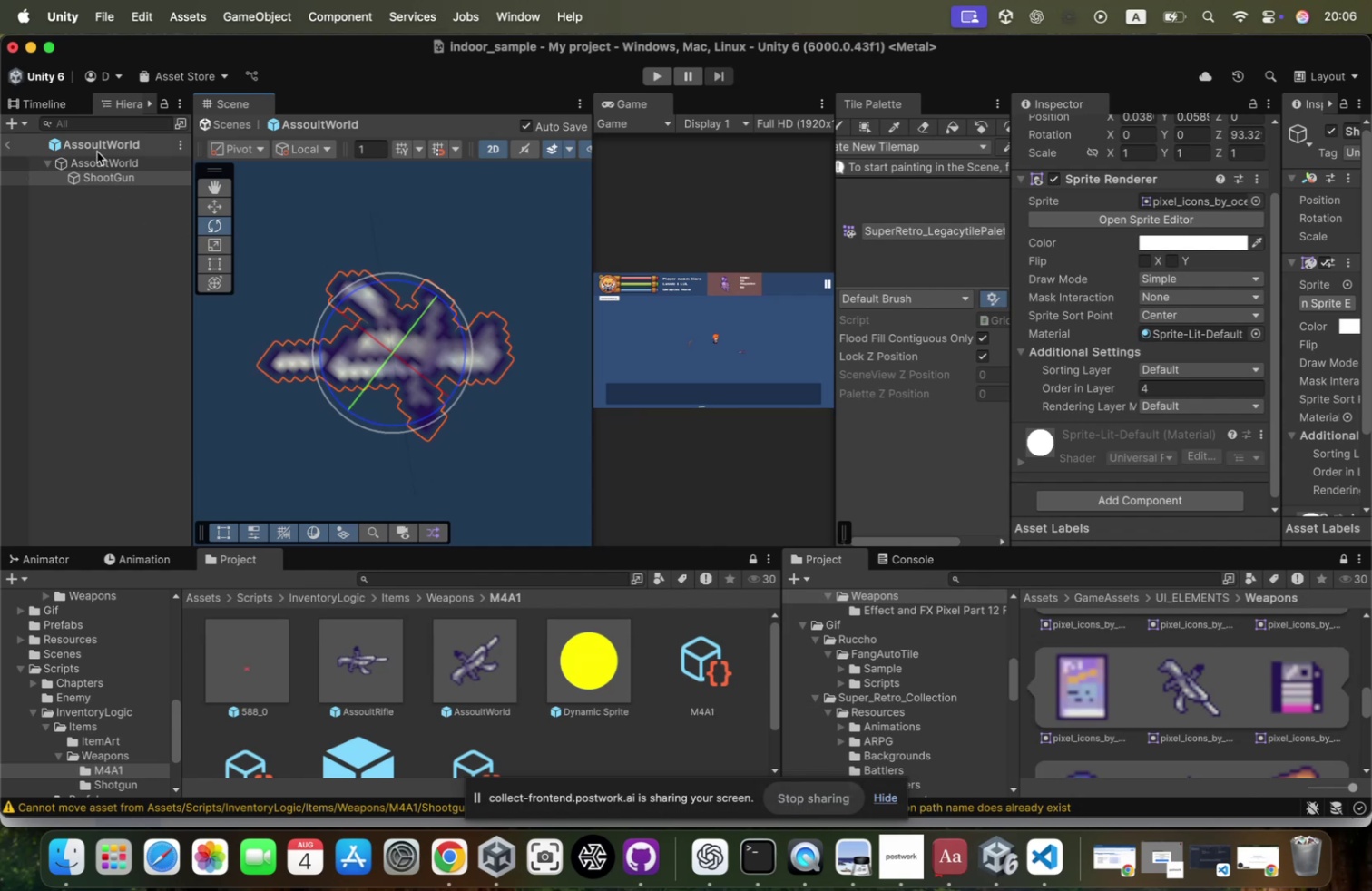 
left_click([93, 164])
 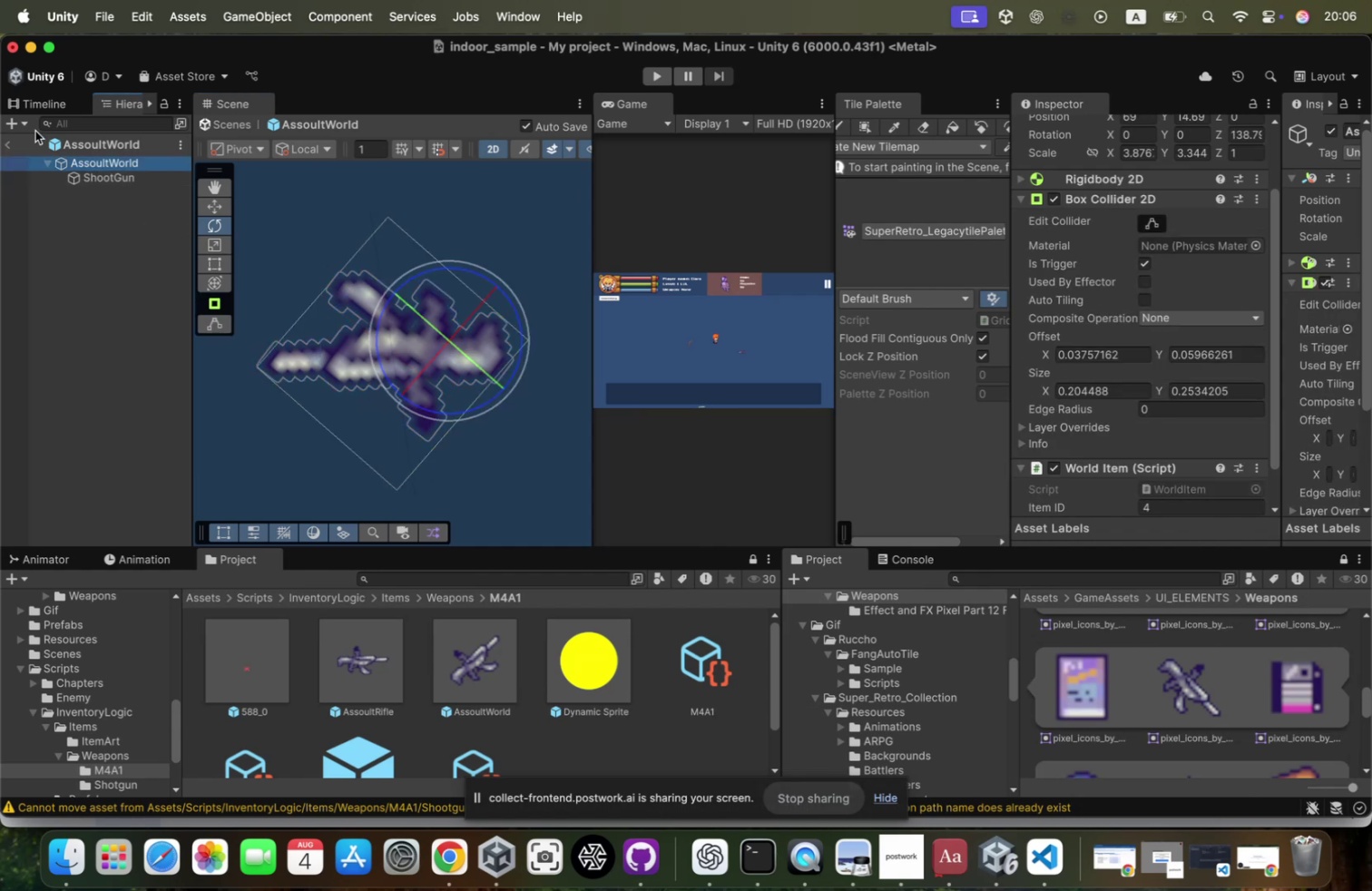 
left_click([15, 145])
 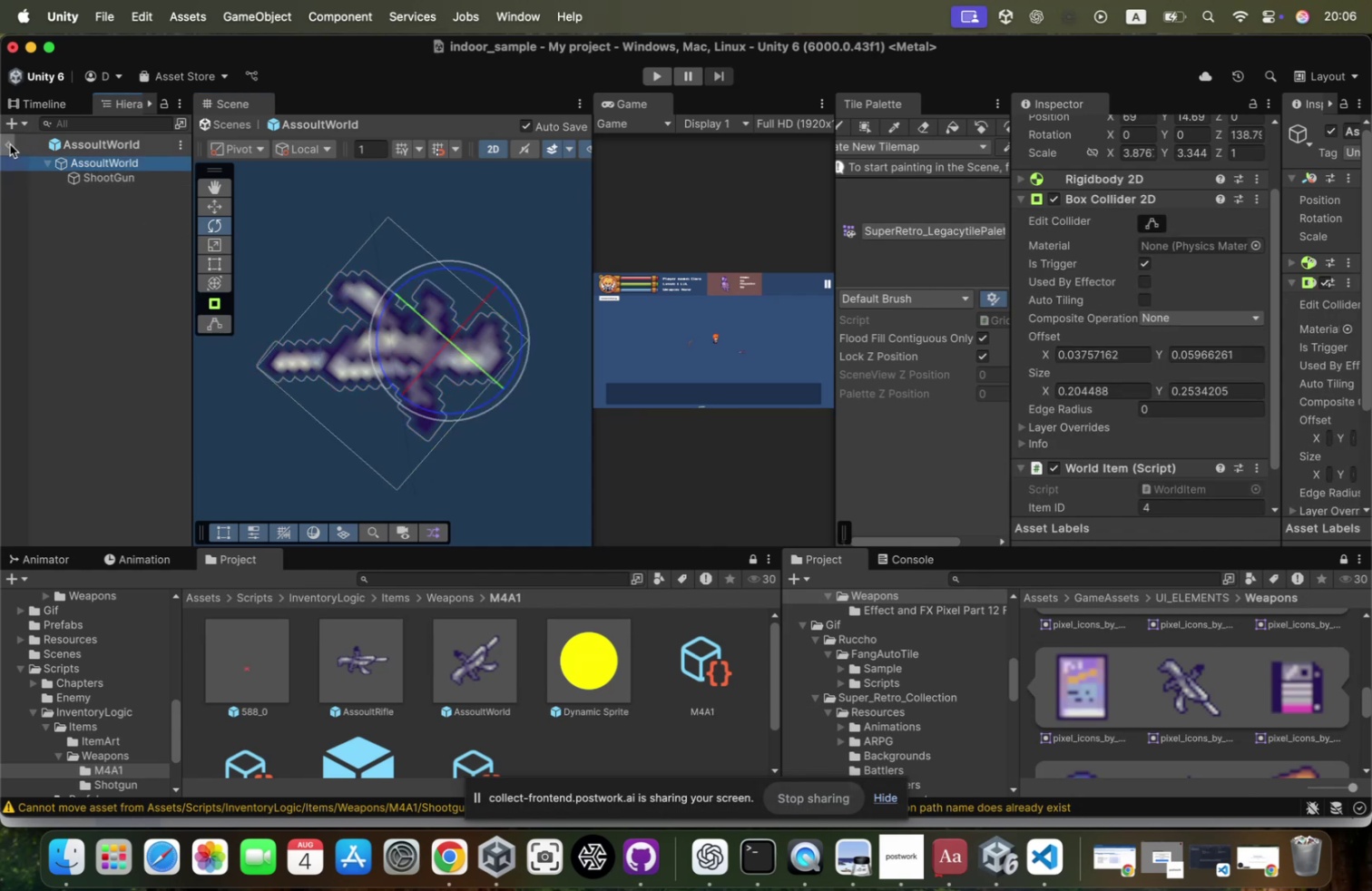 
left_click([9, 143])
 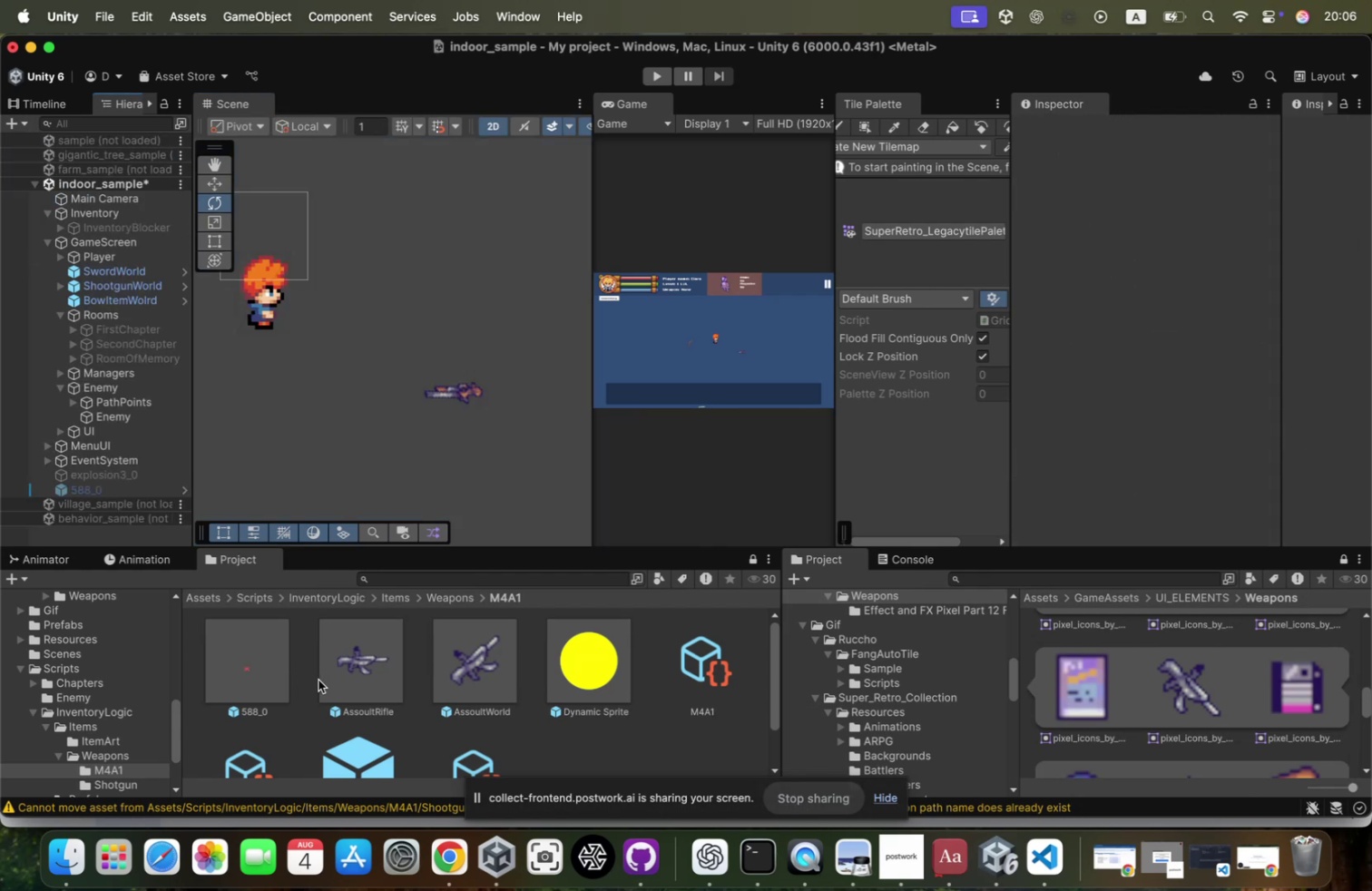 
left_click([270, 671])
 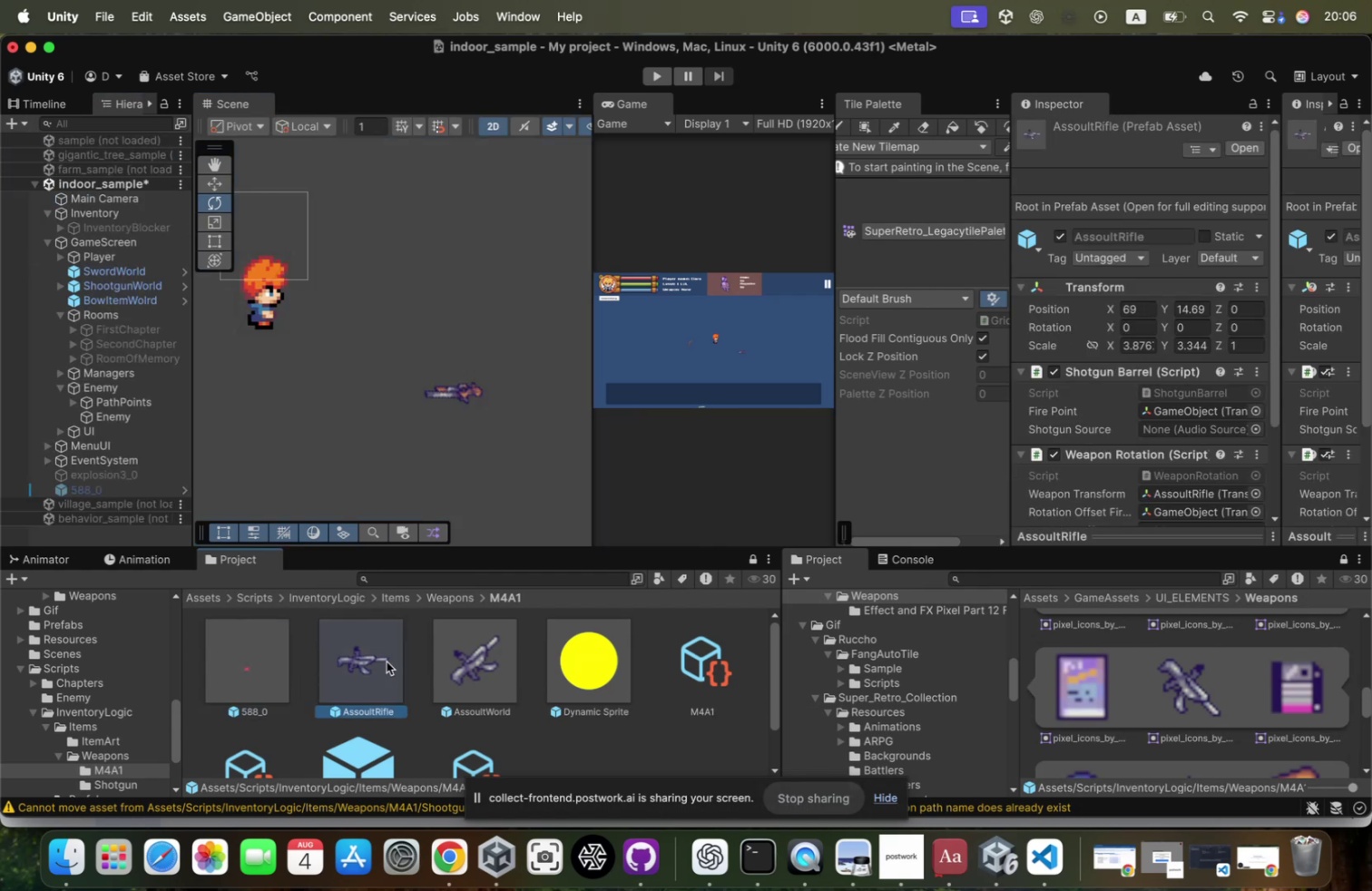 
scroll: coordinate [387, 661], scroll_direction: down, amount: 21.0
 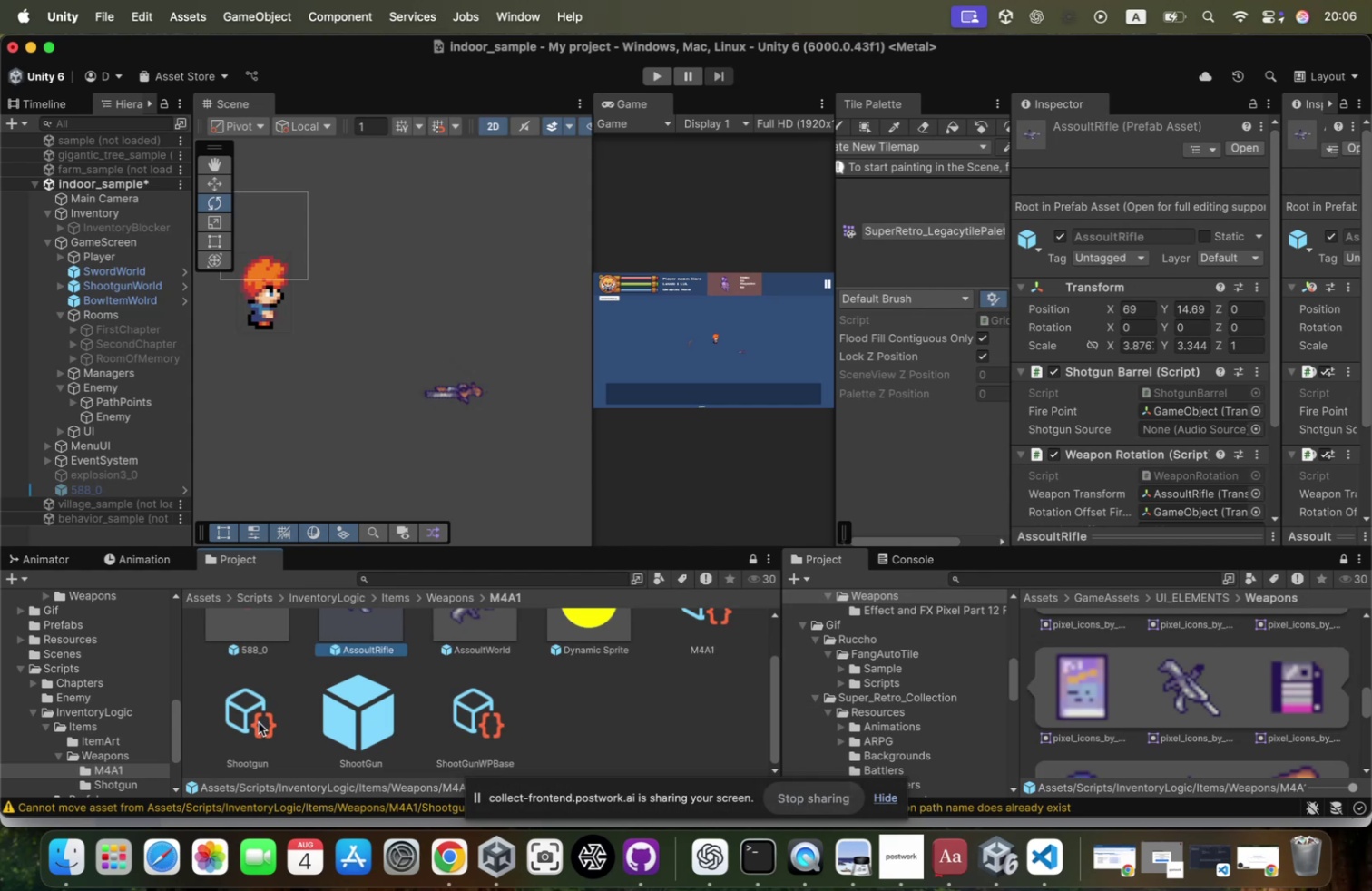 
left_click([245, 727])
 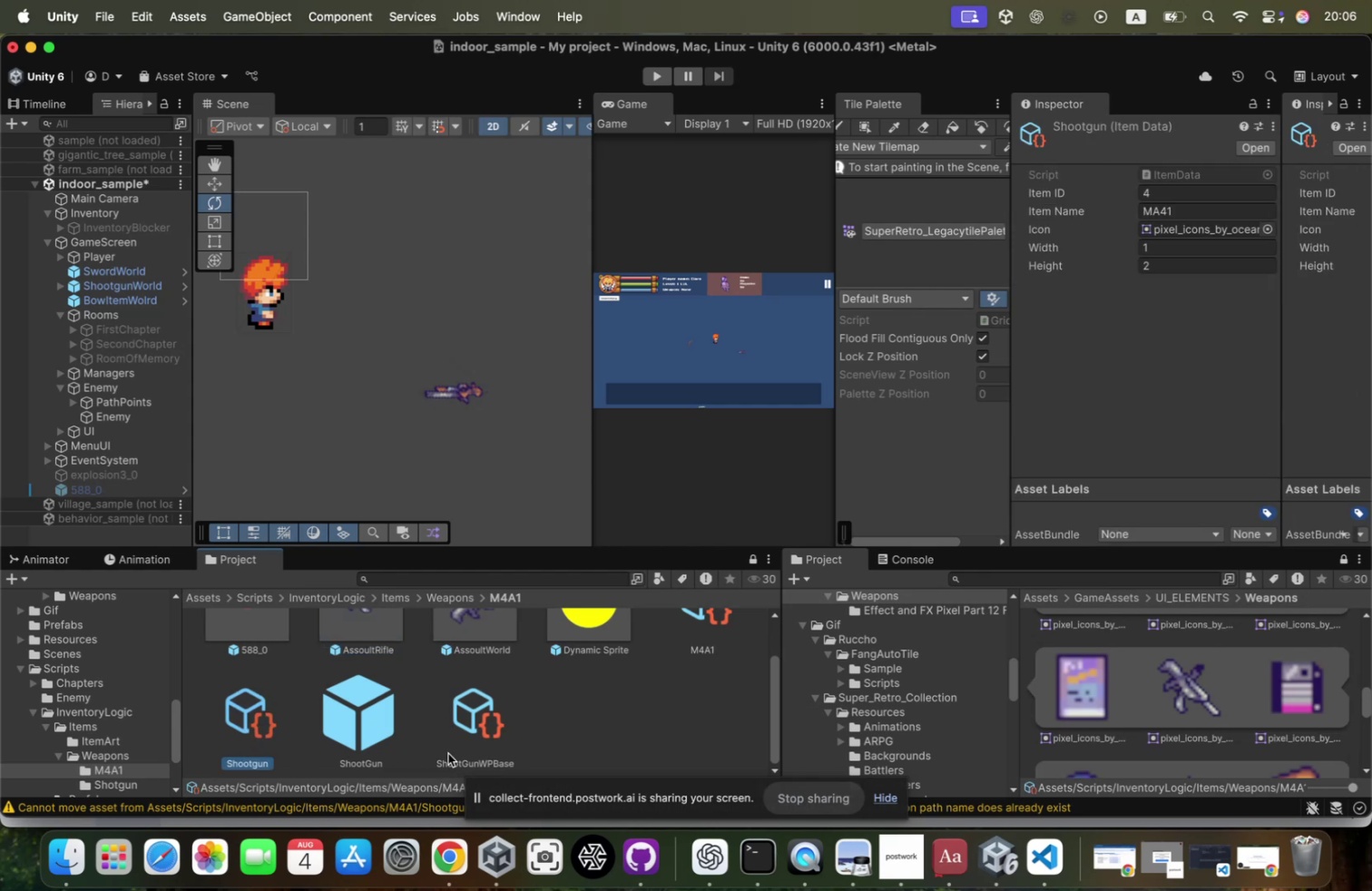 
left_click([468, 742])
 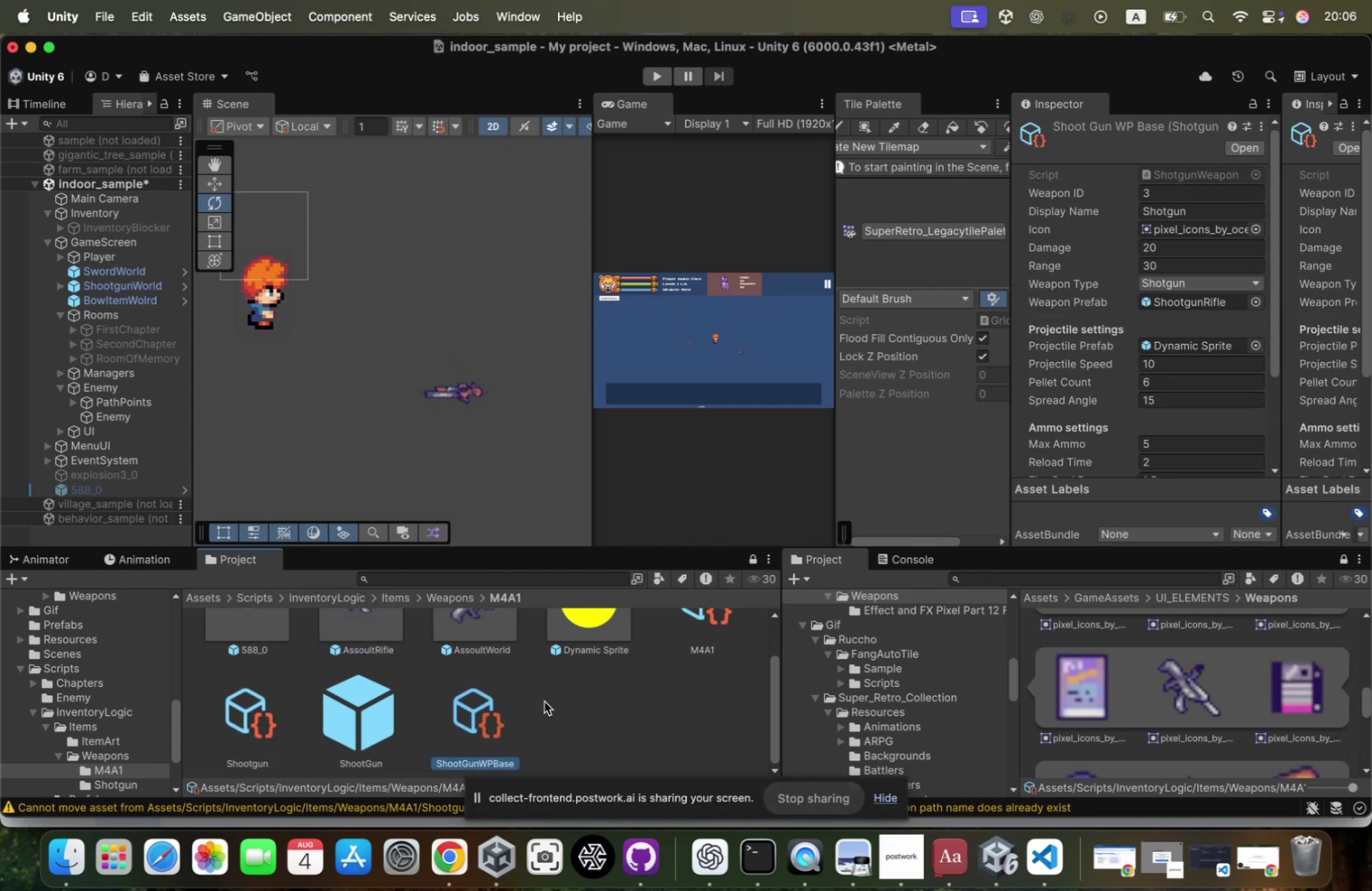 
scroll: coordinate [600, 655], scroll_direction: up, amount: 9.0
 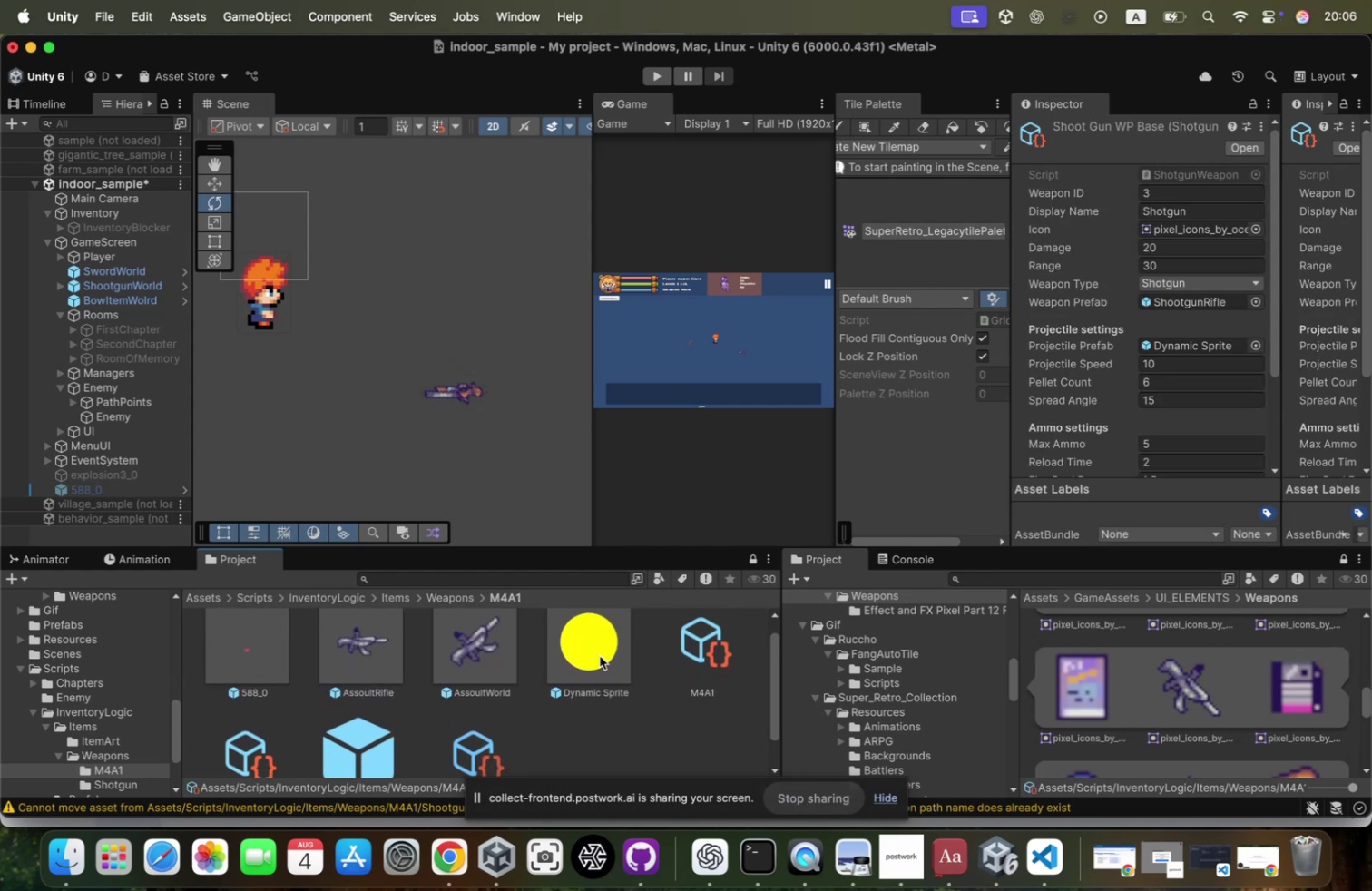 
scroll: coordinate [1240, 301], scroll_direction: down, amount: 50.0
 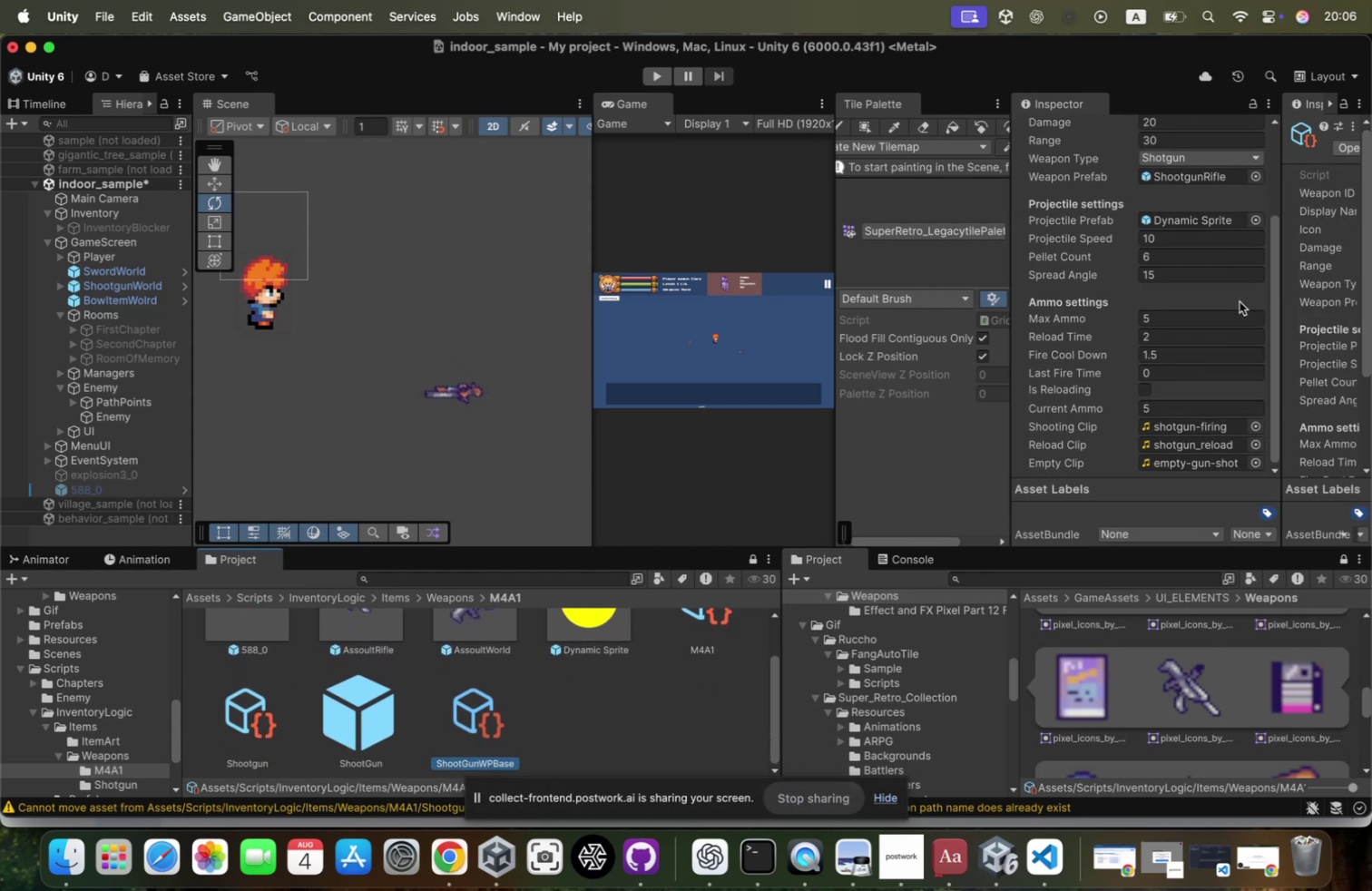 
scroll: coordinate [1240, 301], scroll_direction: up, amount: 22.0
 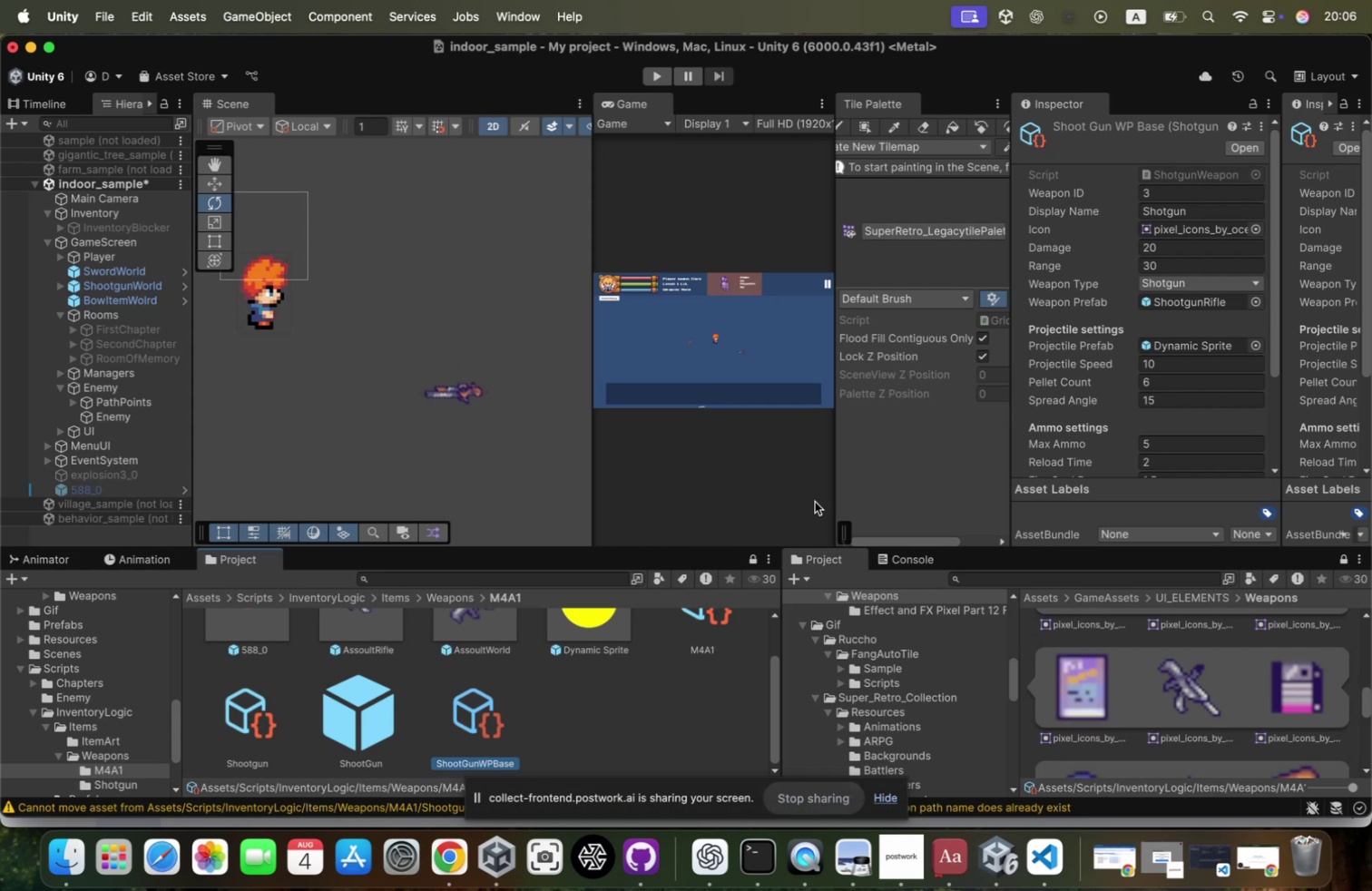 
scroll: coordinate [1189, 327], scroll_direction: down, amount: 38.0
 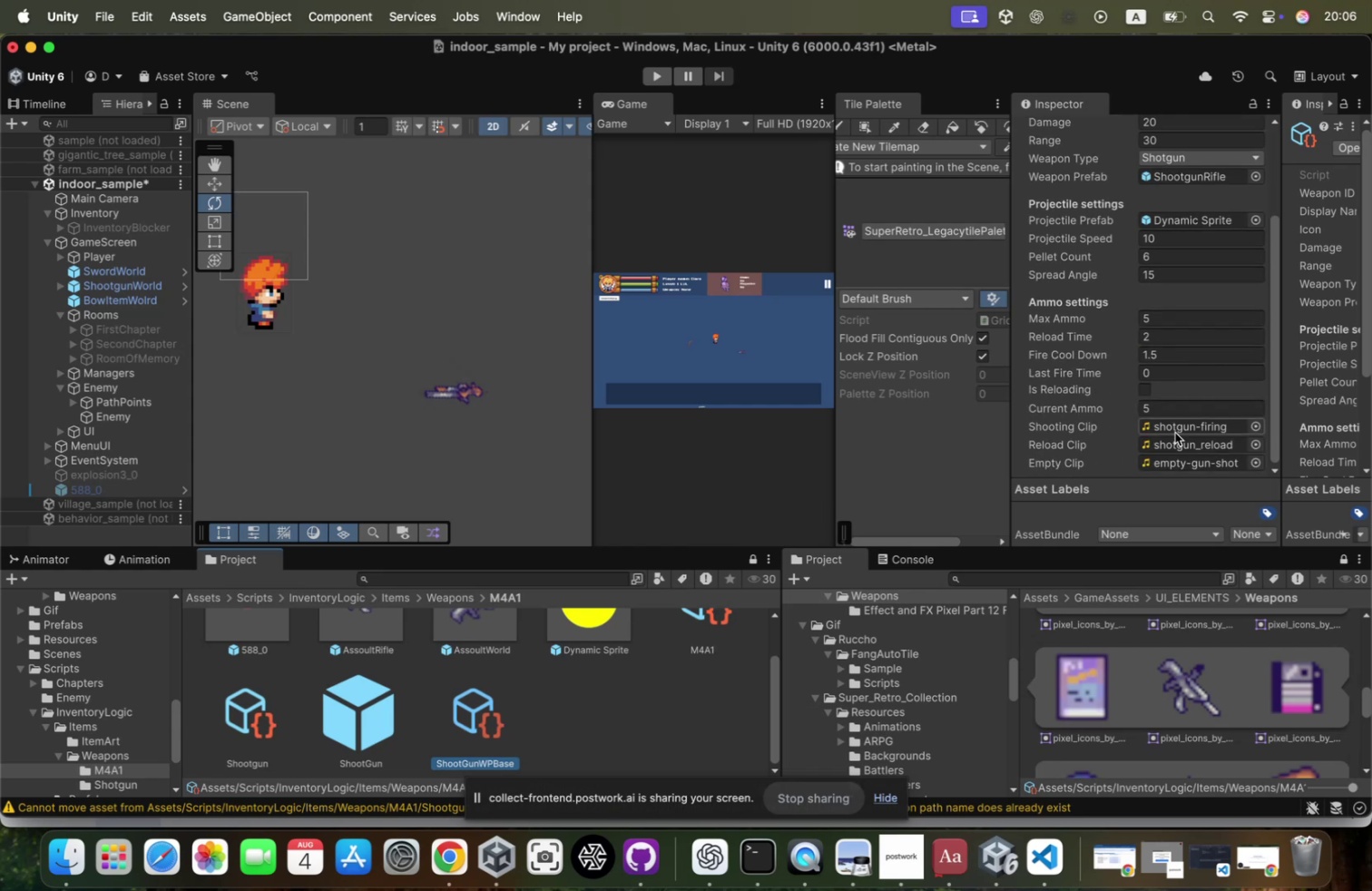 
right_click([1175, 432])
 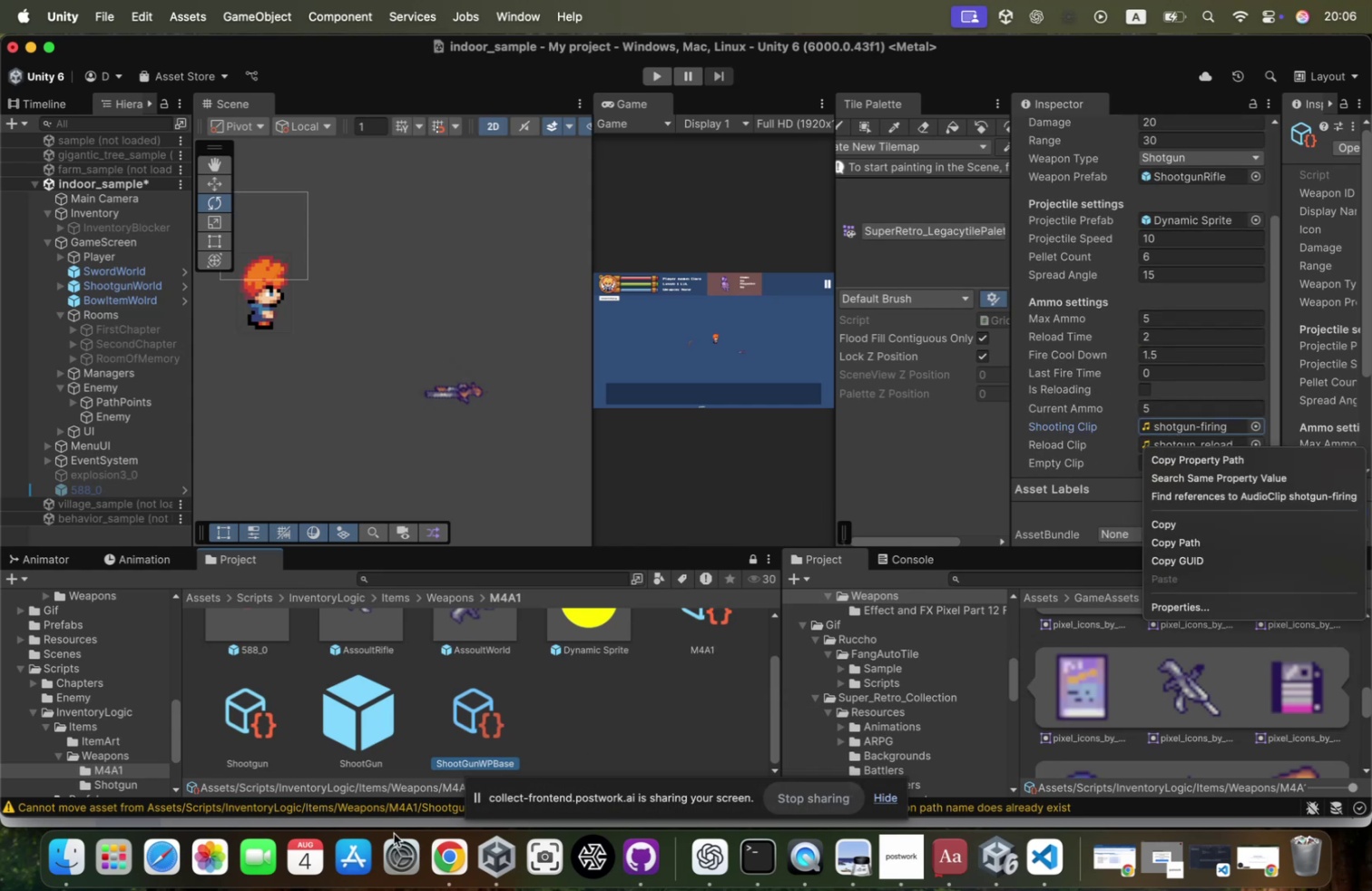 
left_click([436, 847])
 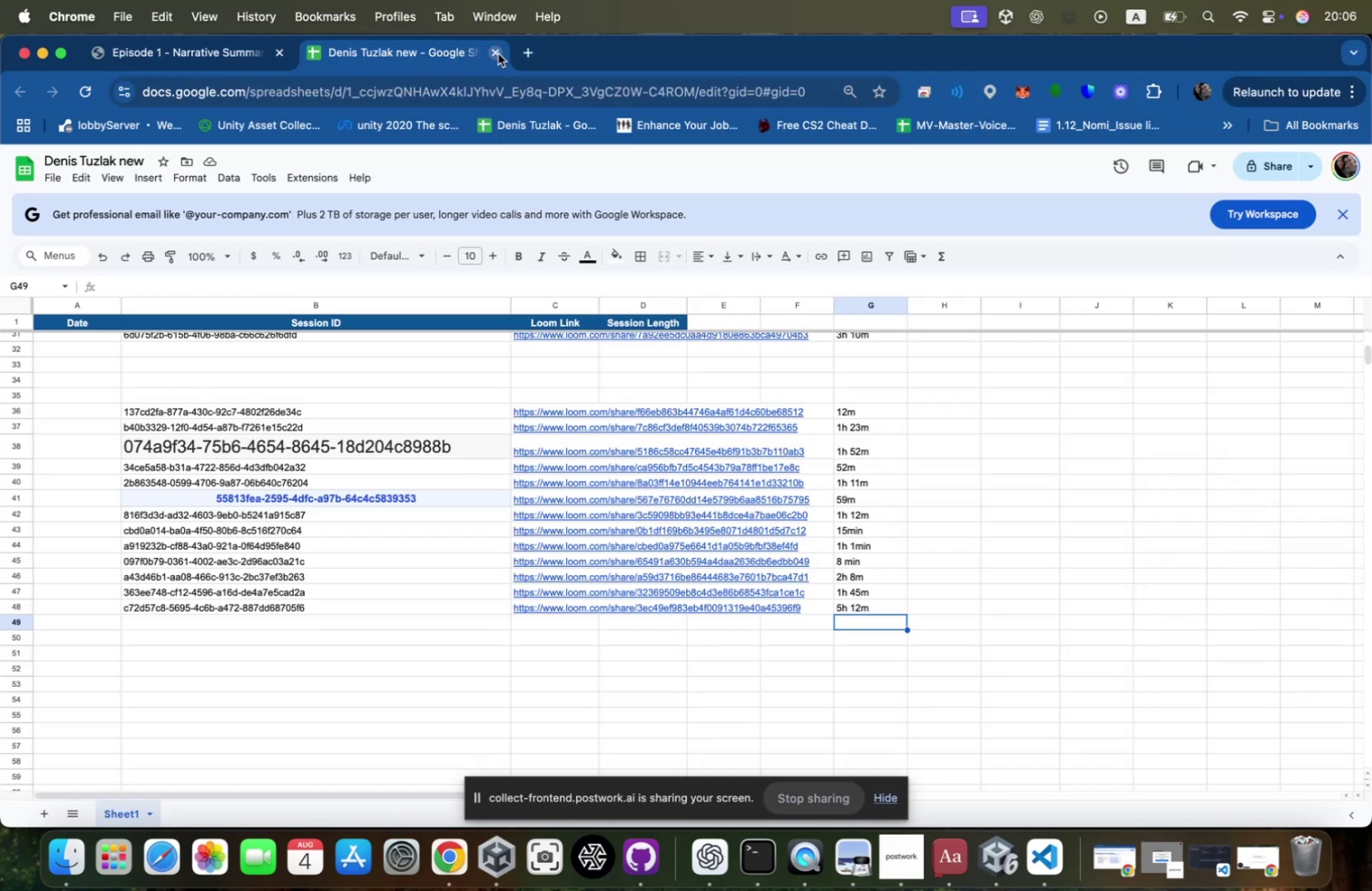 
left_click([539, 48])
 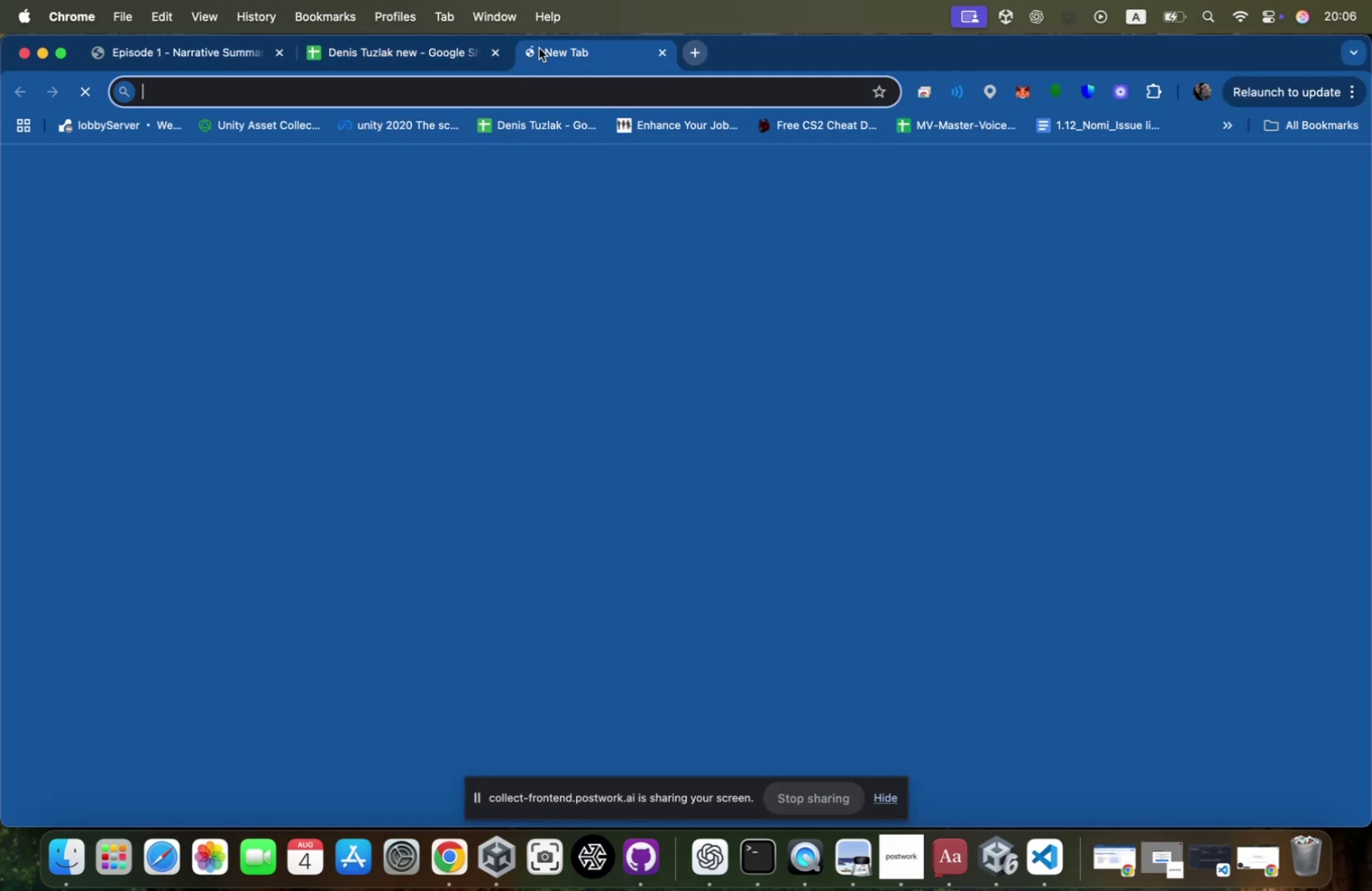 
type(assault rifle )
 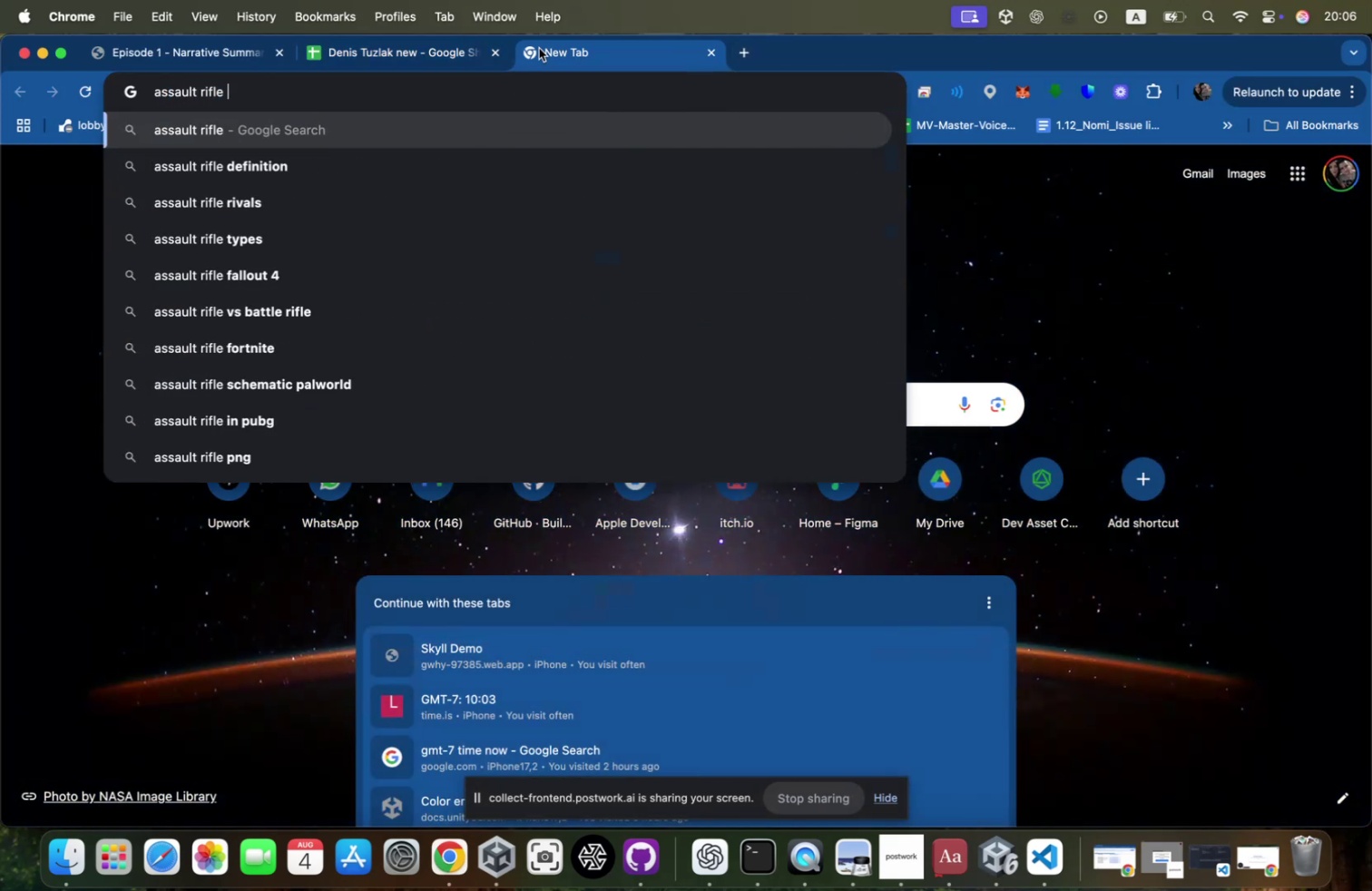 
key(Enter)
 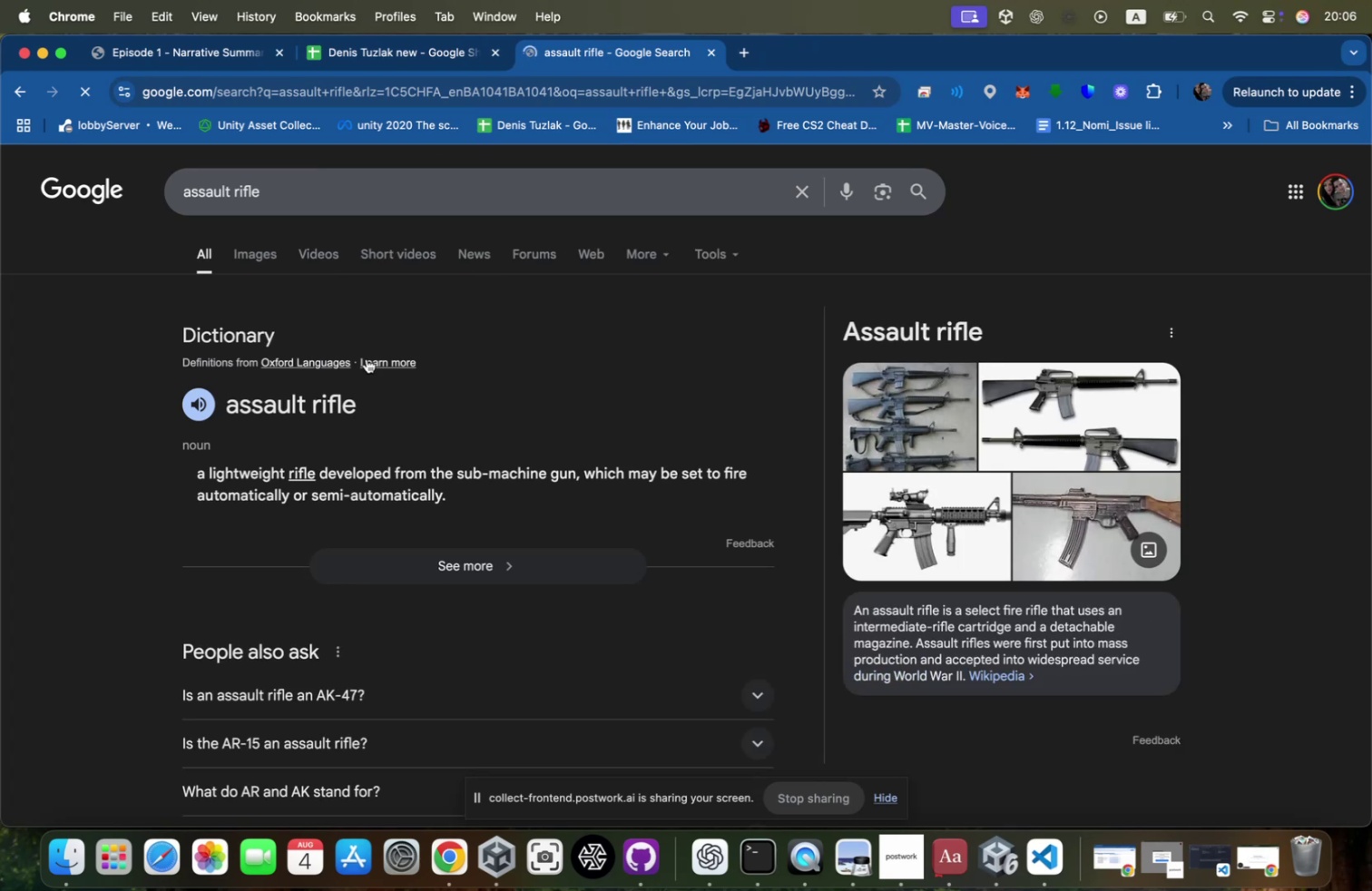 
scroll: coordinate [339, 525], scroll_direction: down, amount: 54.0
 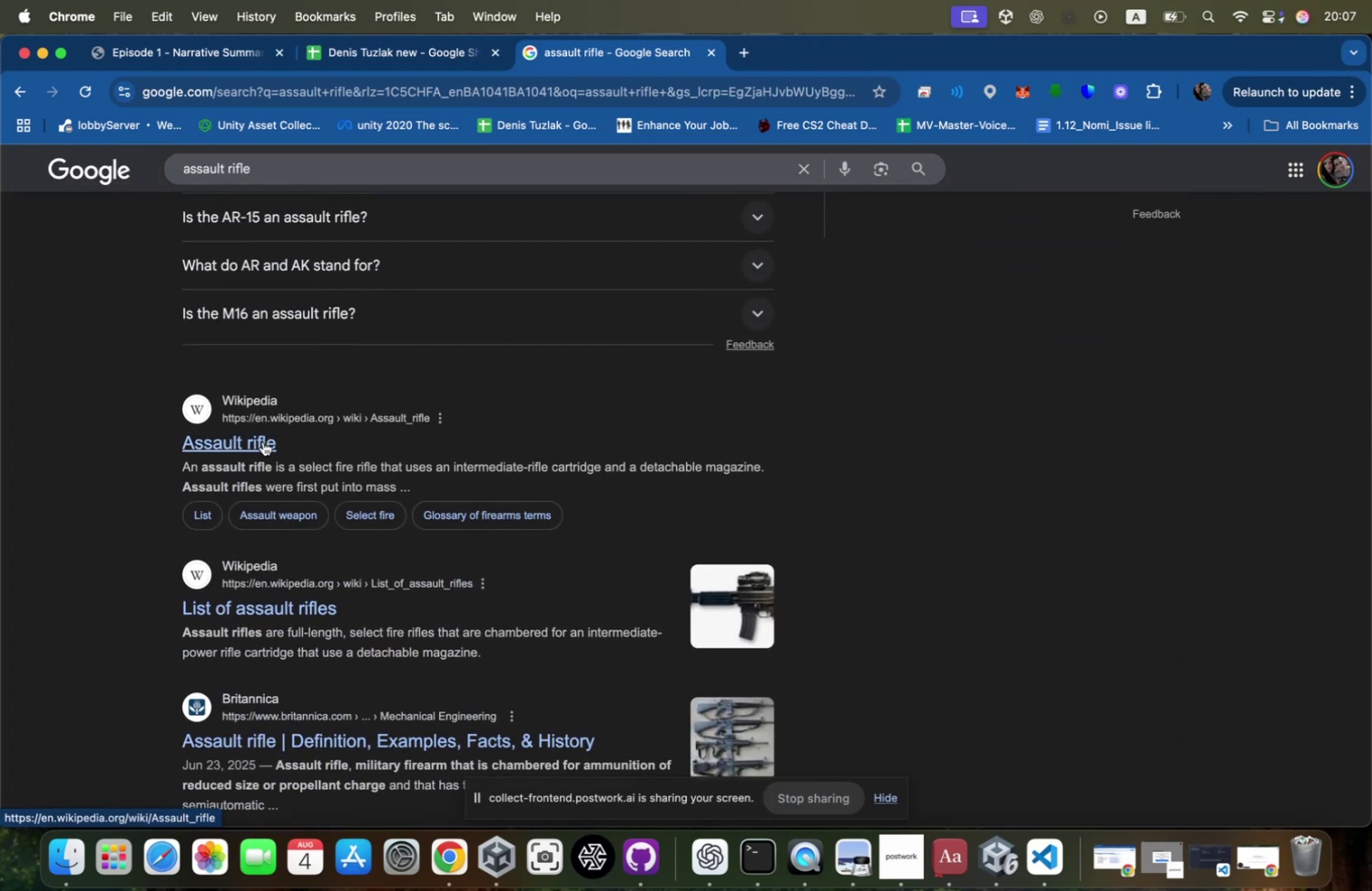 
wait(6.43)
 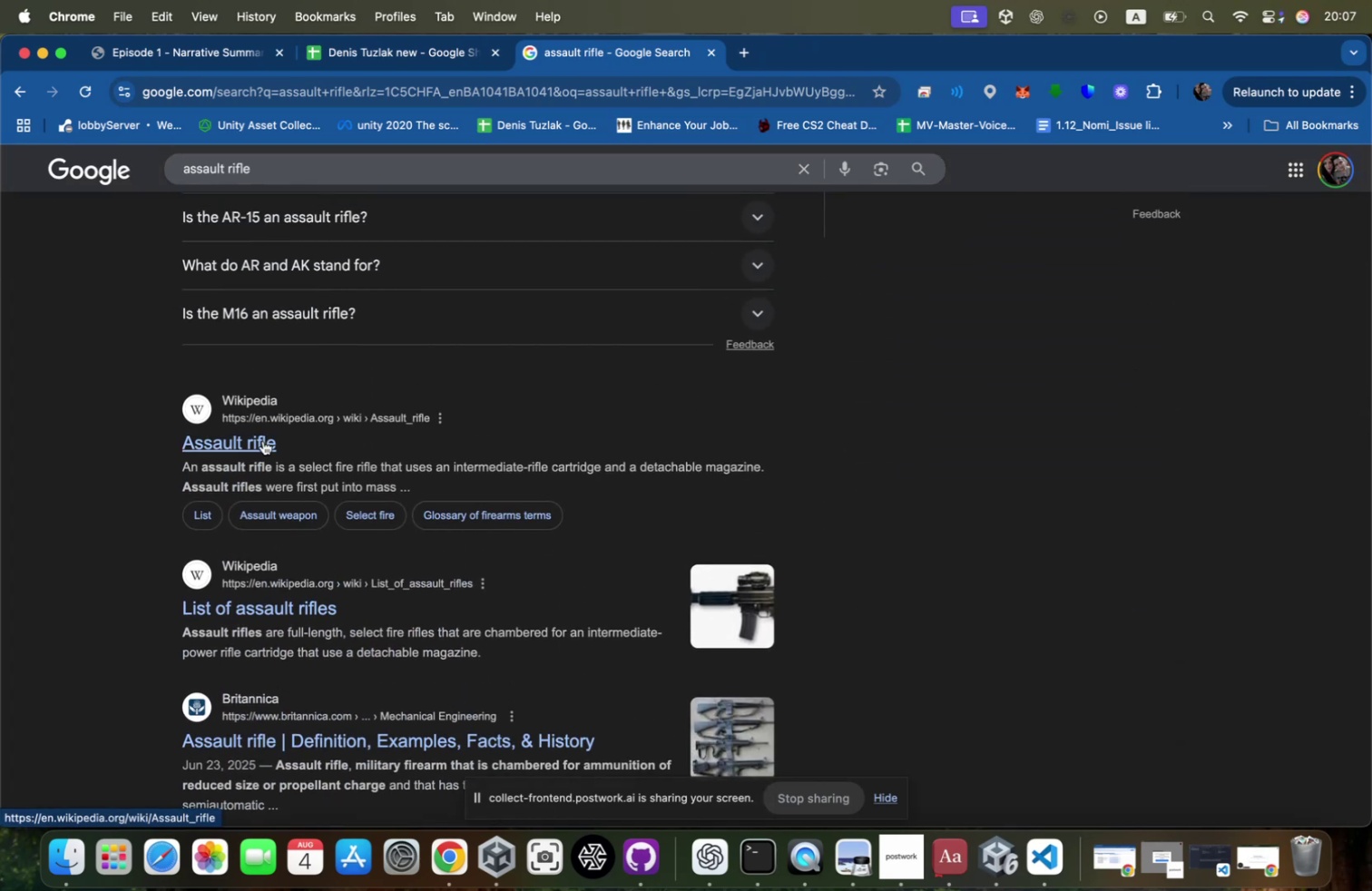 
left_click([252, 440])
 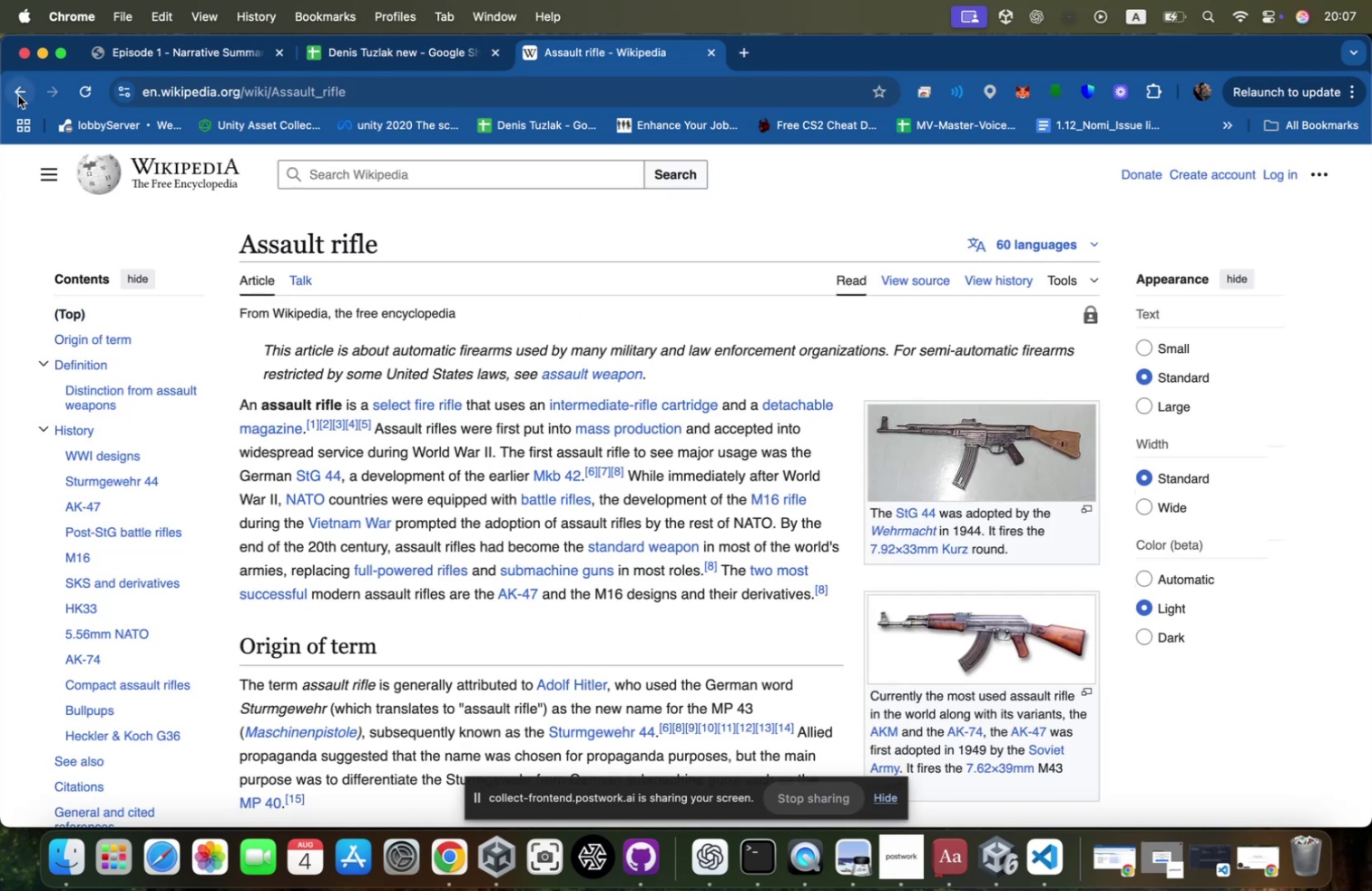 
type( m4a1 )
 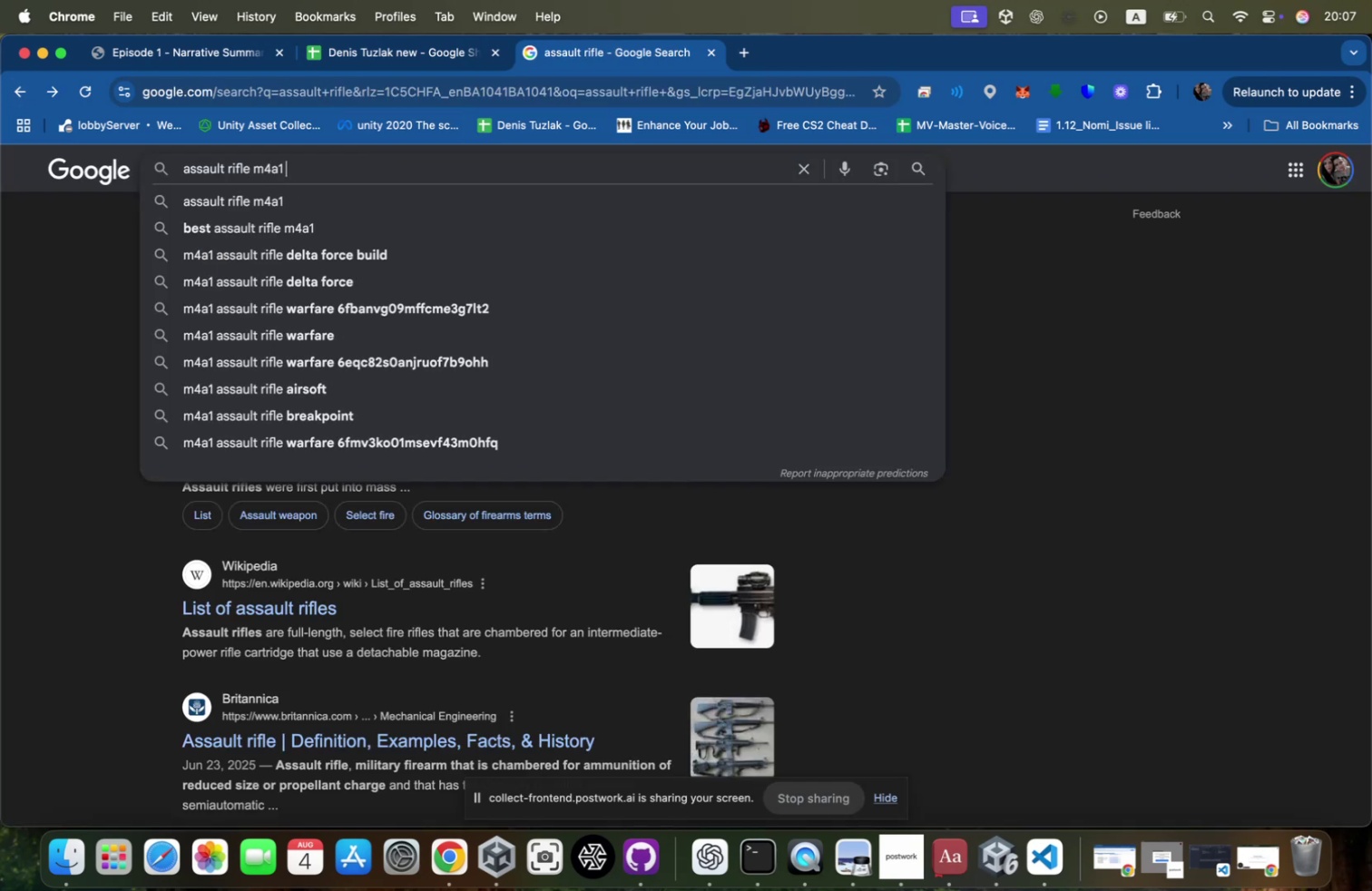 
key(Enter)
 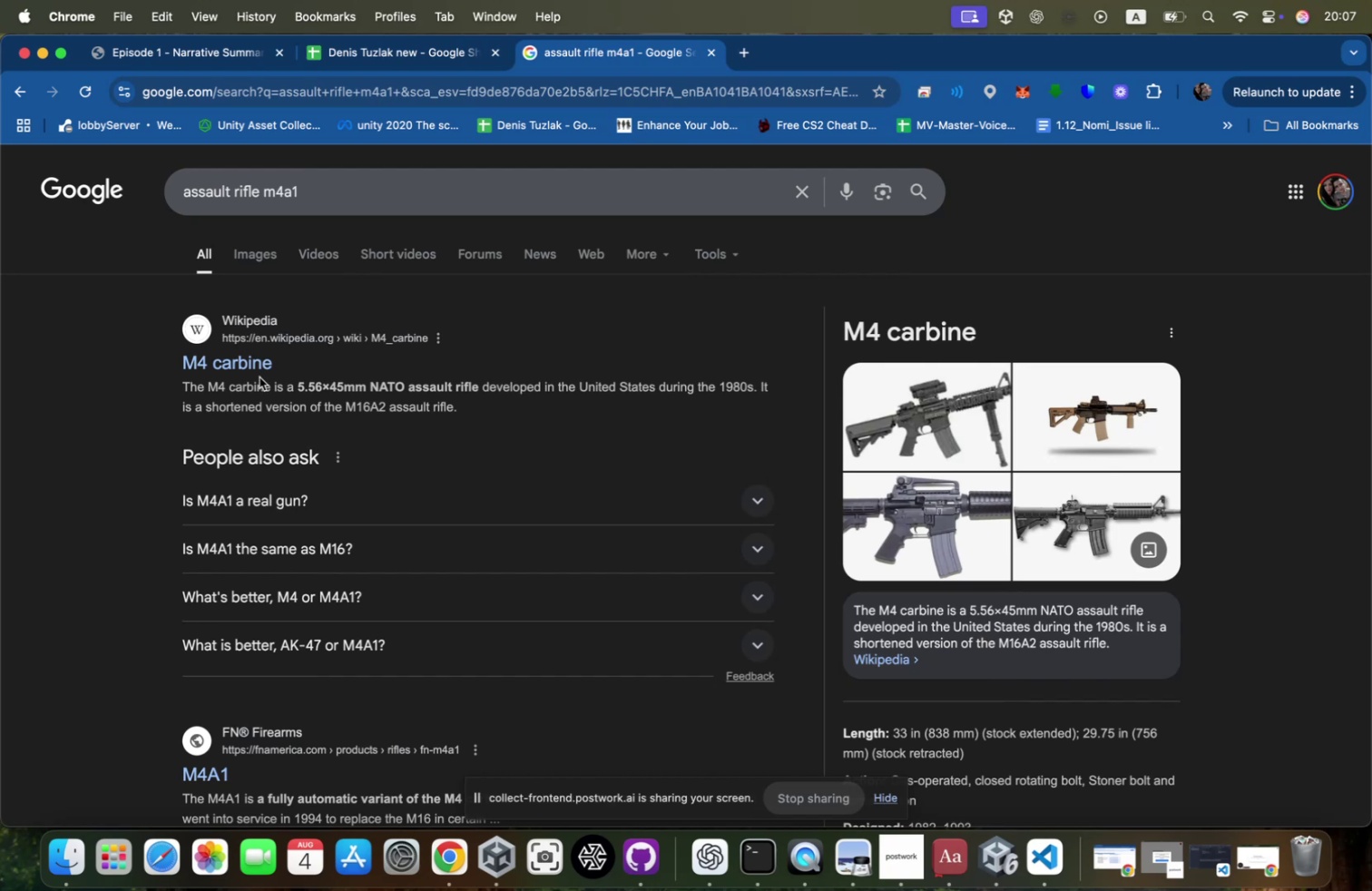 
wait(7.89)
 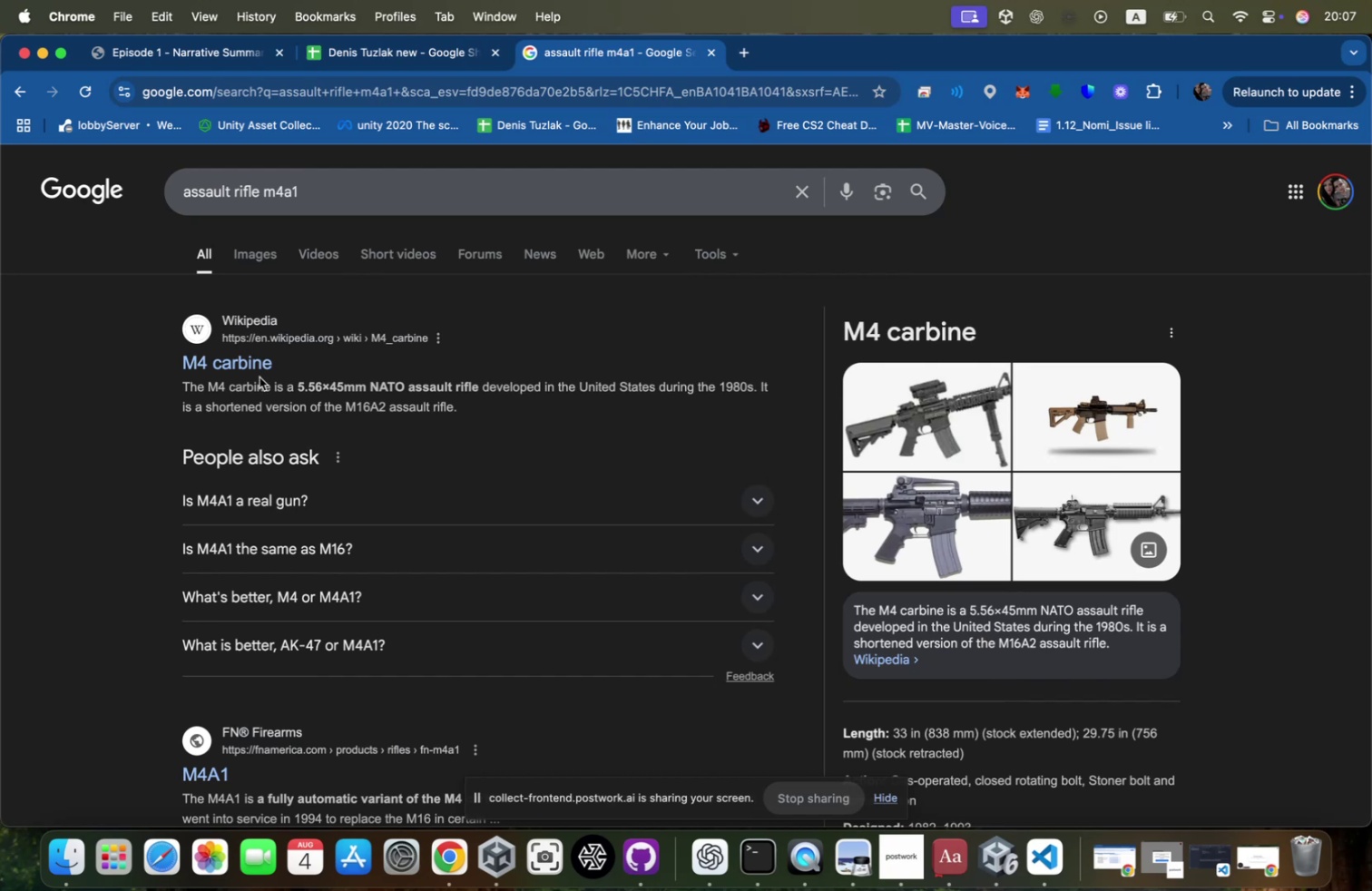 
scroll: coordinate [254, 693], scroll_direction: down, amount: 95.0
 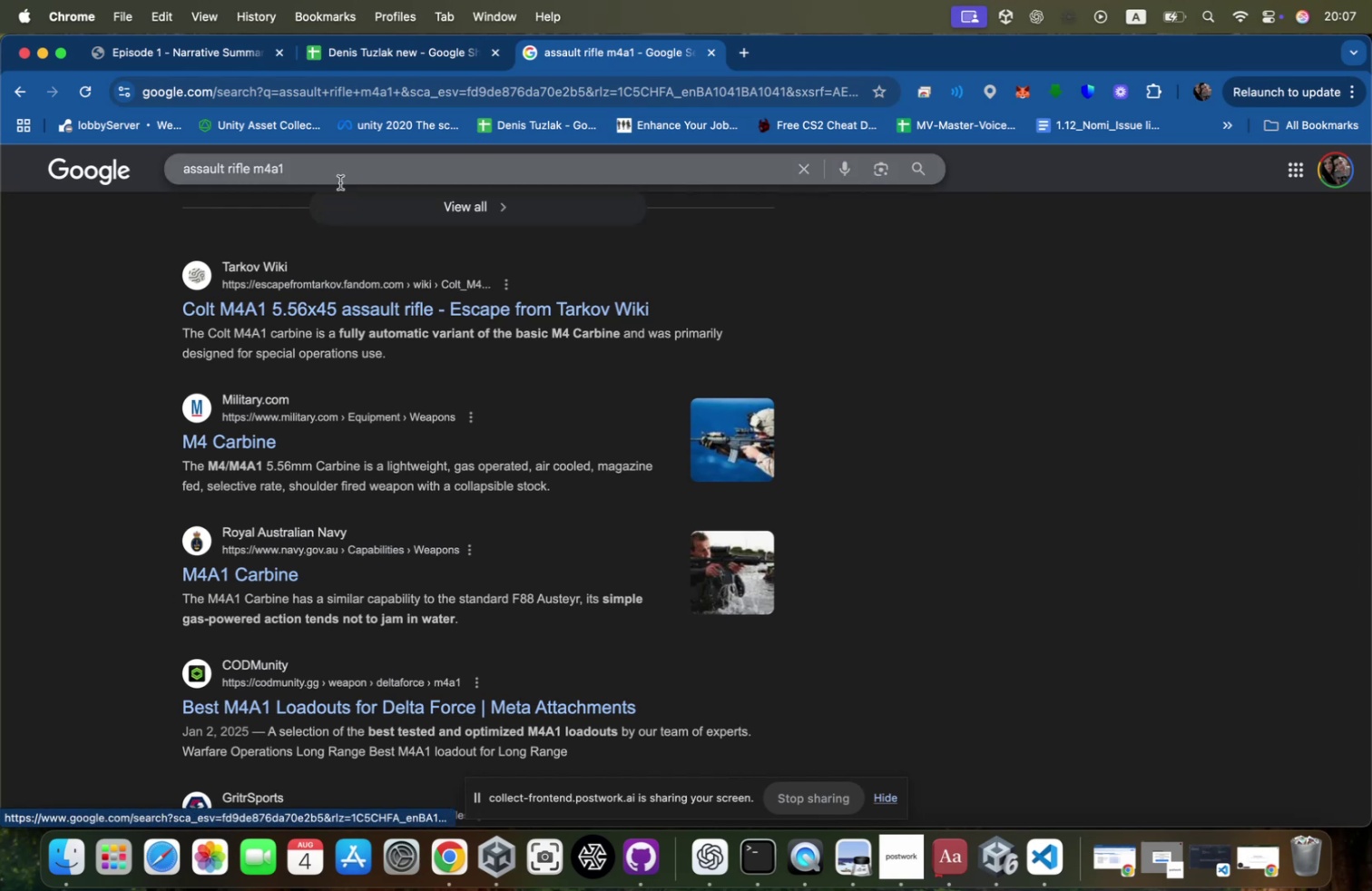 
left_click([344, 171])
 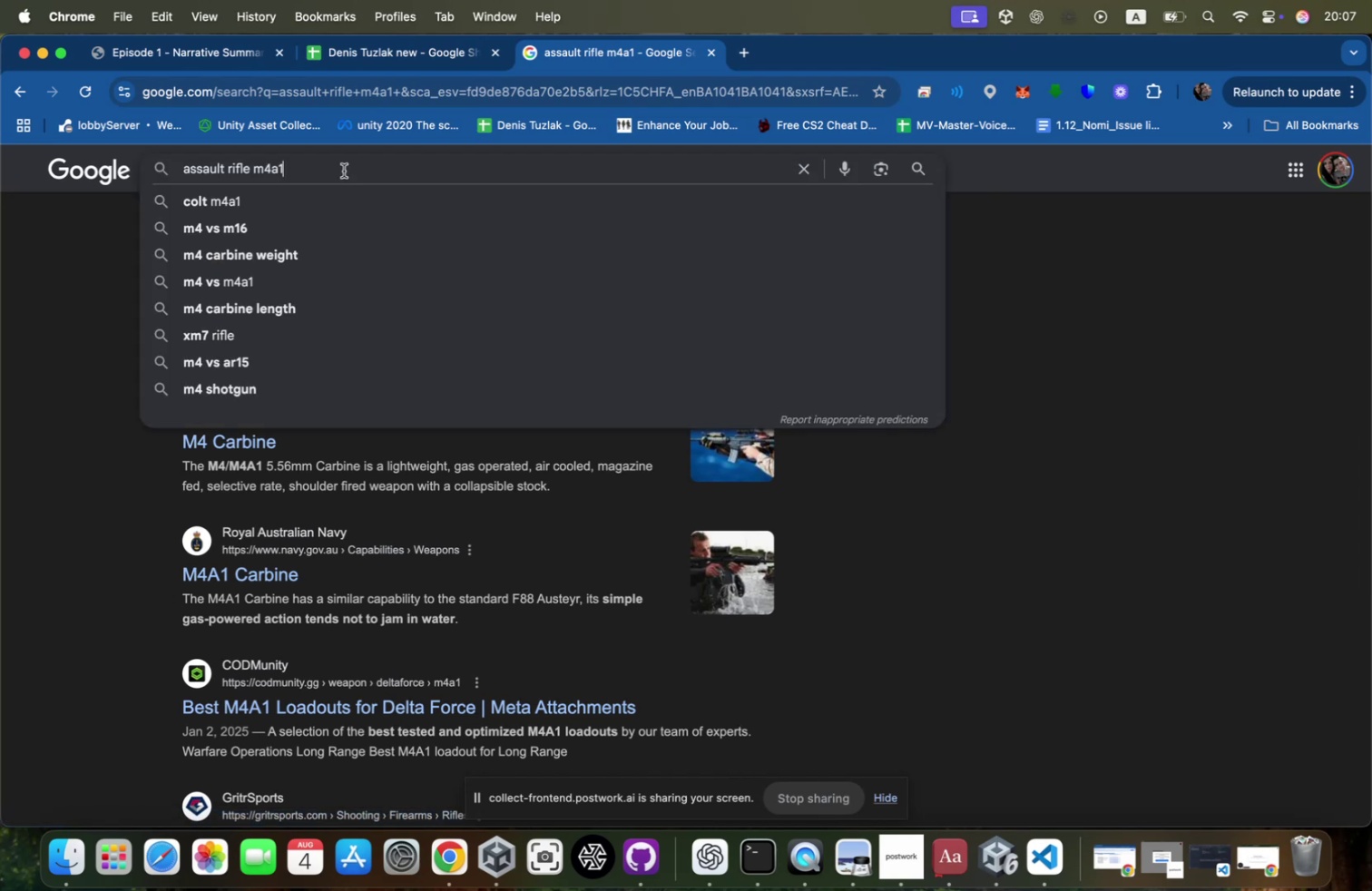 
type( mp3)
 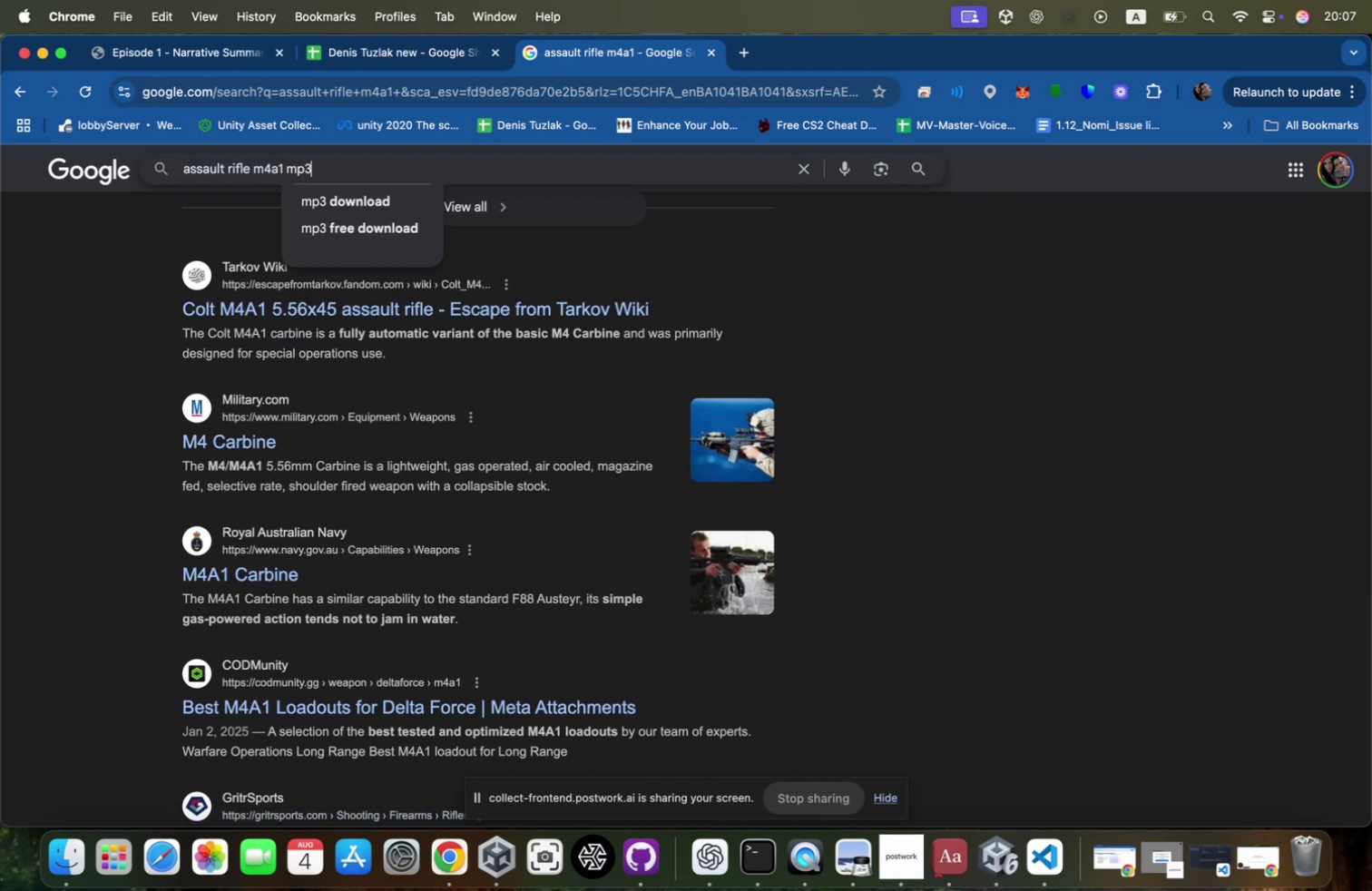 
key(Enter)
 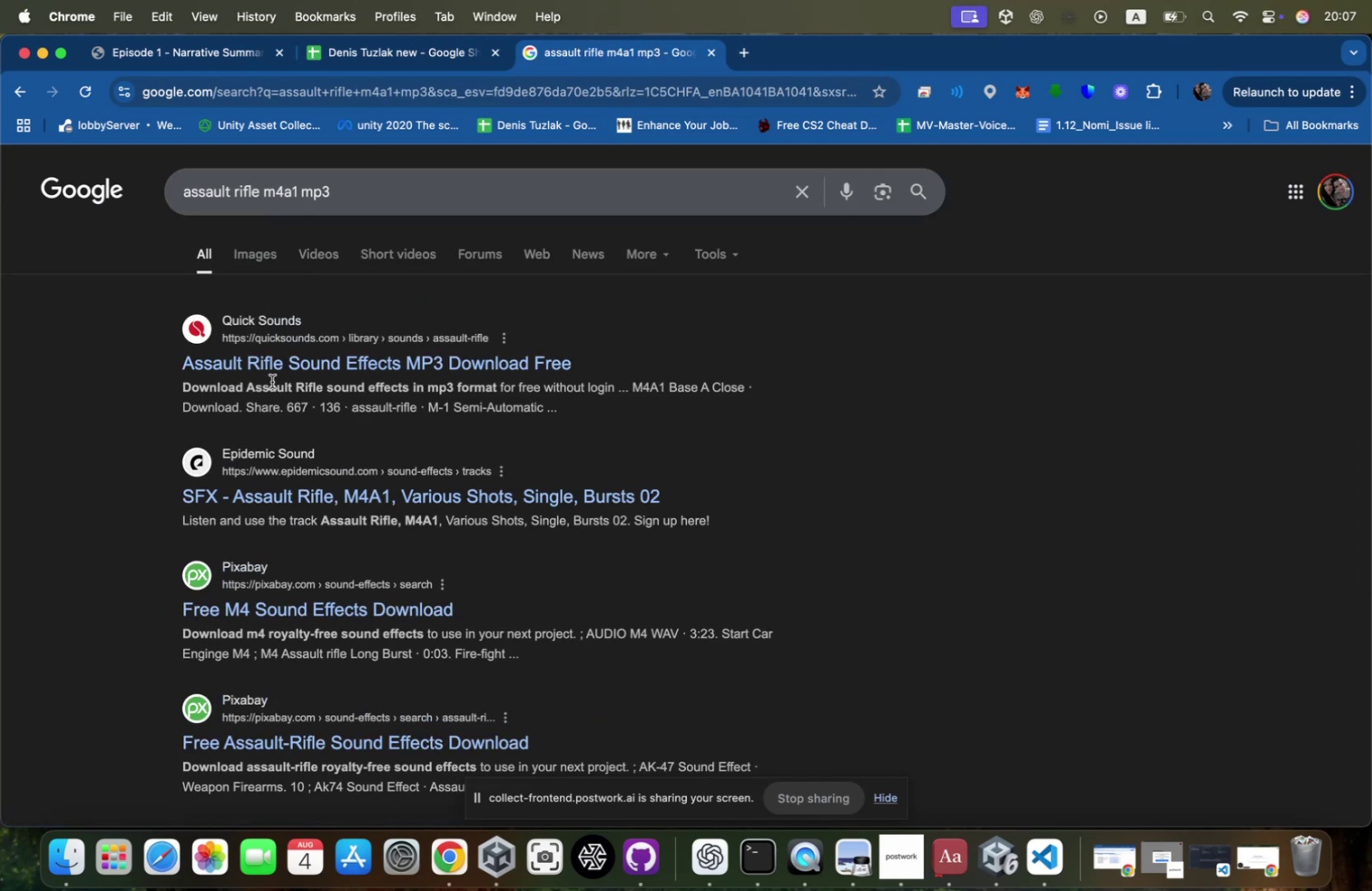 
left_click([297, 352])
 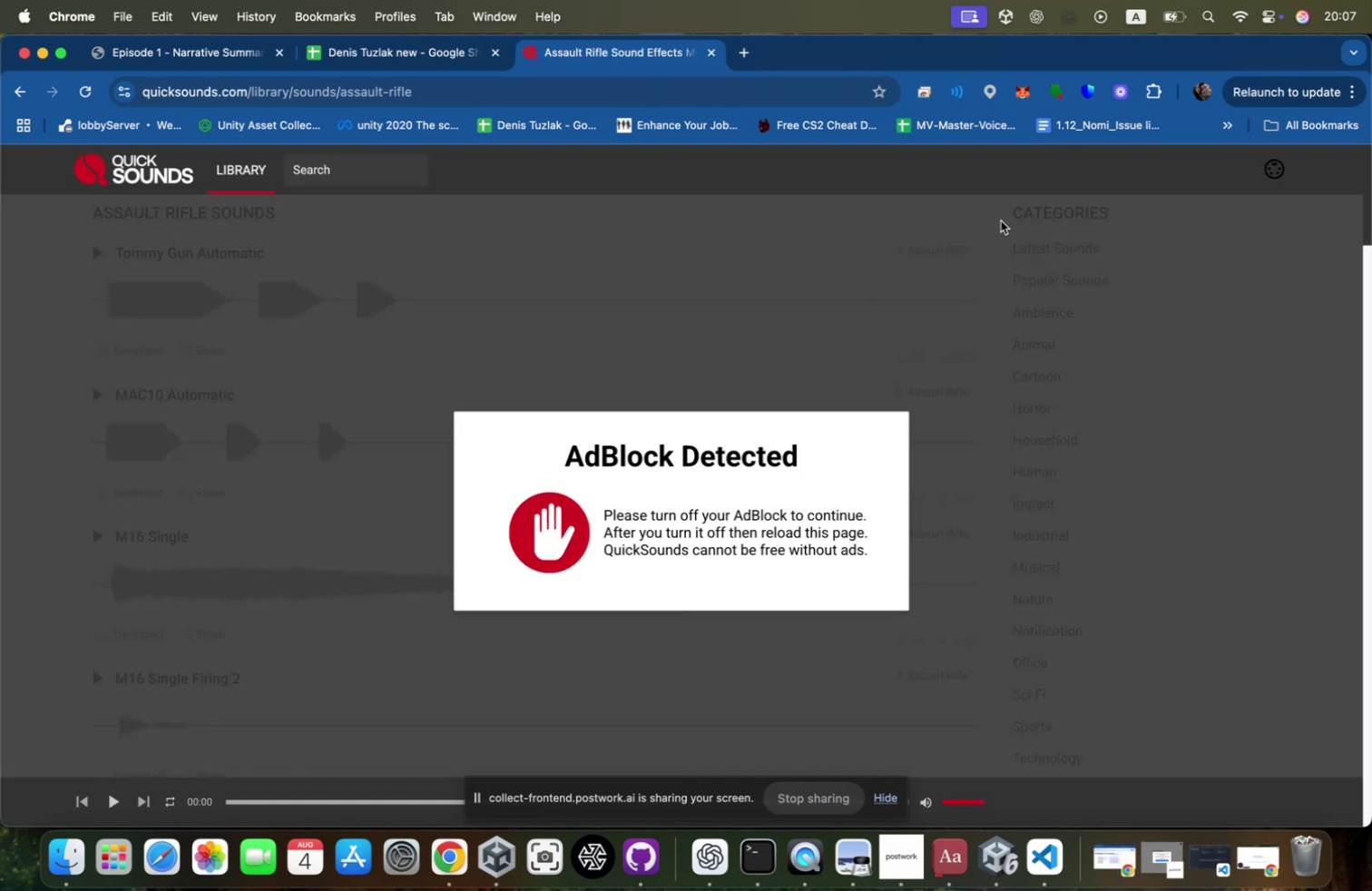 
wait(5.62)
 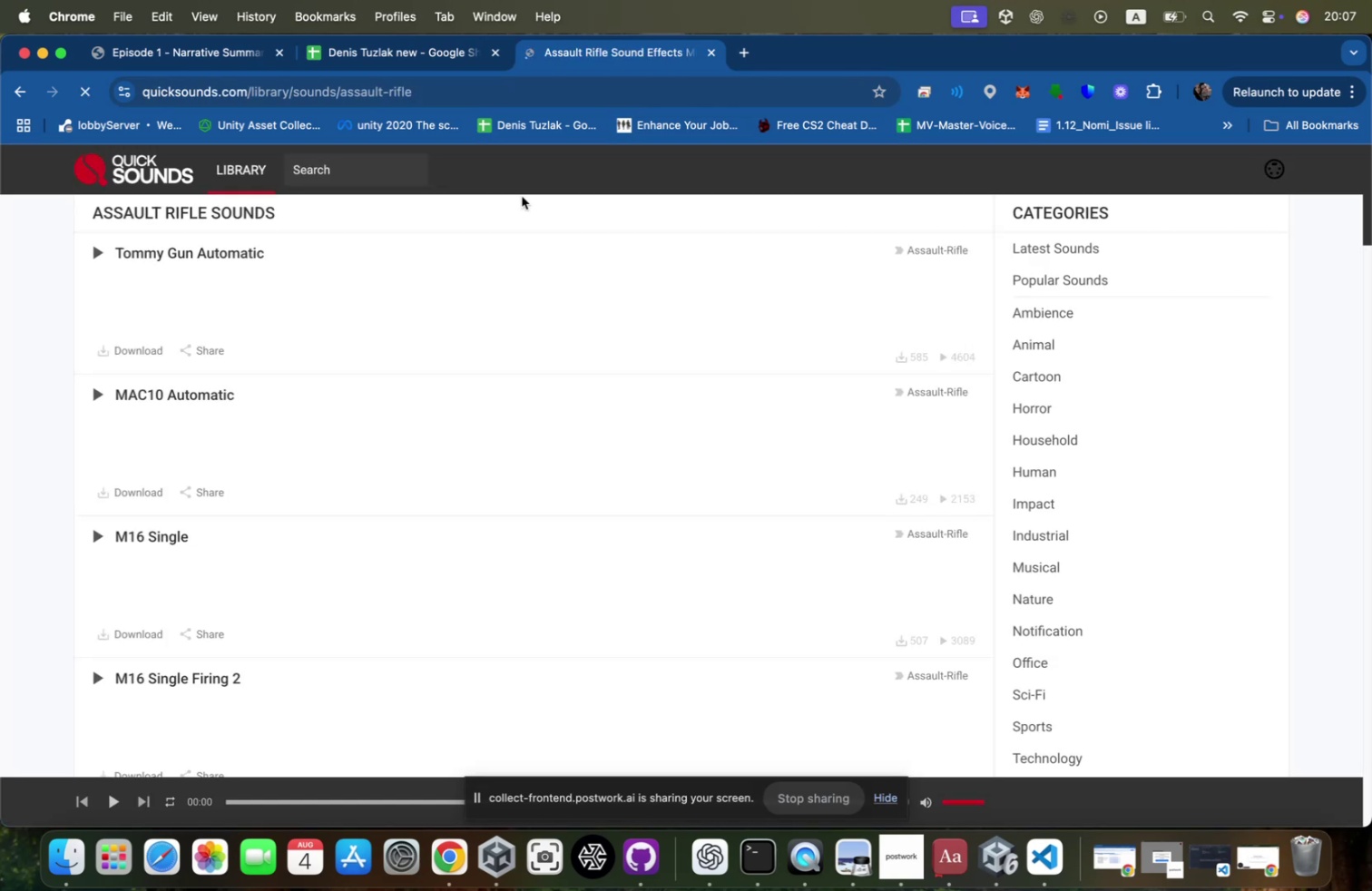 
left_click([1156, 99])
 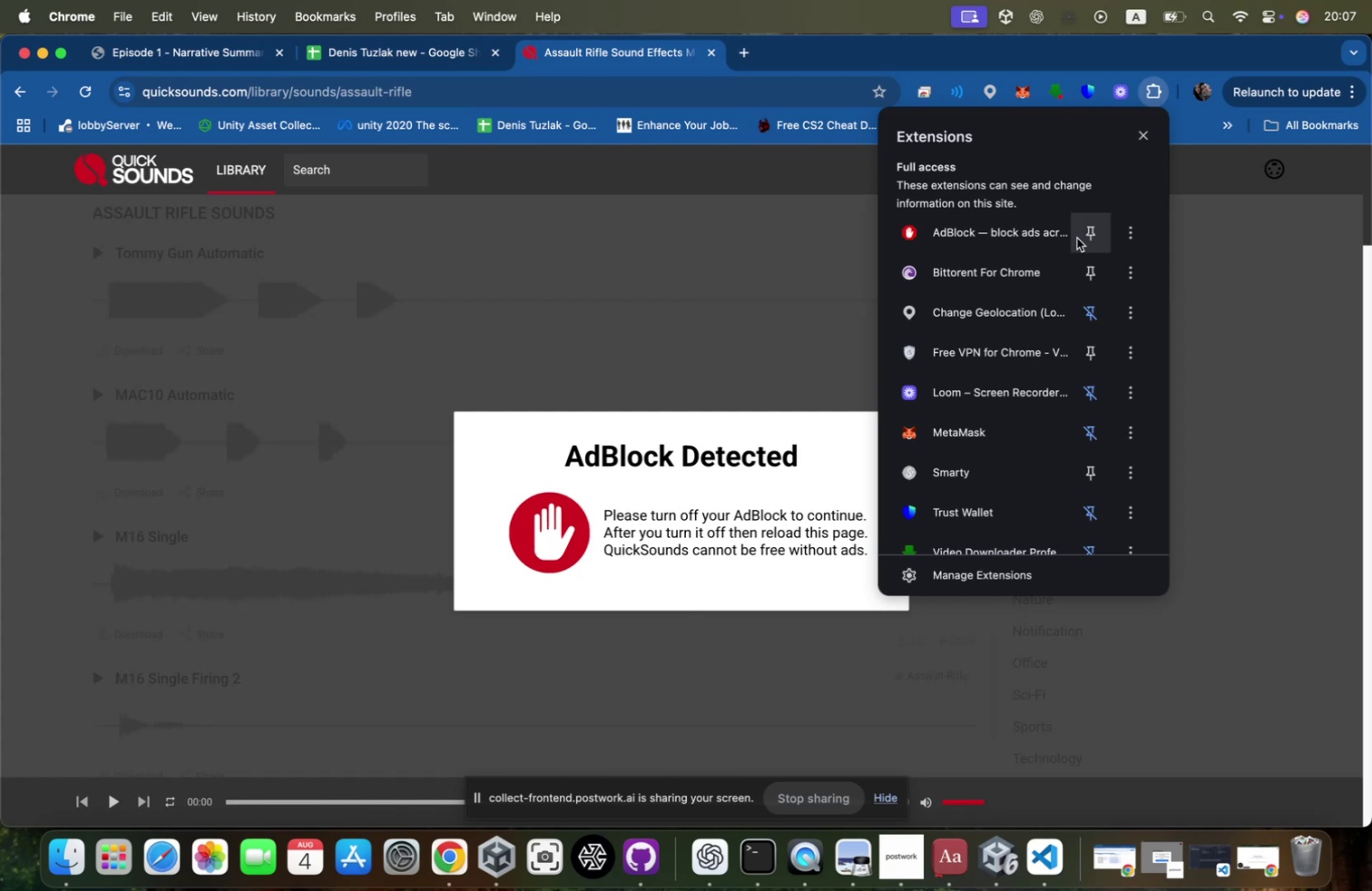 
left_click([1022, 237])
 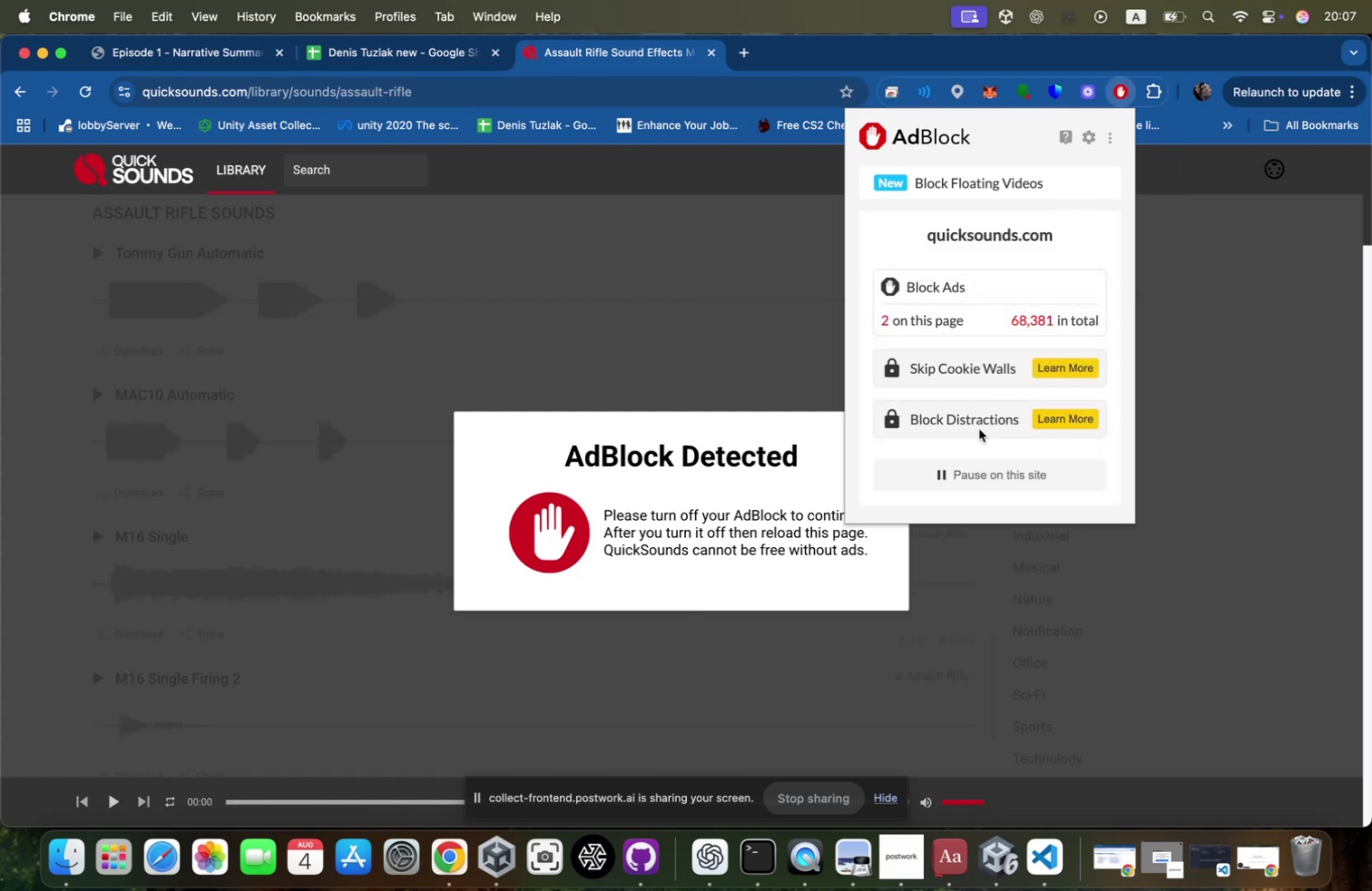 
left_click([965, 485])
 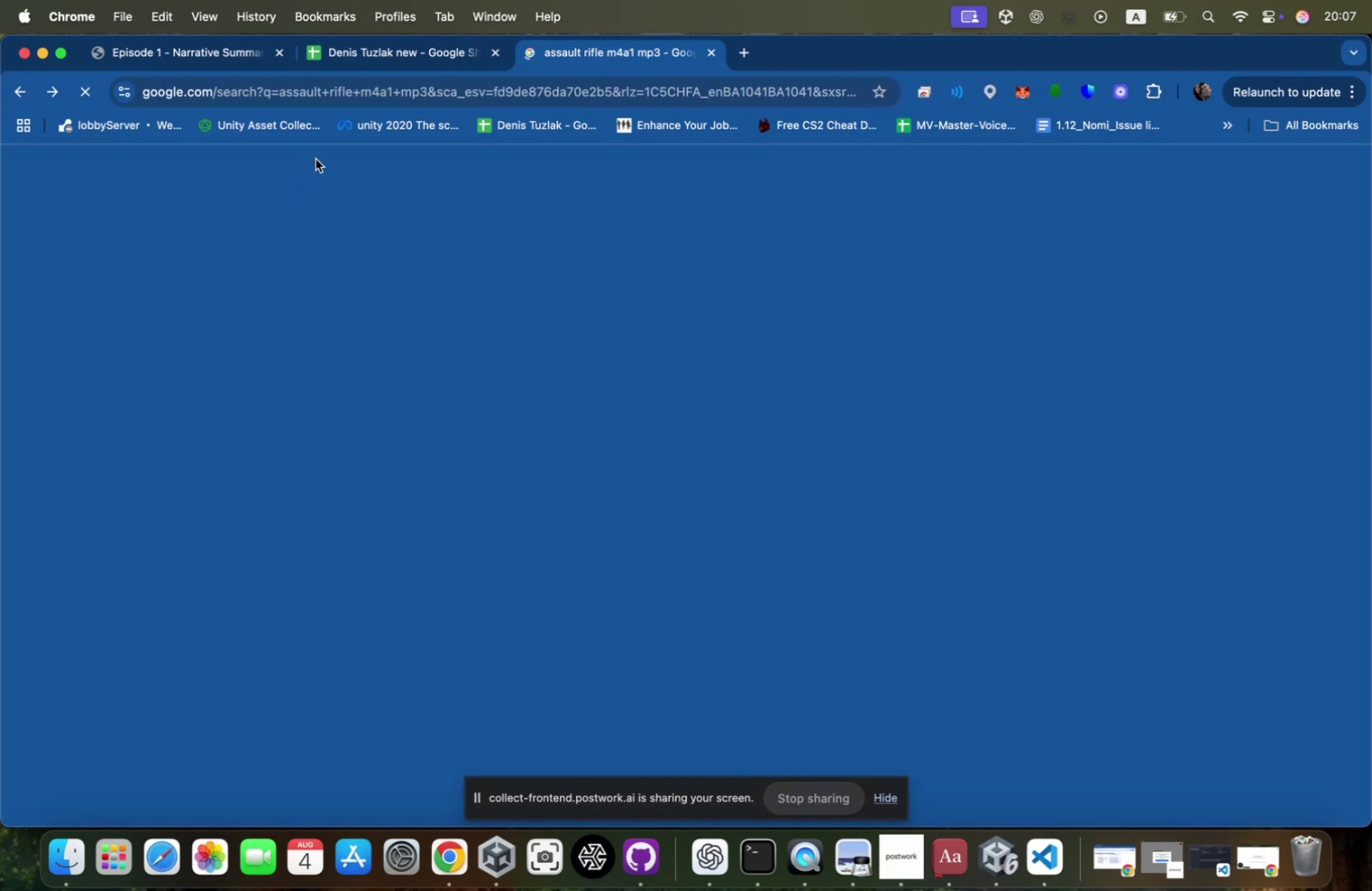 
wait(5.52)
 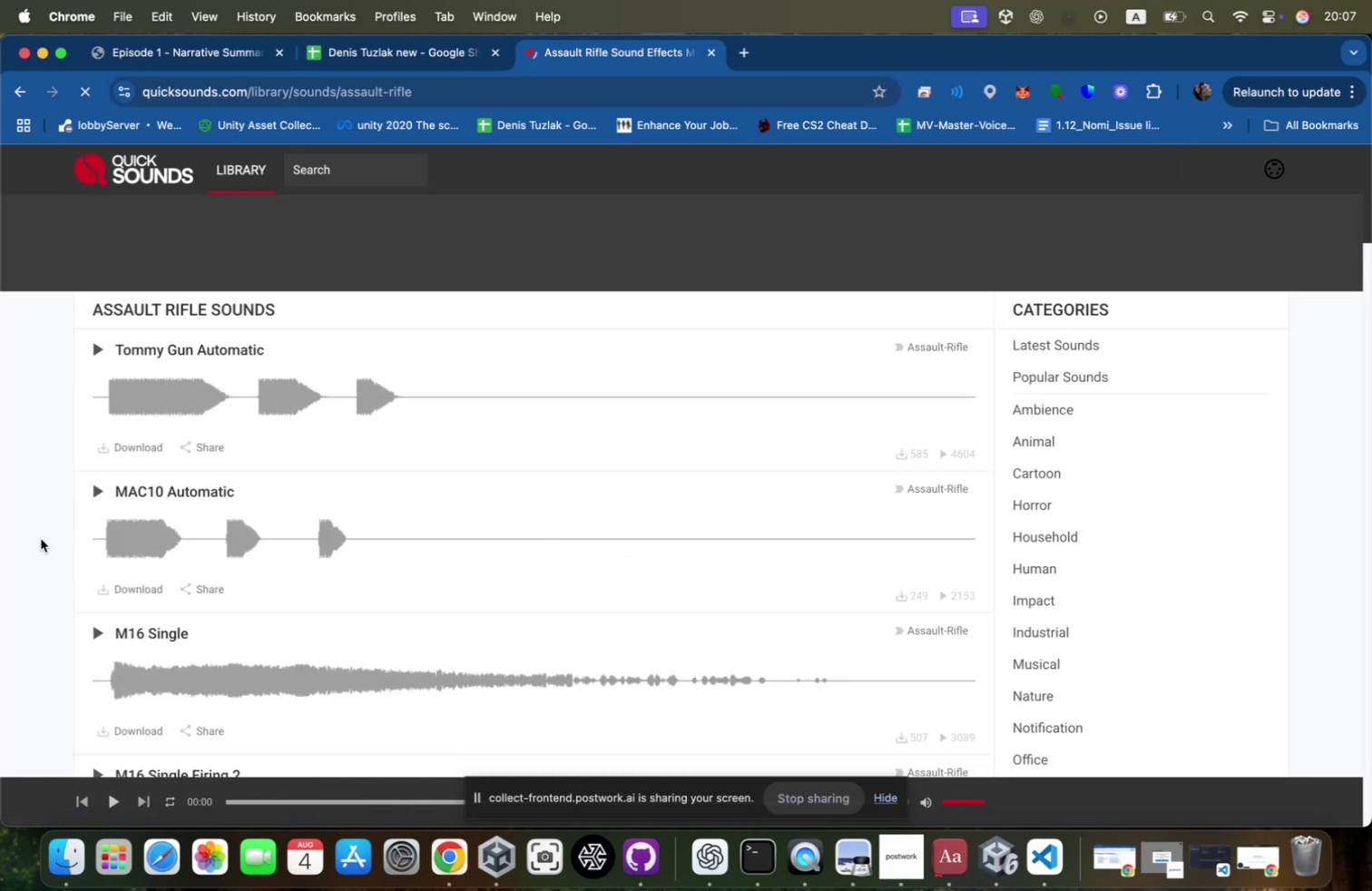 
left_click([380, 186])
 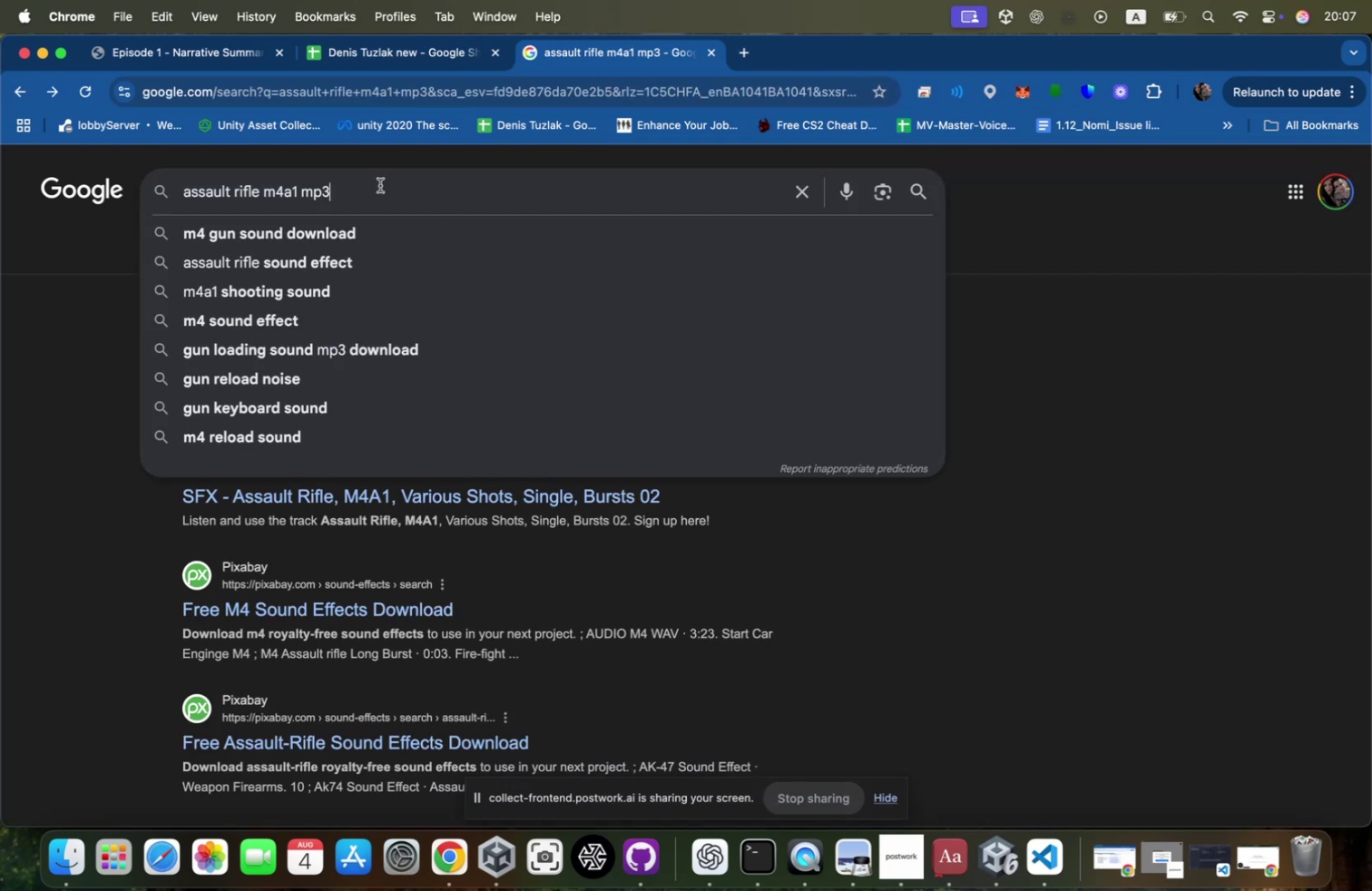 
type( free)
 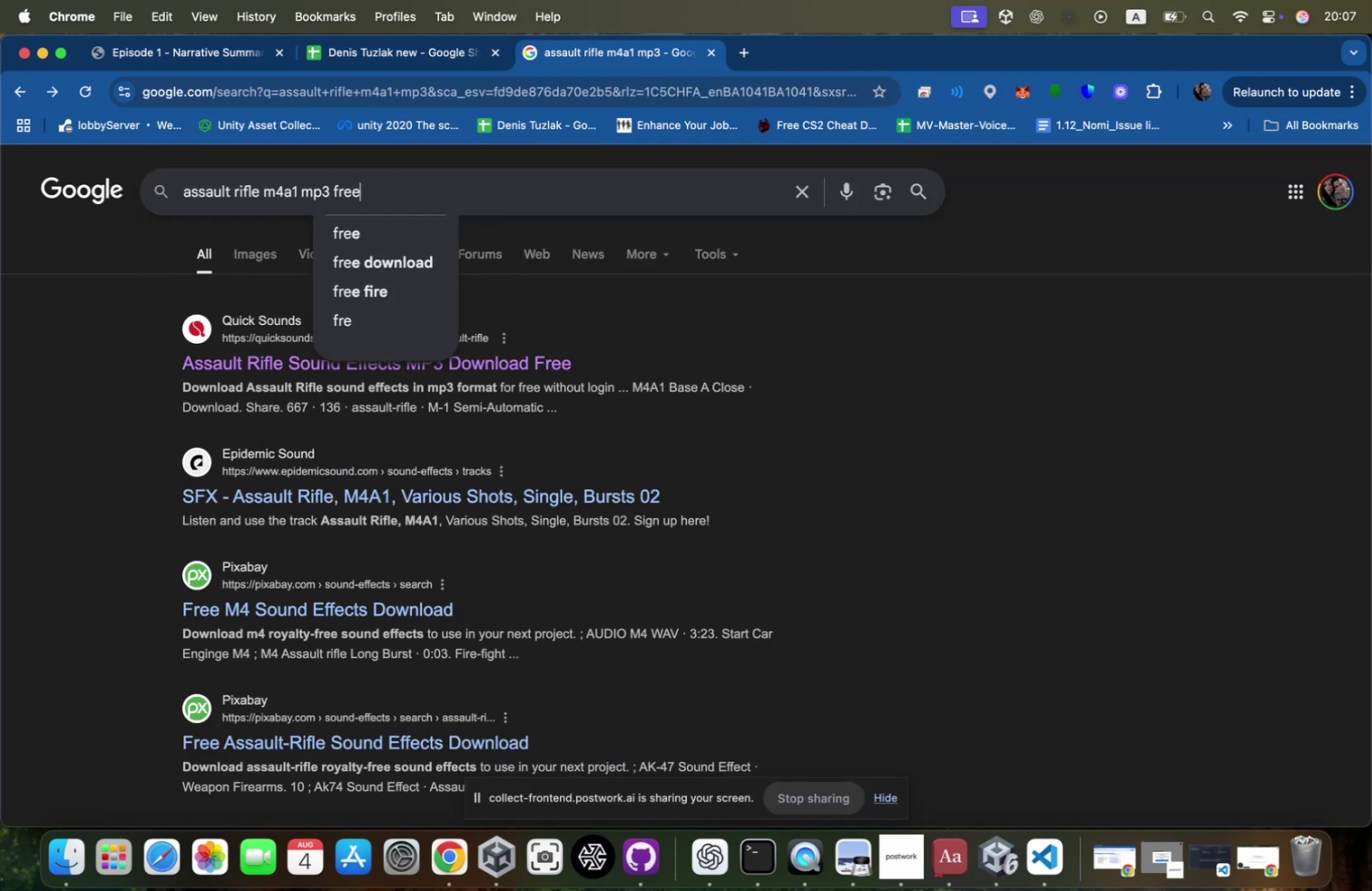 
key(Enter)
 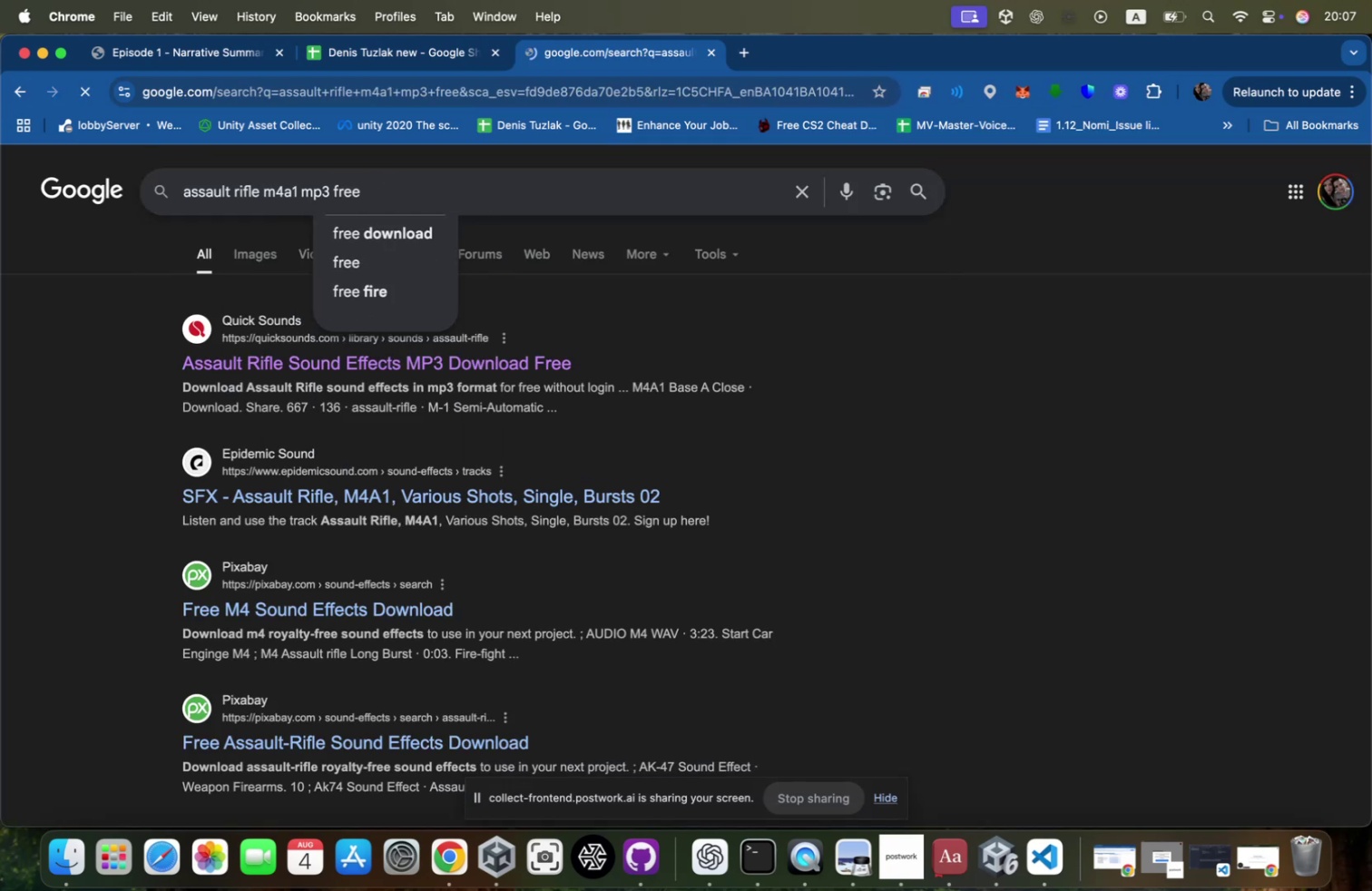 
key(BracketRight)
 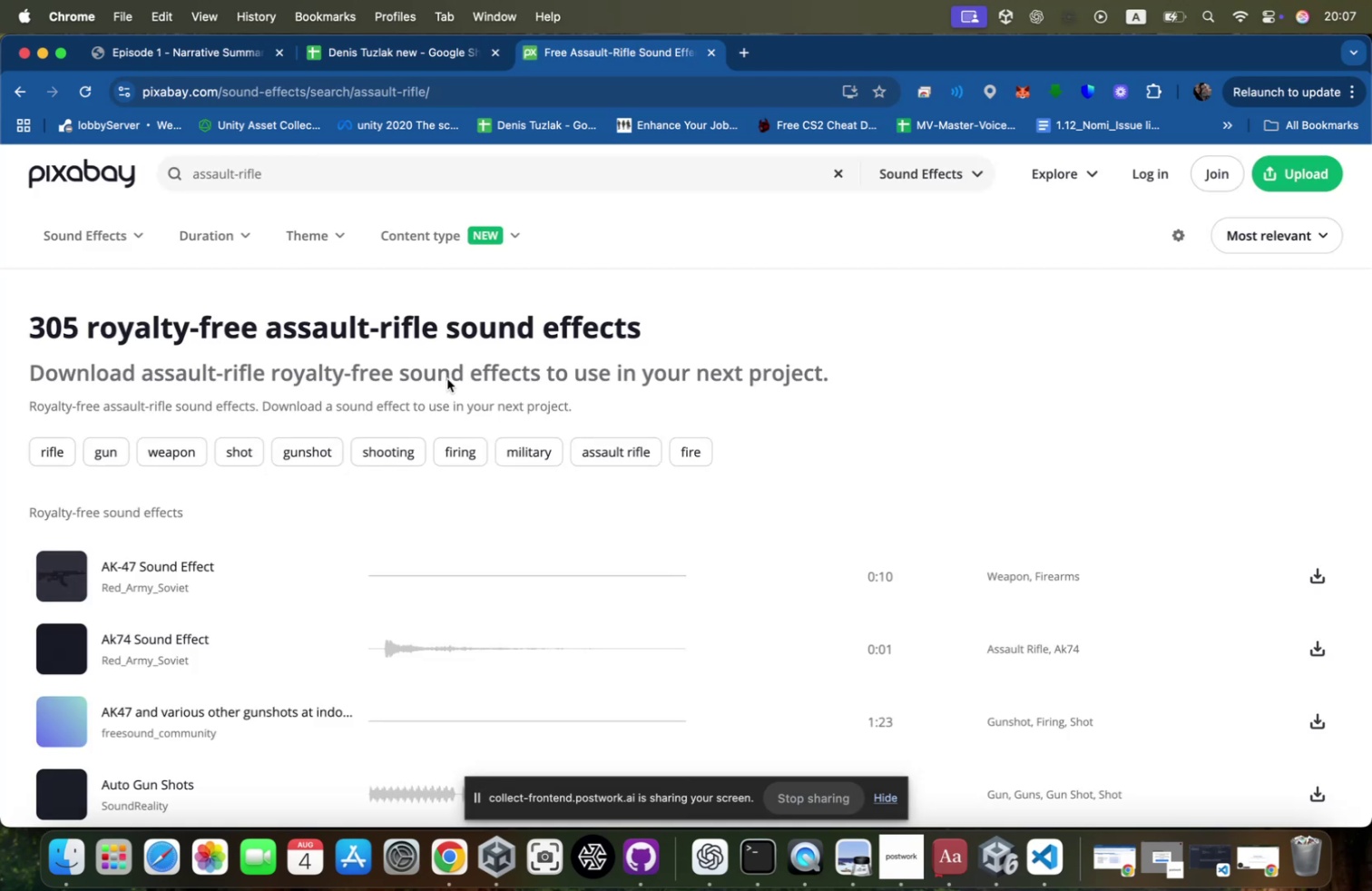 
wait(5.23)
 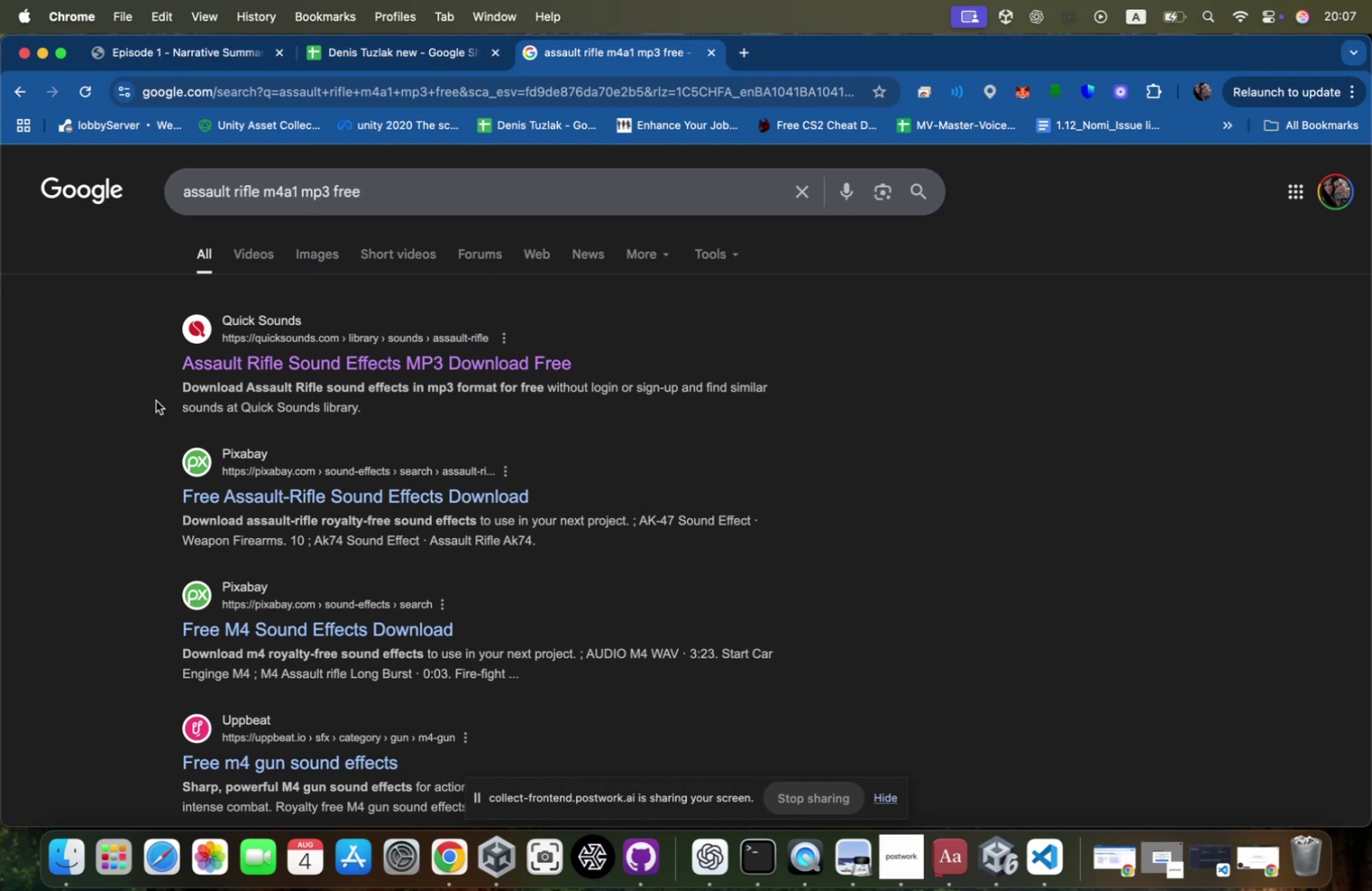 
scroll: coordinate [176, 668], scroll_direction: down, amount: 9.0
 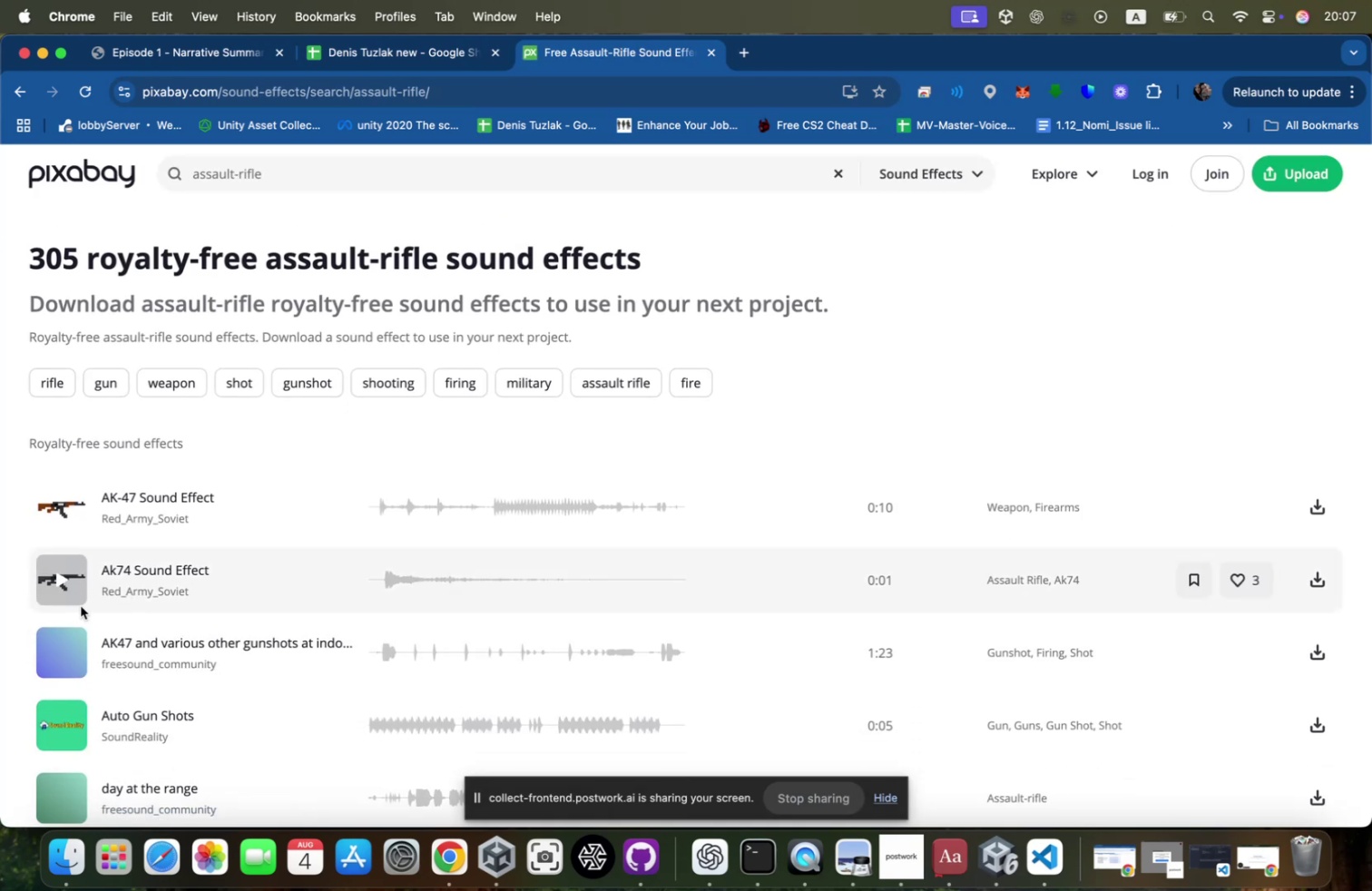 
key(VolumeDown)
 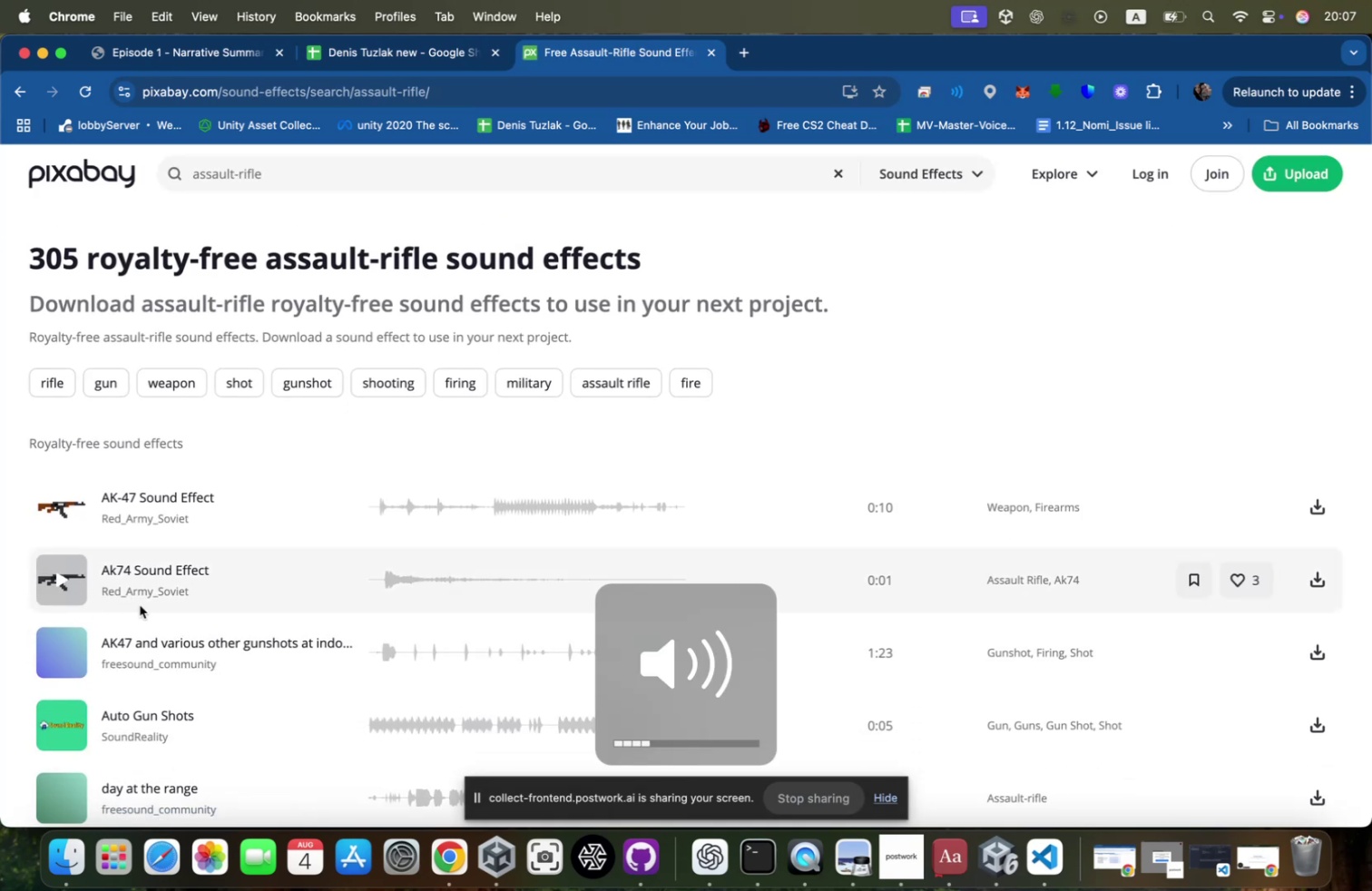 
key(VolumeDown)
 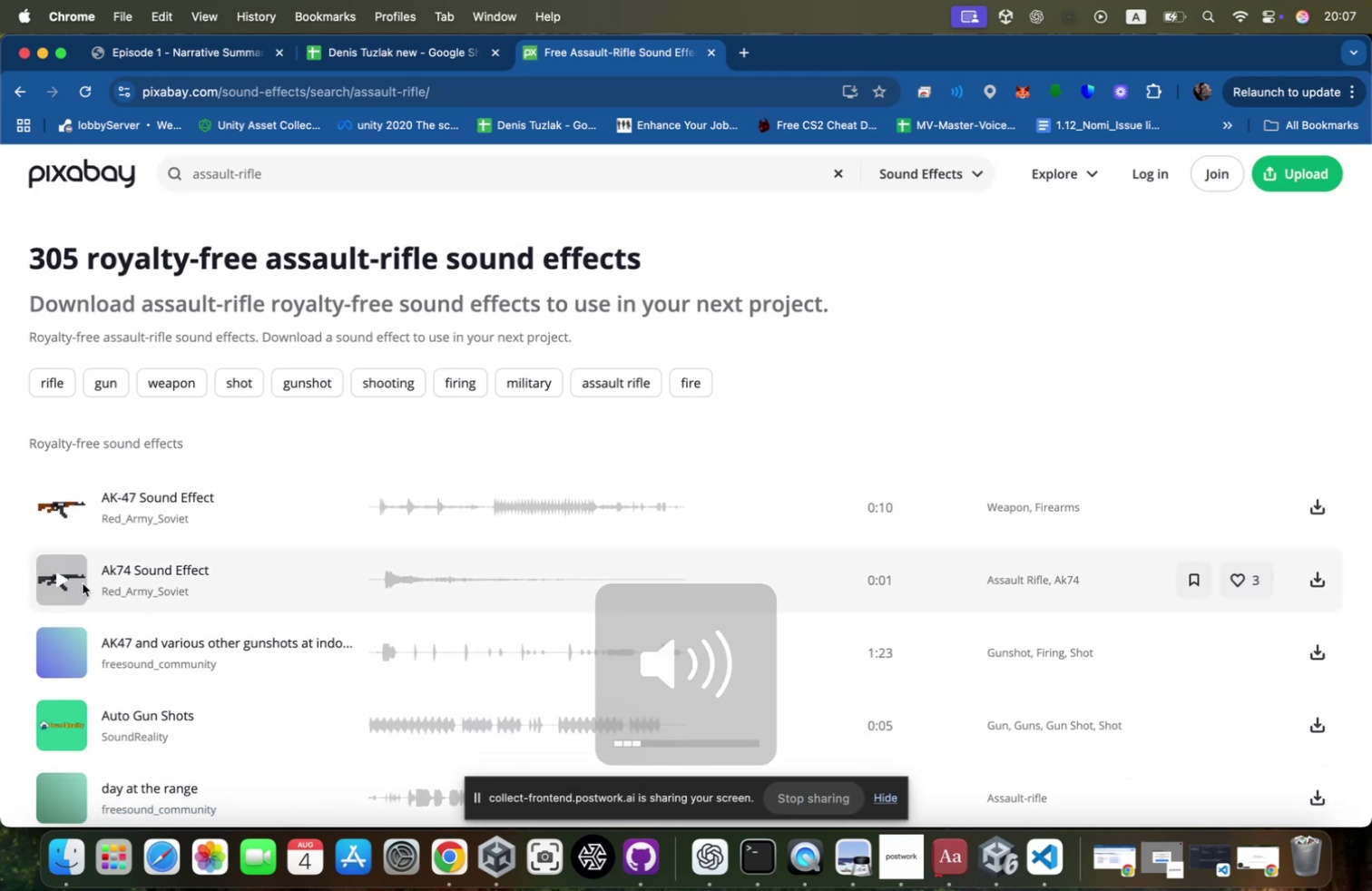 
left_click([74, 579])
 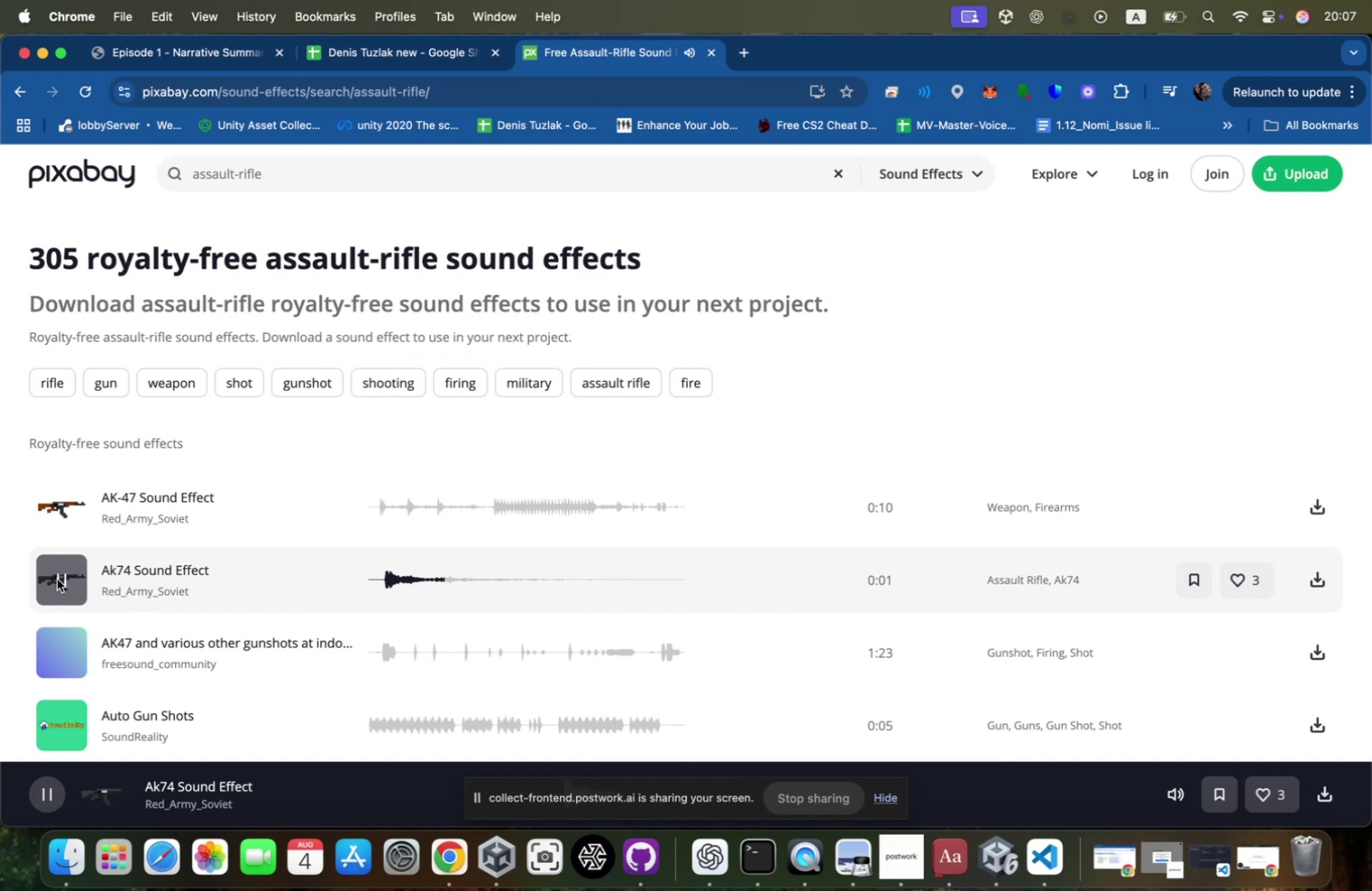 
left_click([57, 578])
 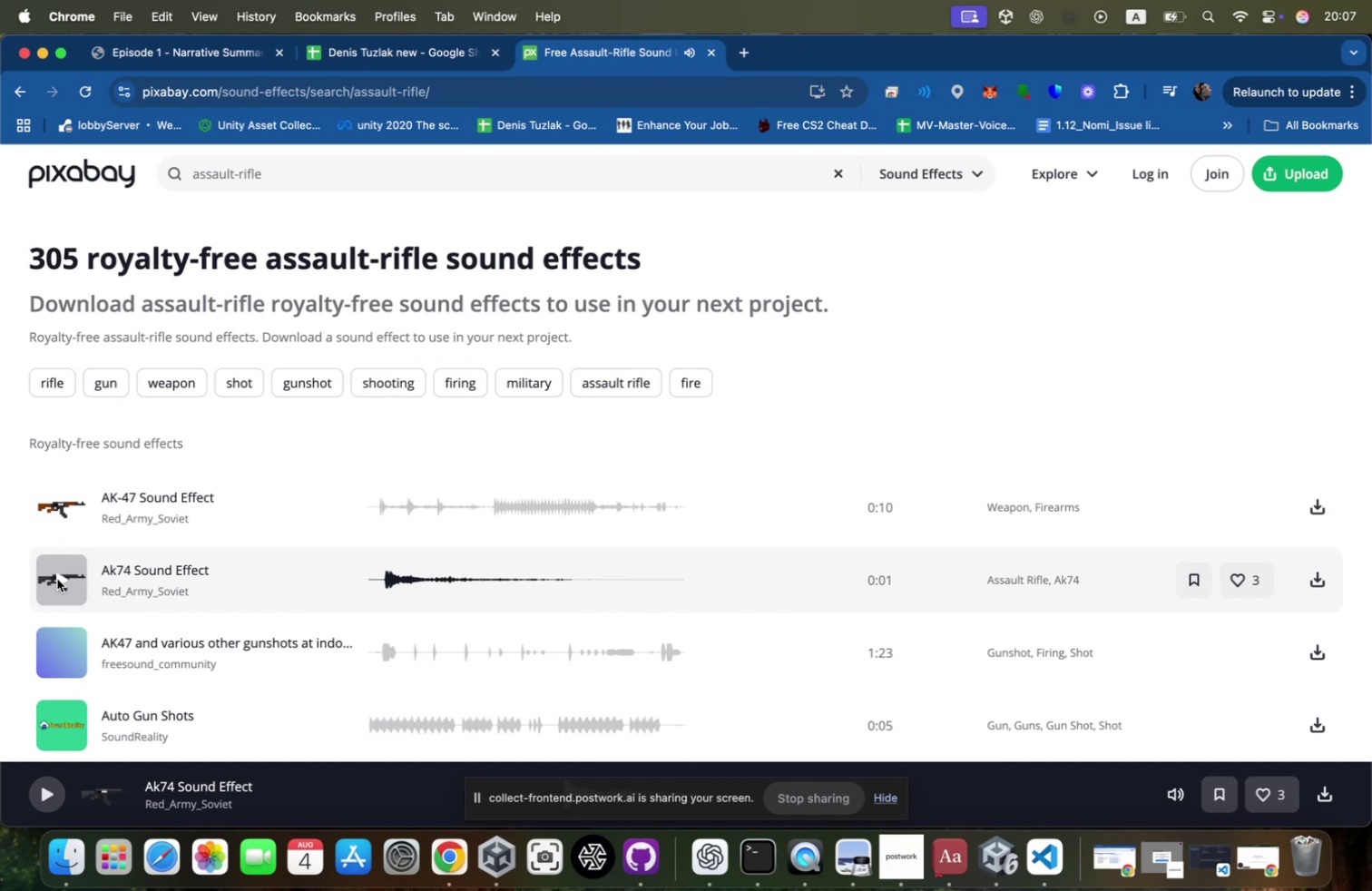 
left_click([57, 578])
 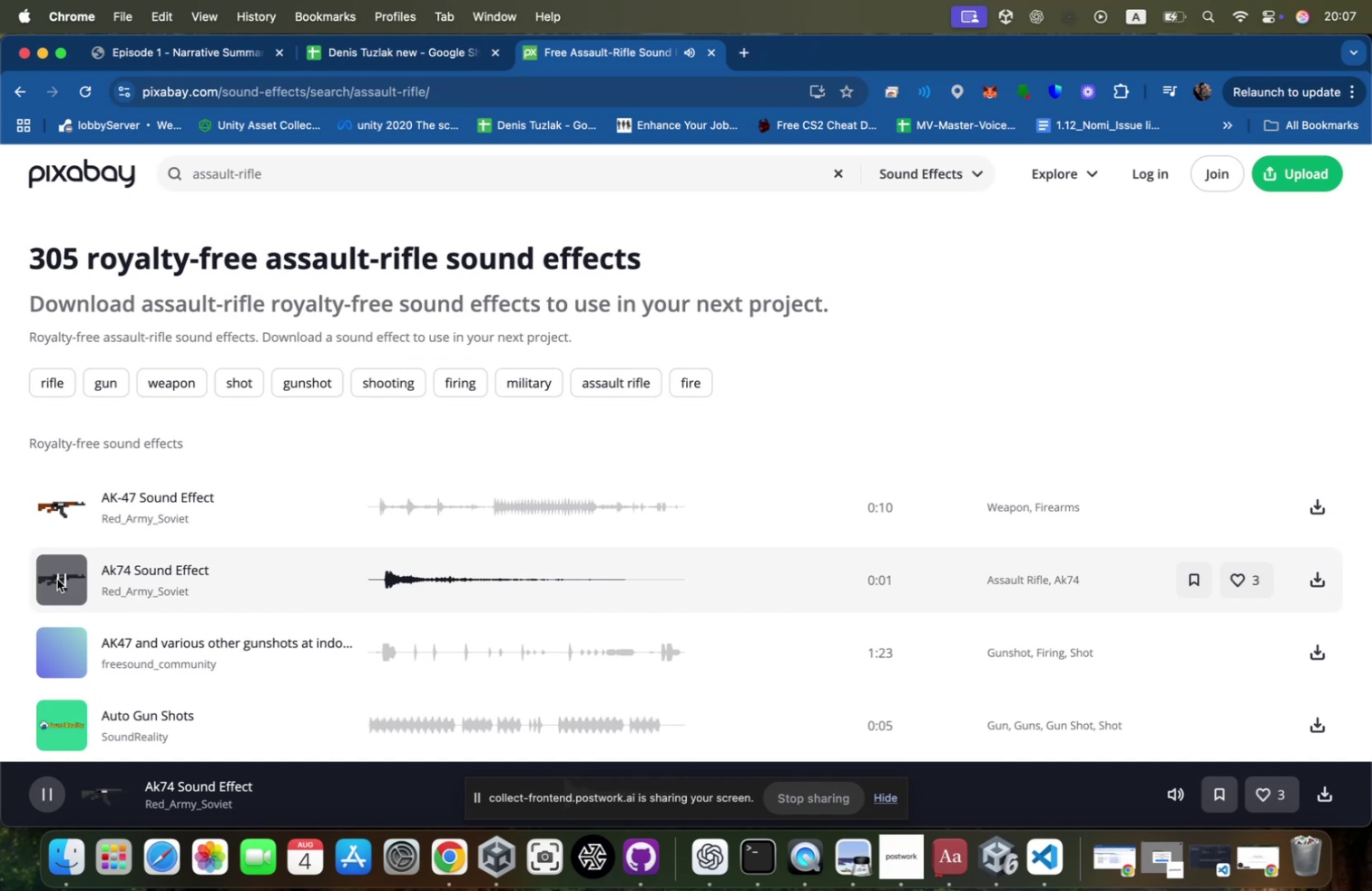 
left_click([57, 578])
 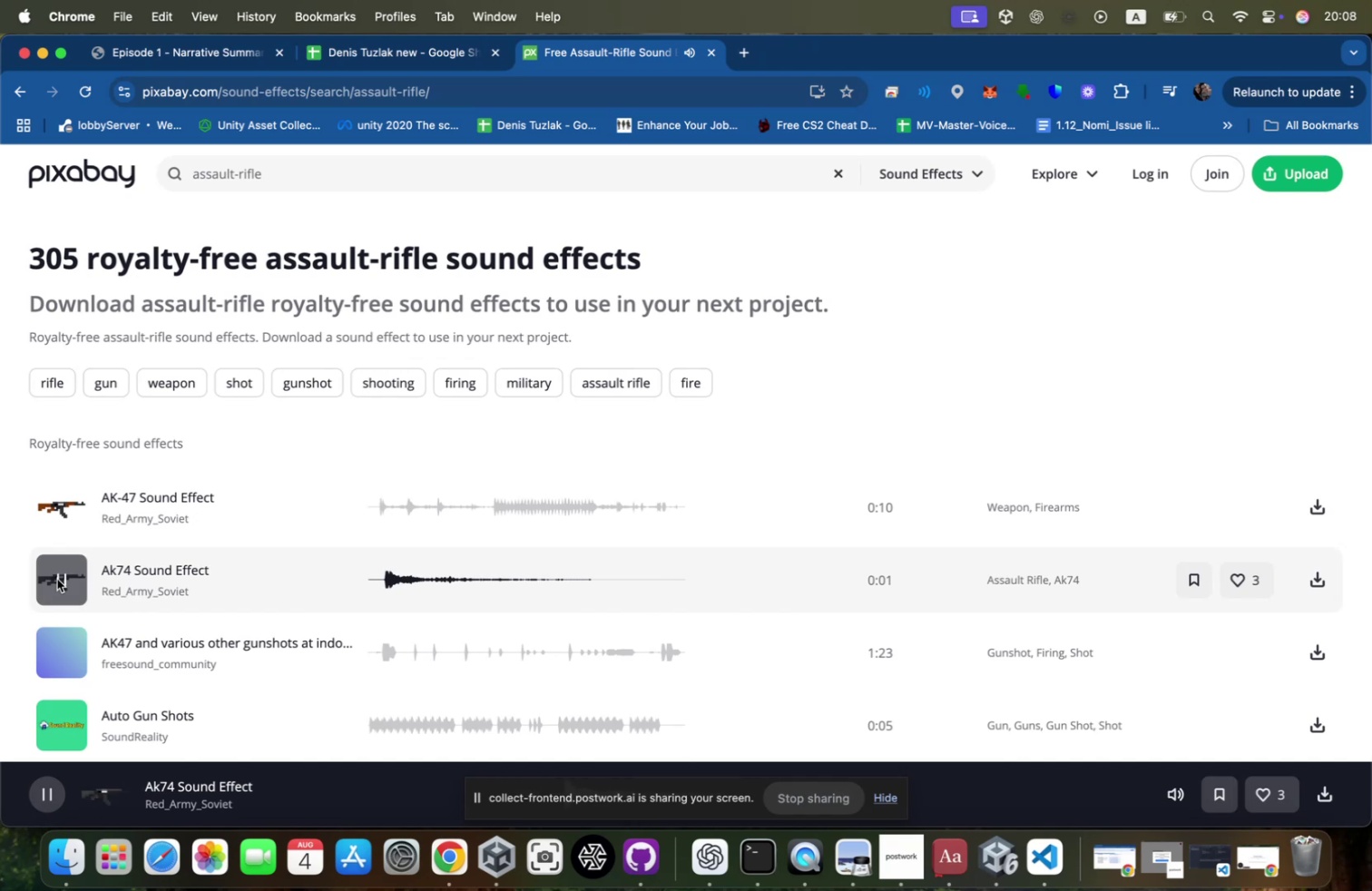 
left_click([57, 578])
 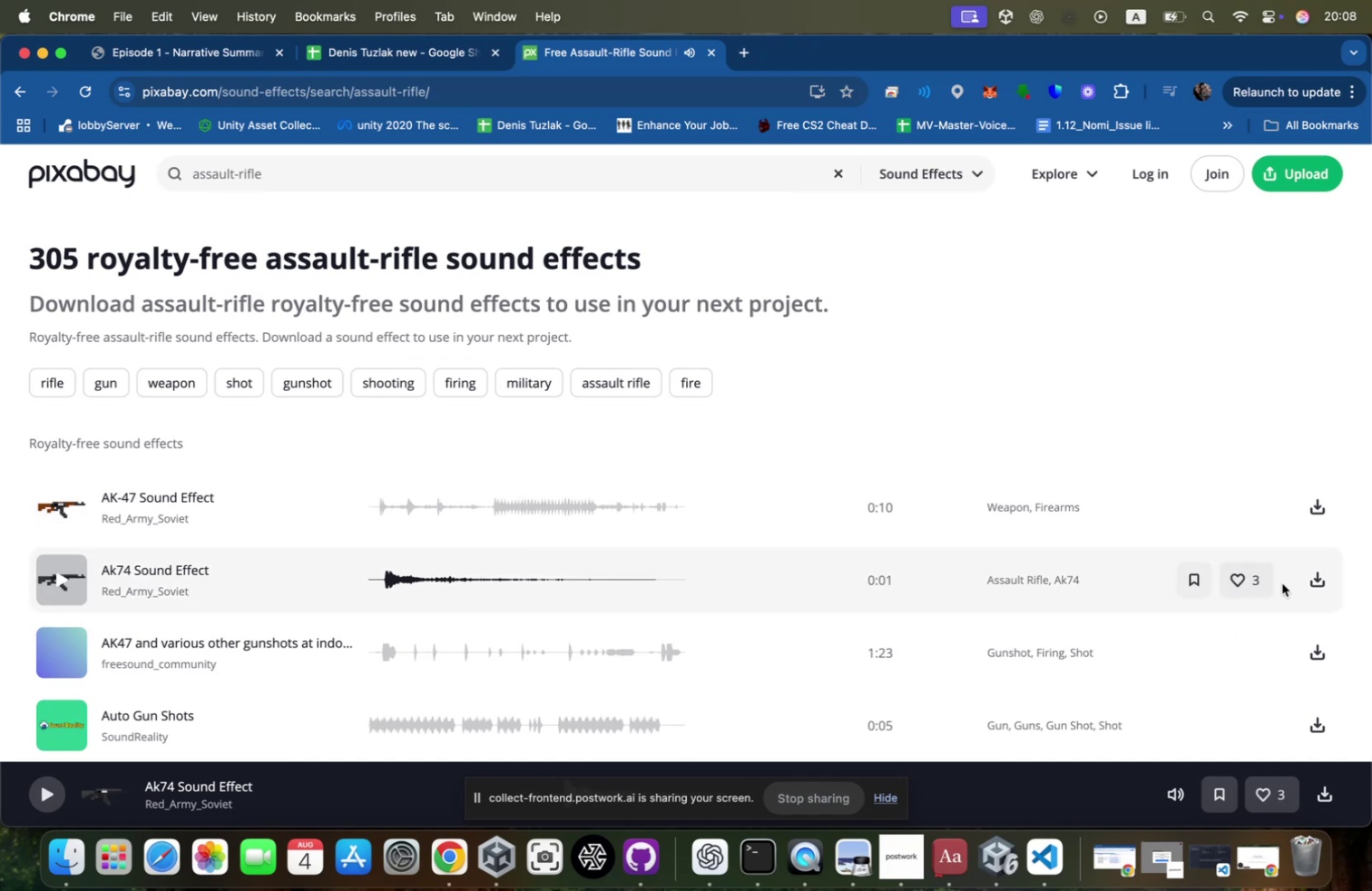 
left_click([1312, 581])
 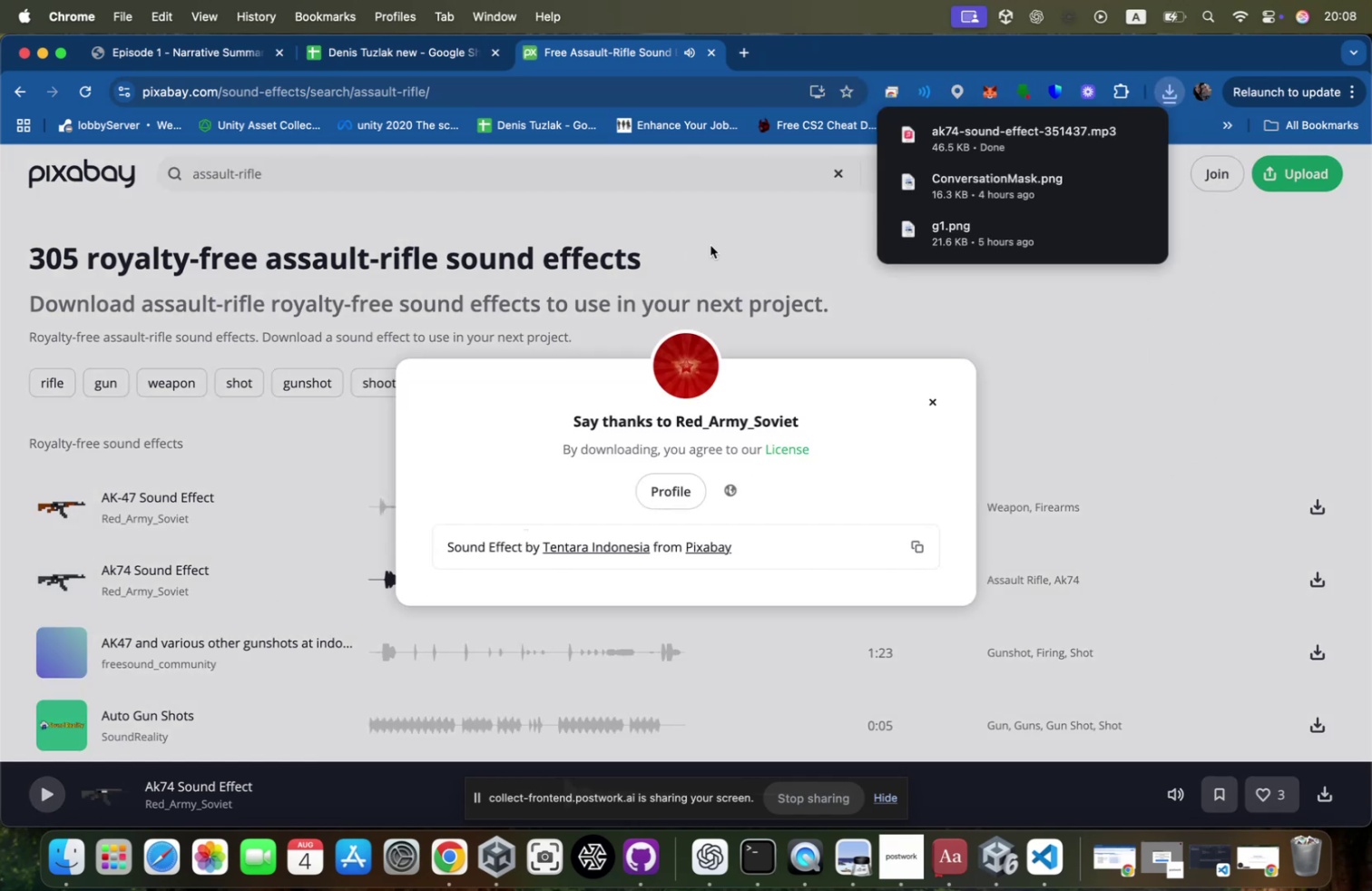 
left_click_drag(start_coordinate=[1019, 133], to_coordinate=[991, 159])
 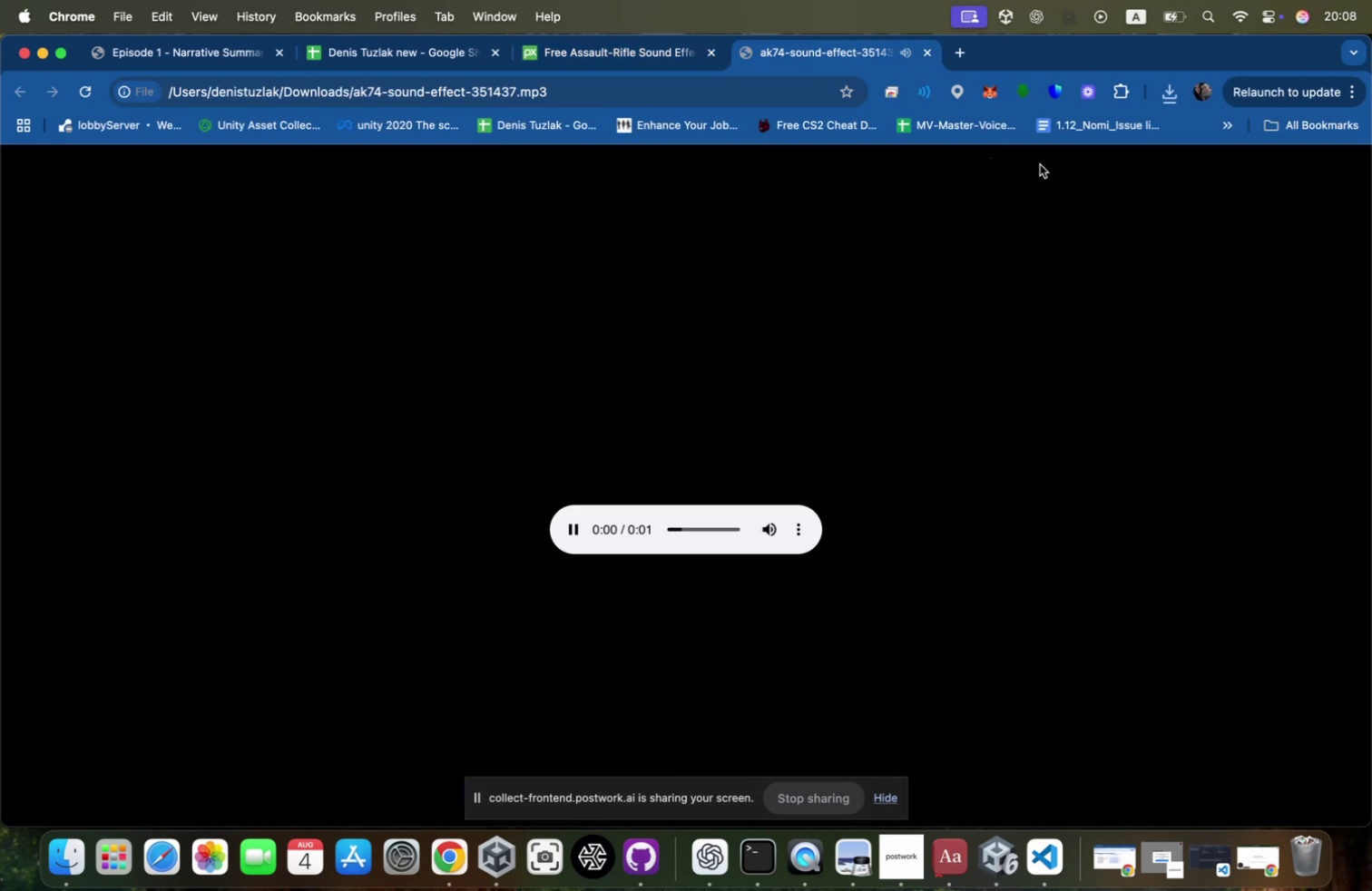 
key(Meta+Tab)
 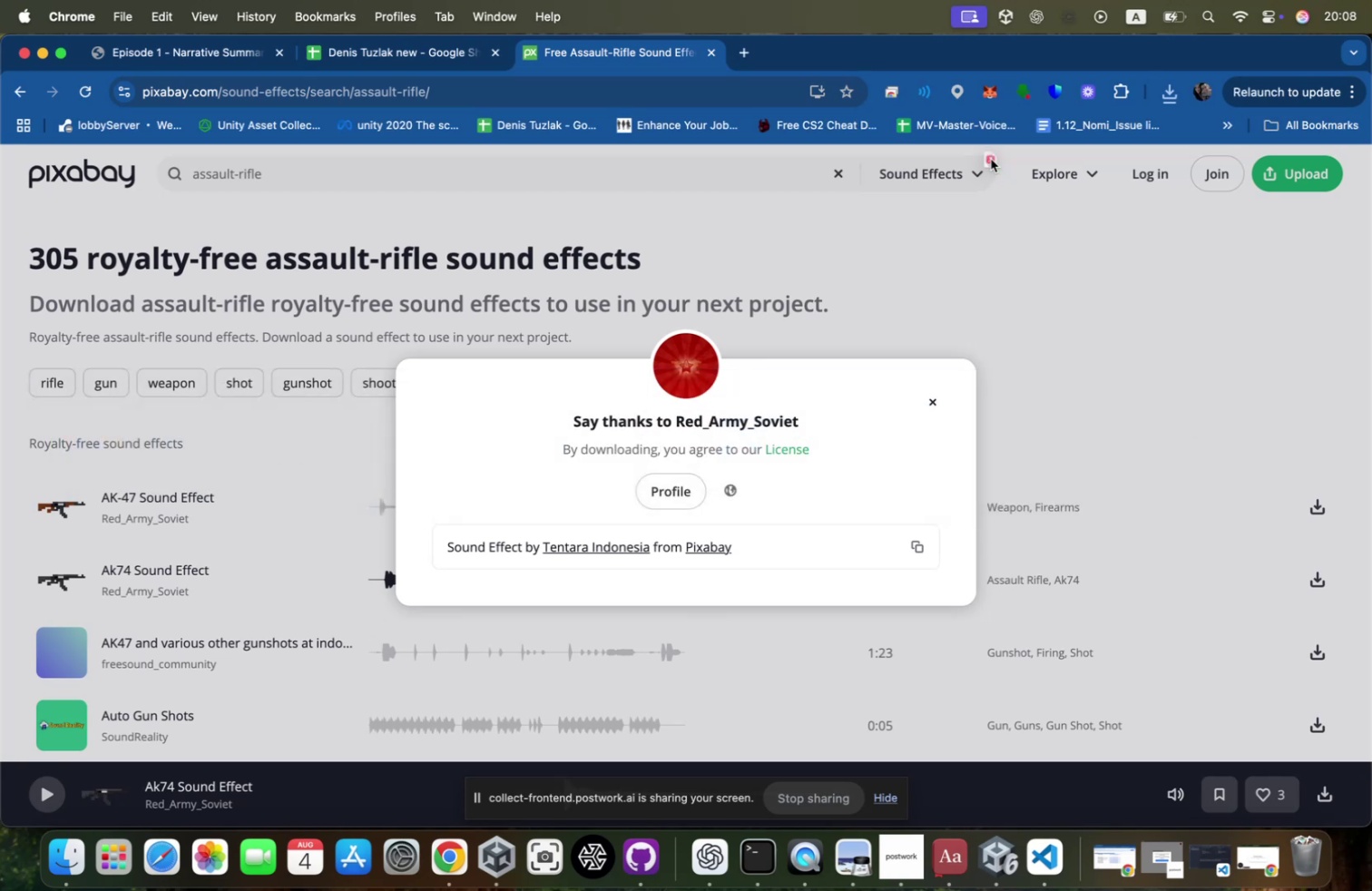 
key(Meta+CommandLeft)
 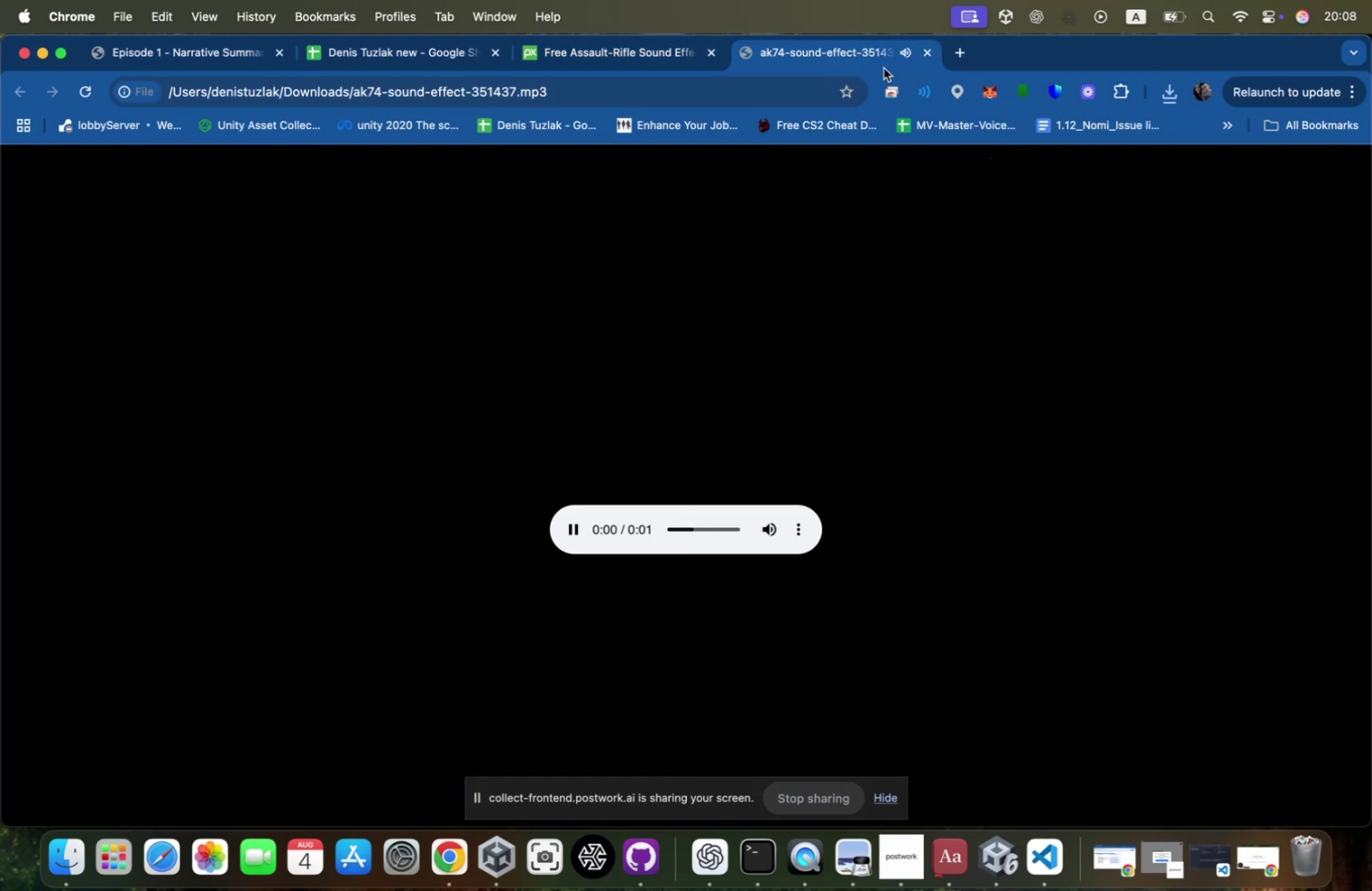 
key(Meta+W)
 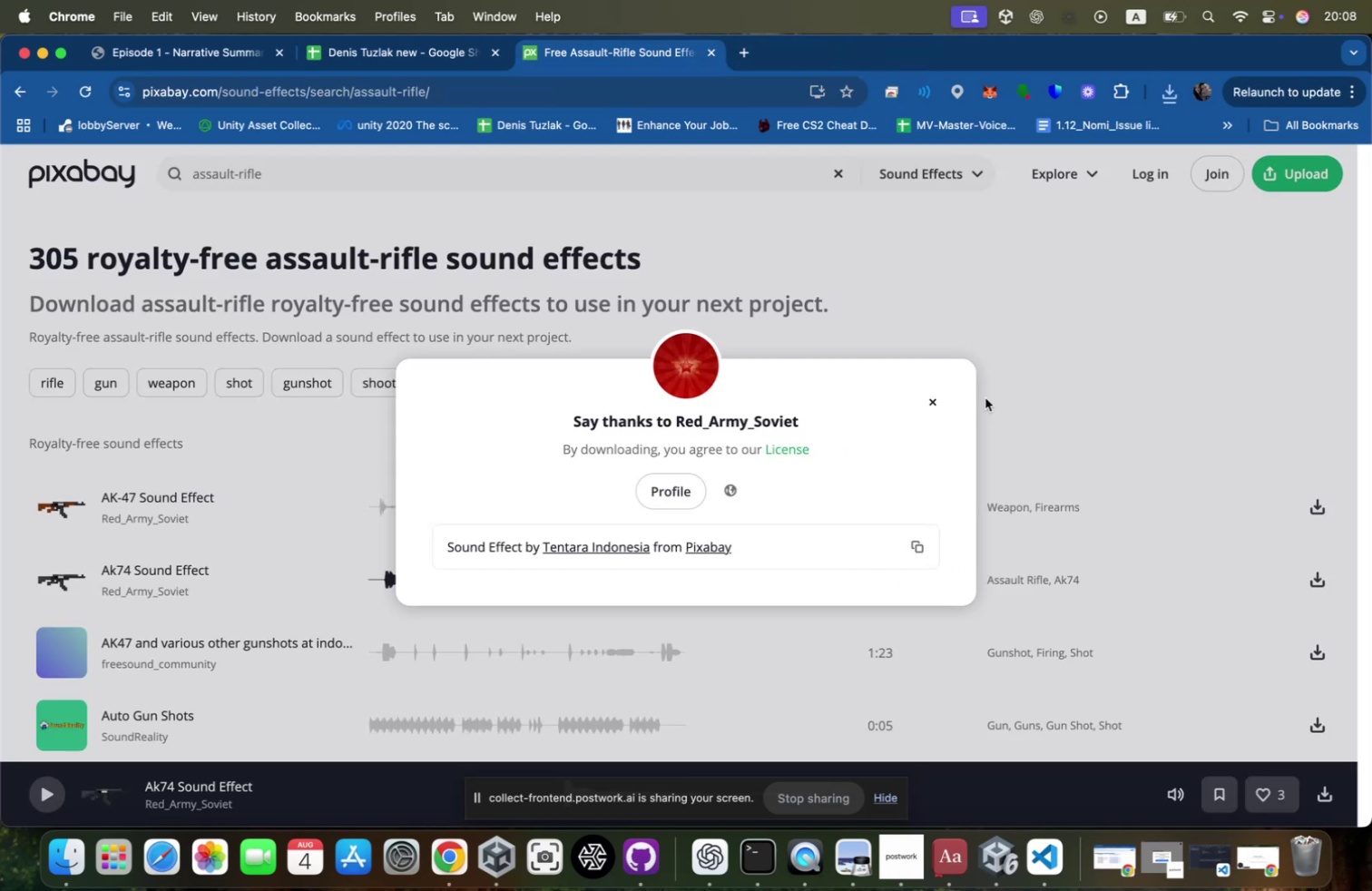 
key(Meta+Tab)
 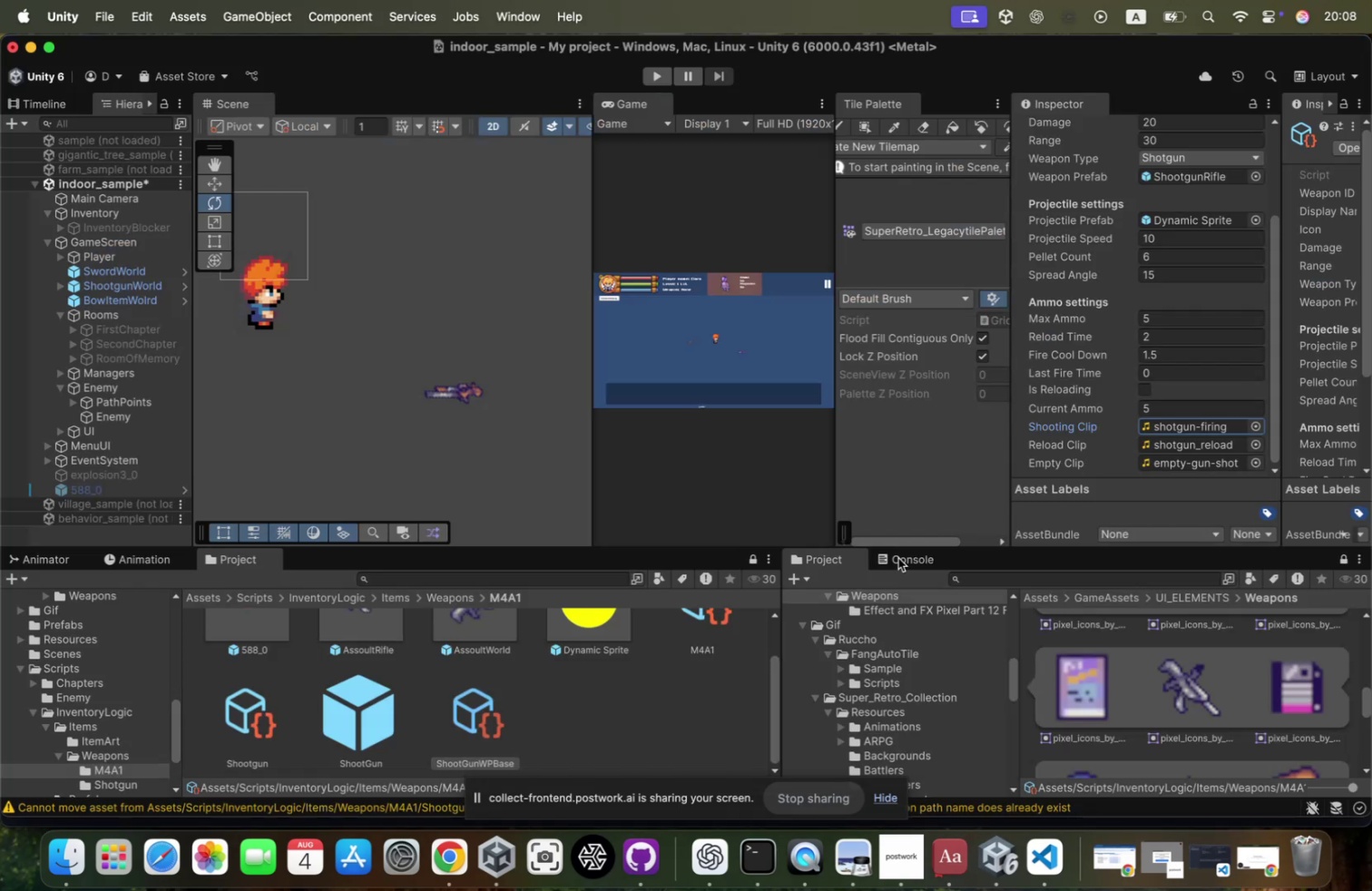 
key(Meta+CommandLeft)
 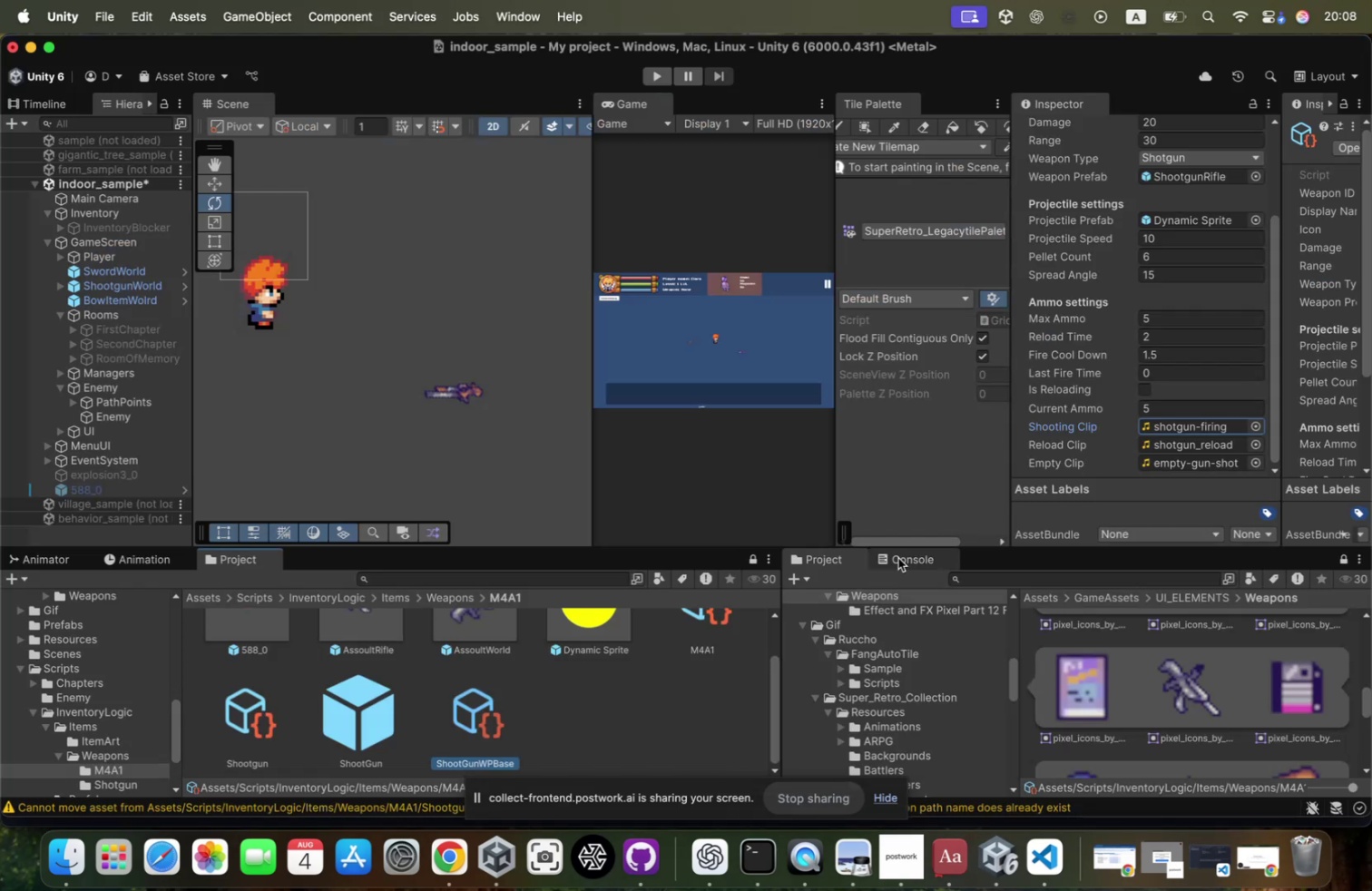 
key(Meta+Tab)
 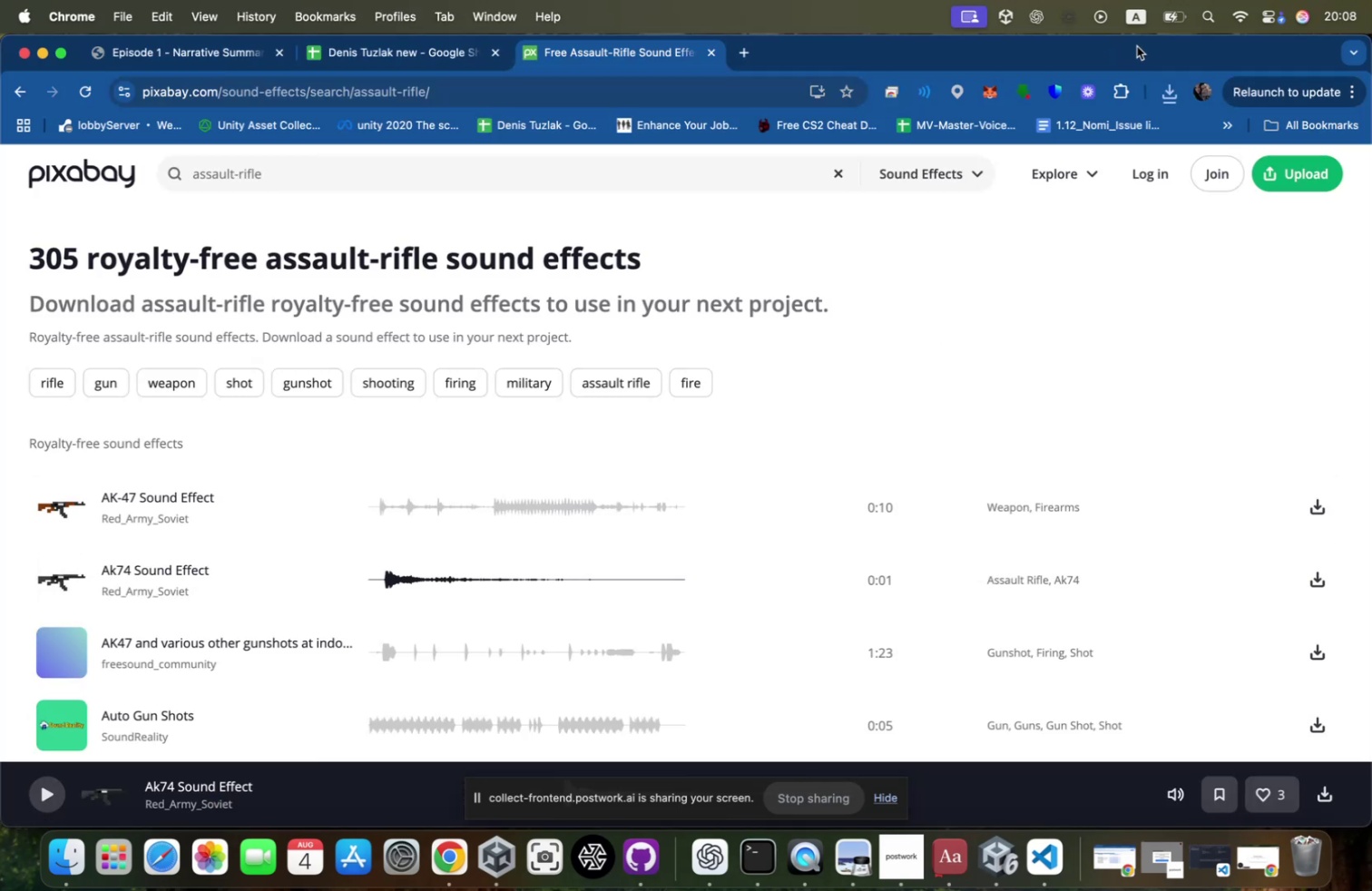 
key(Meta+CommandLeft)
 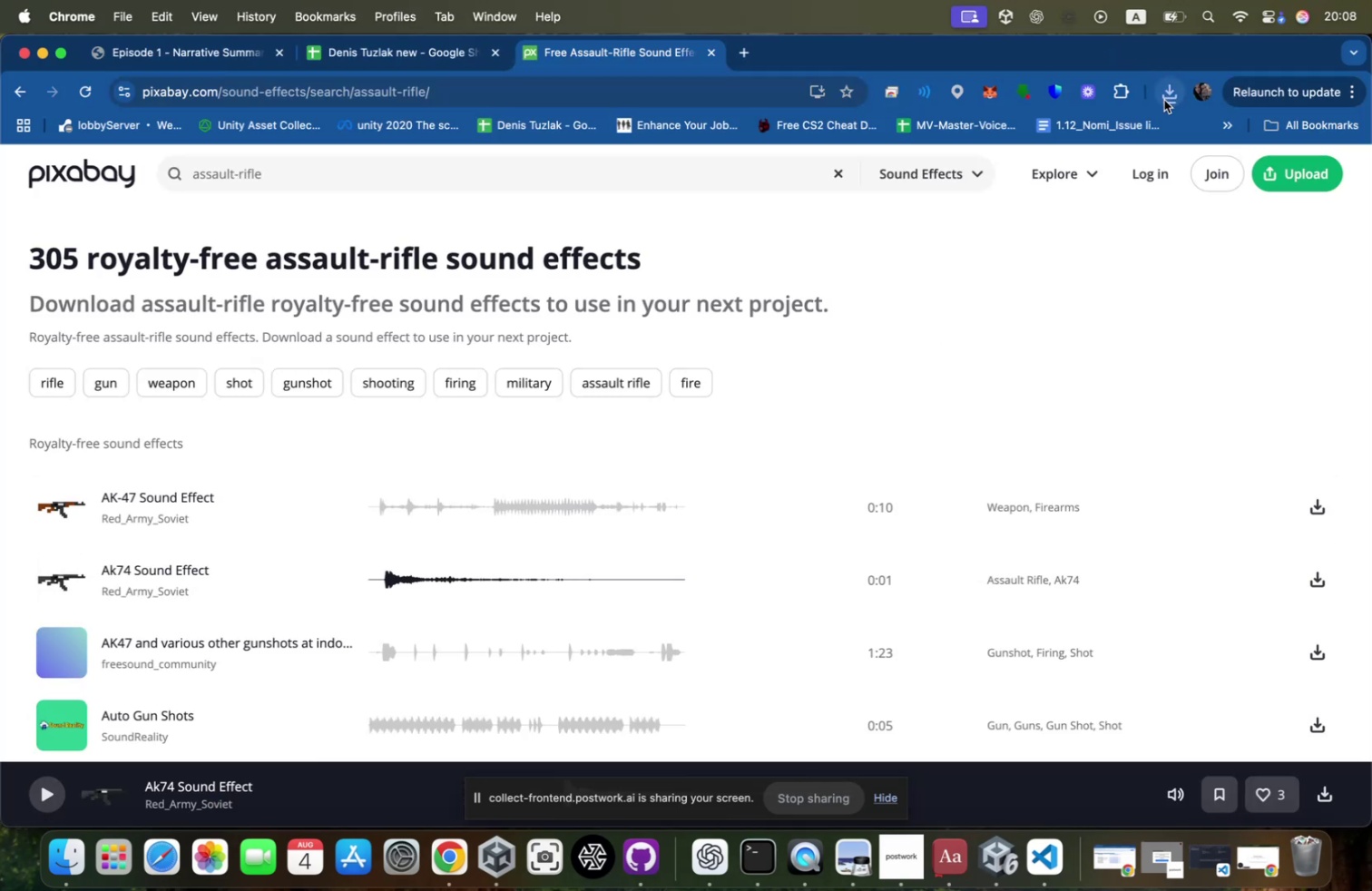 
key(Meta+Tab)
 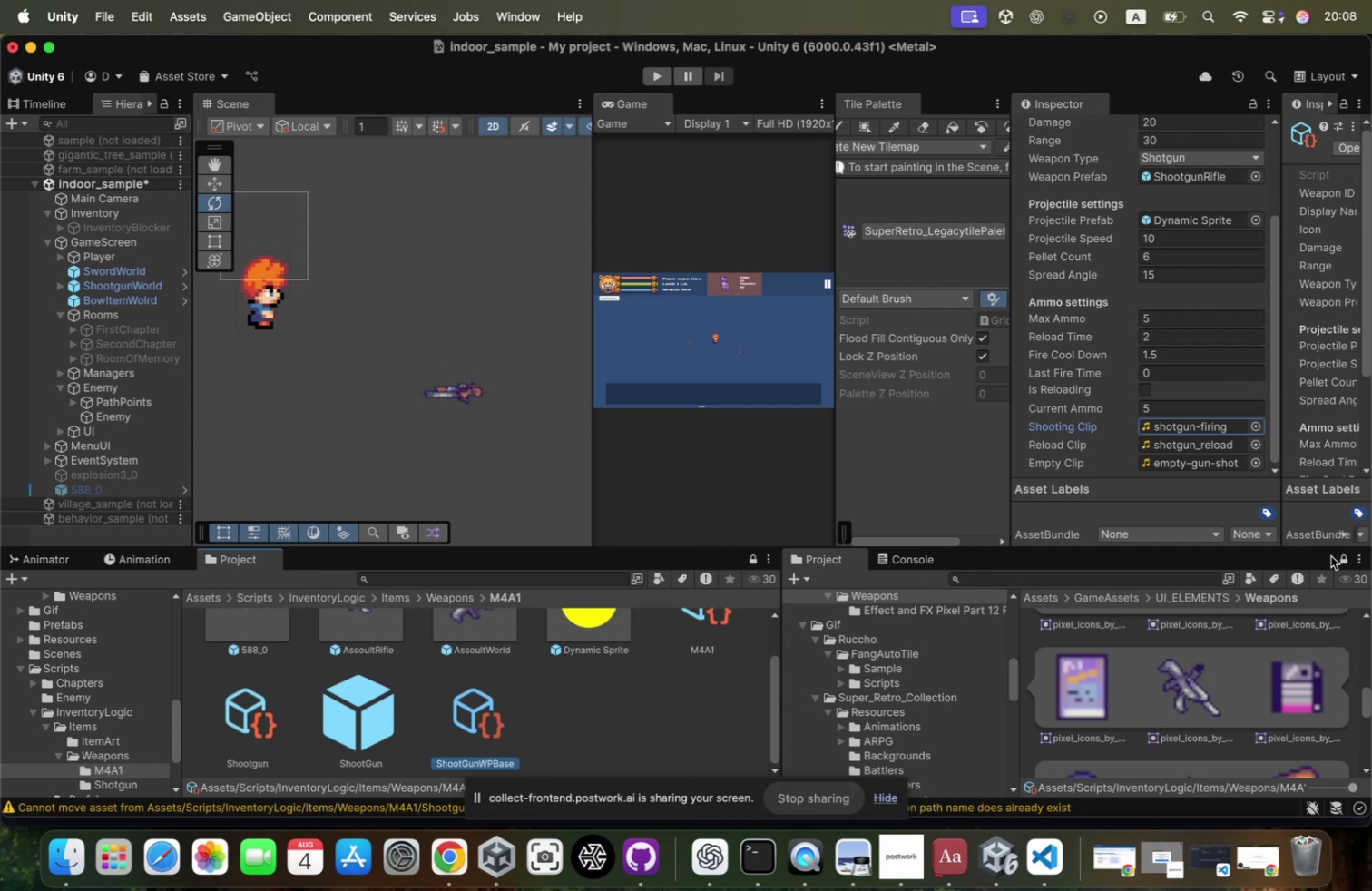 
left_click([1206, 422])
 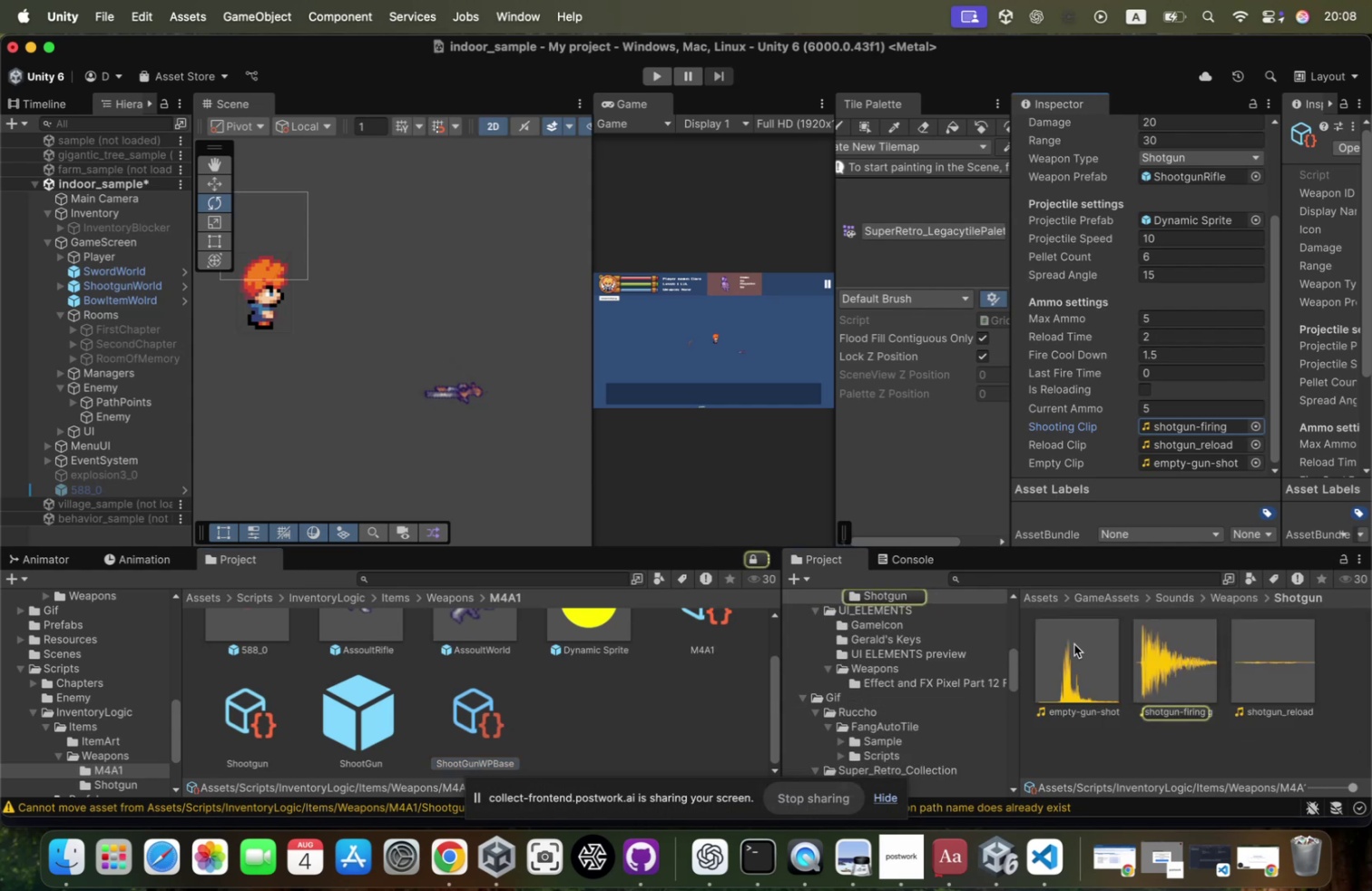 
key(Meta+CommandLeft)
 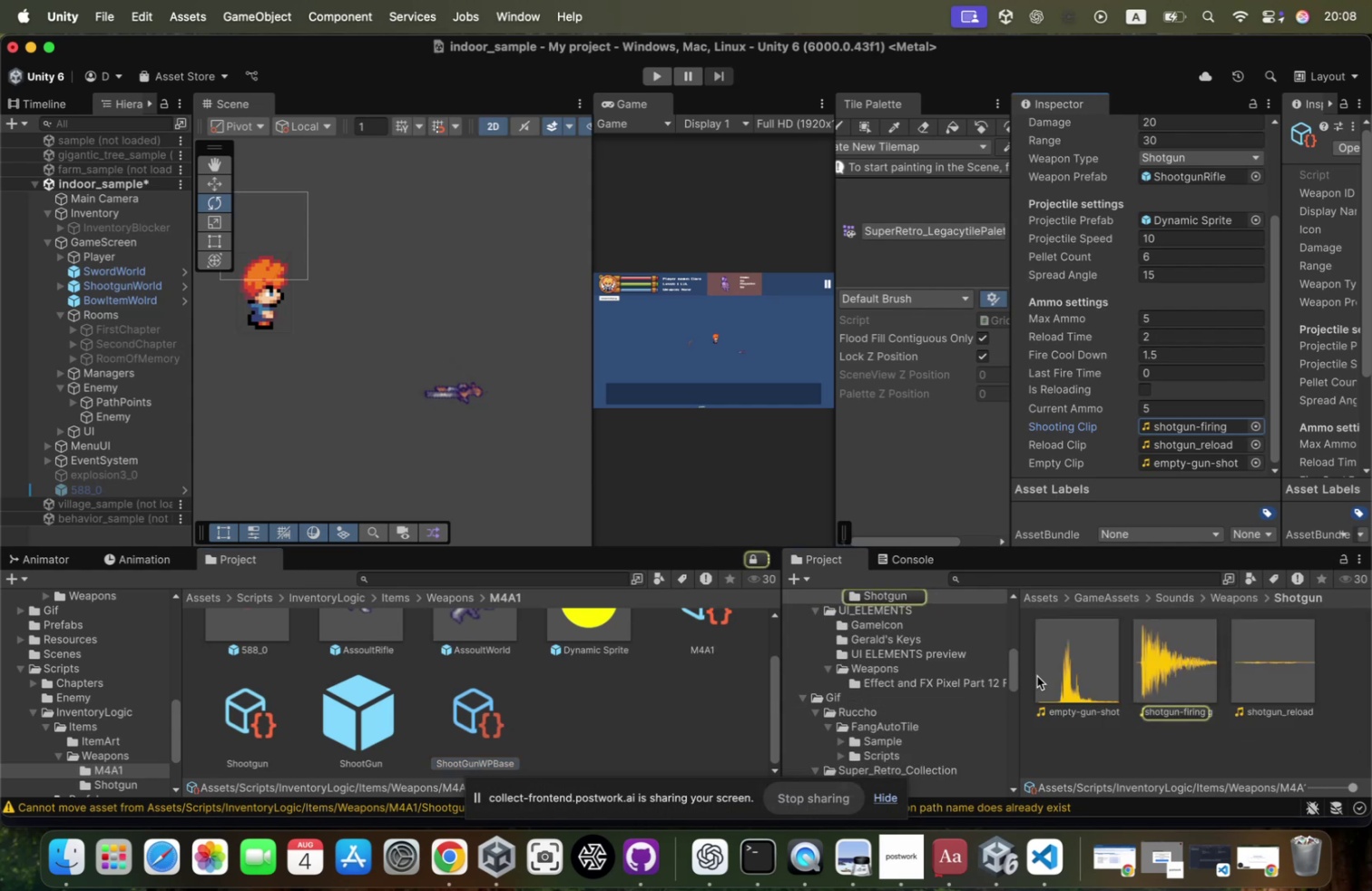 
key(Meta+Tab)
 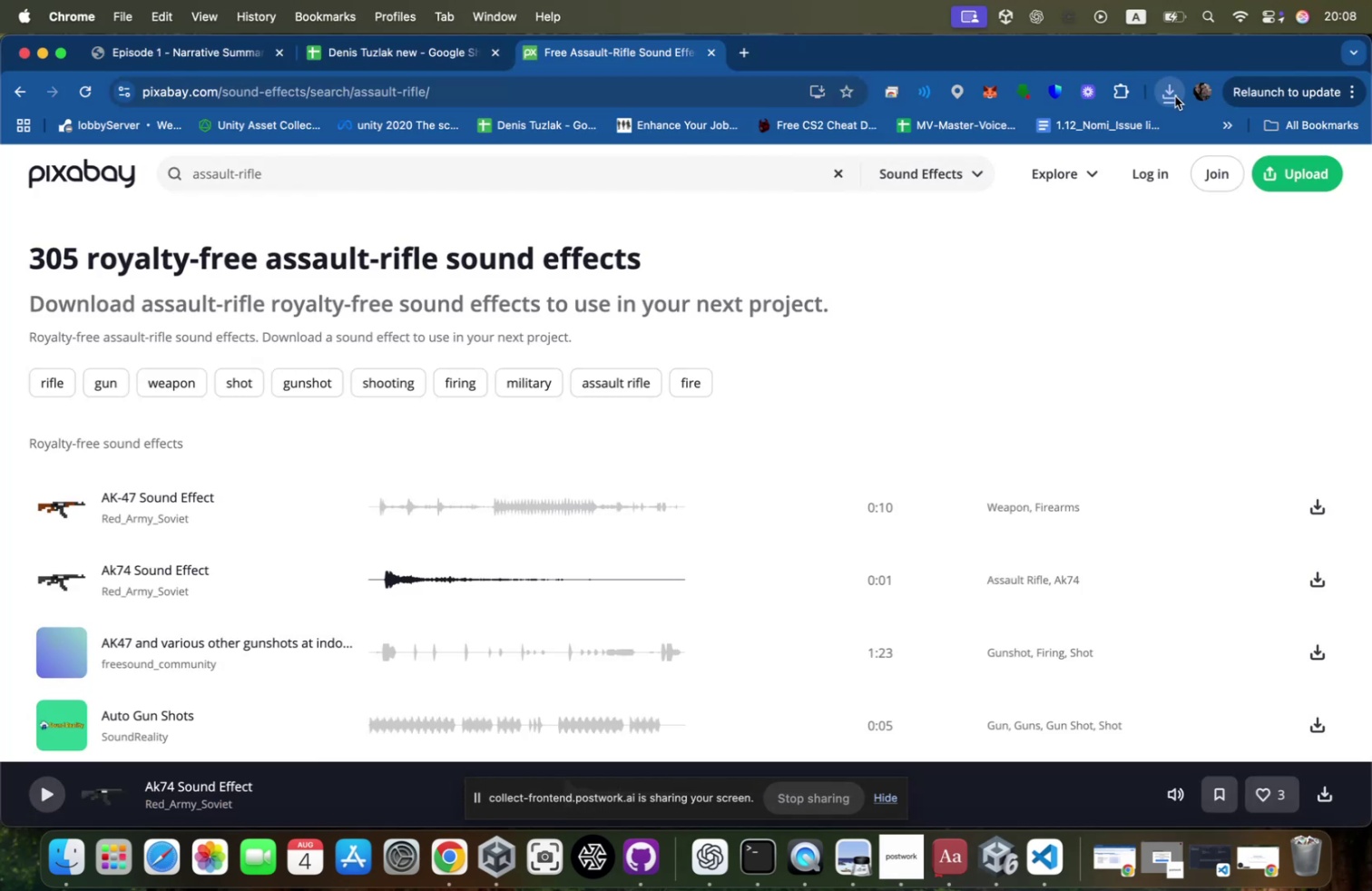 
left_click_drag(start_coordinate=[1037, 190], to_coordinate=[1145, 754])
 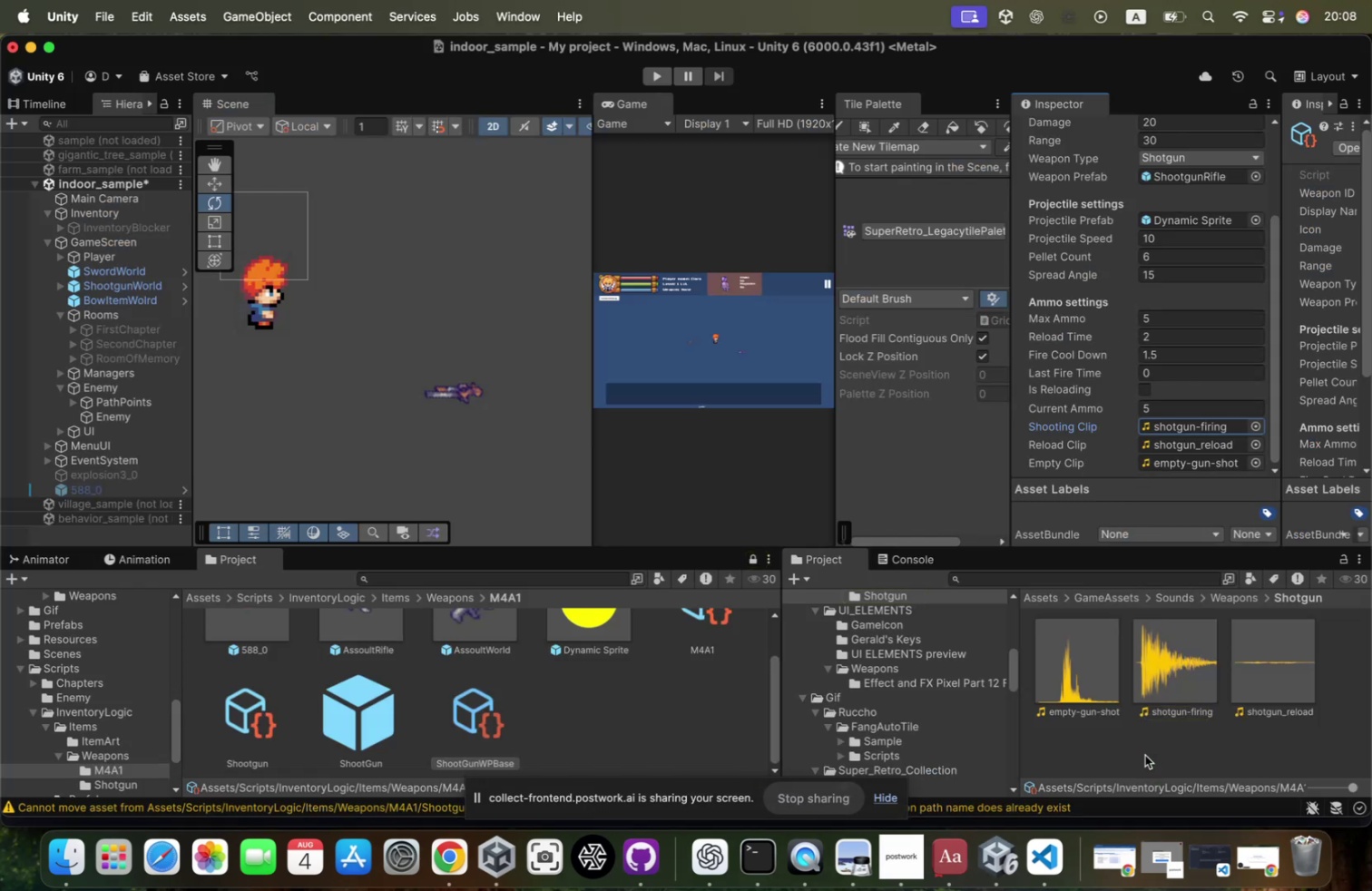 
key(Meta+CommandLeft)
 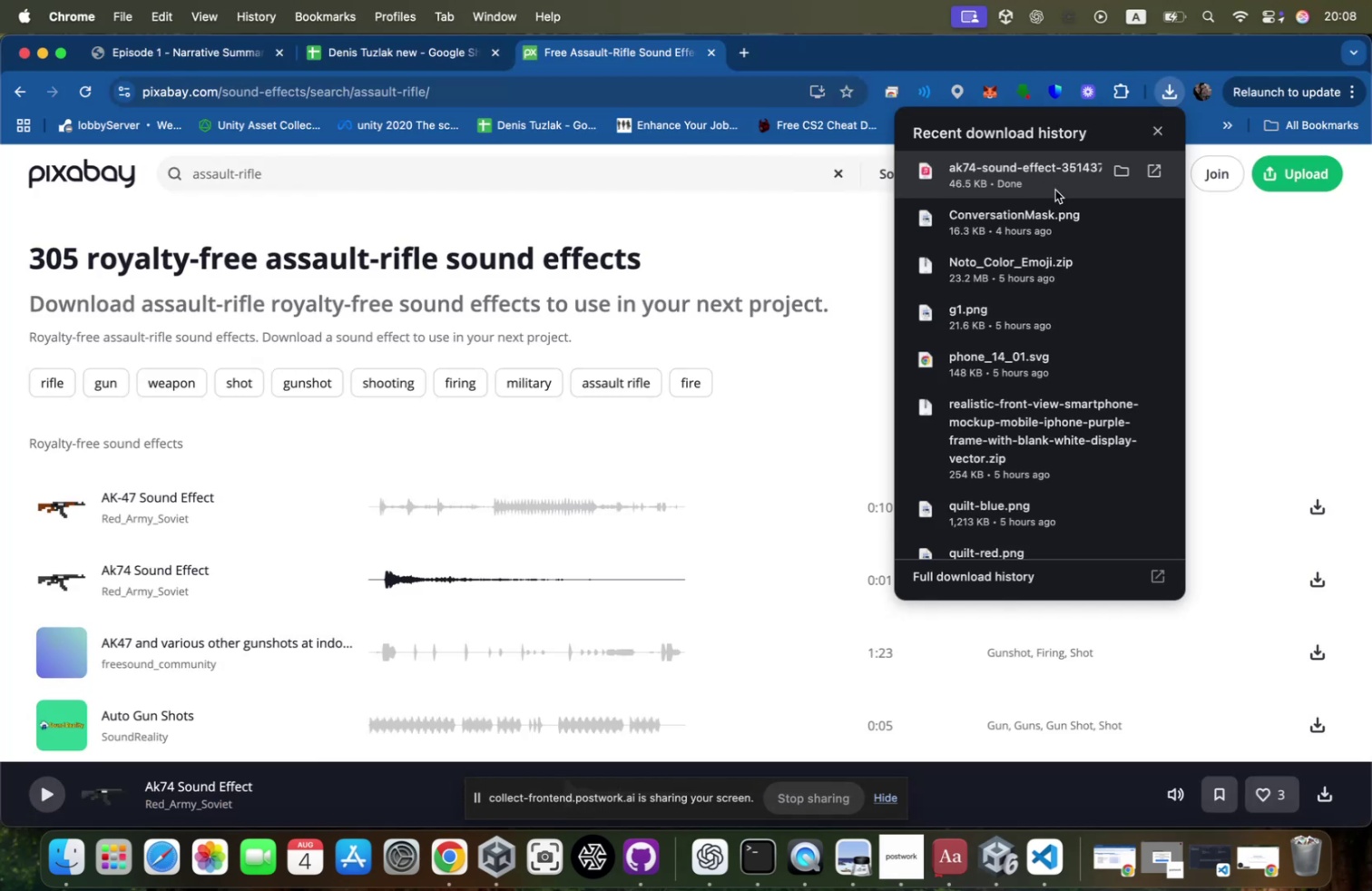 
hold_key(key=Tab, duration=0.4)
 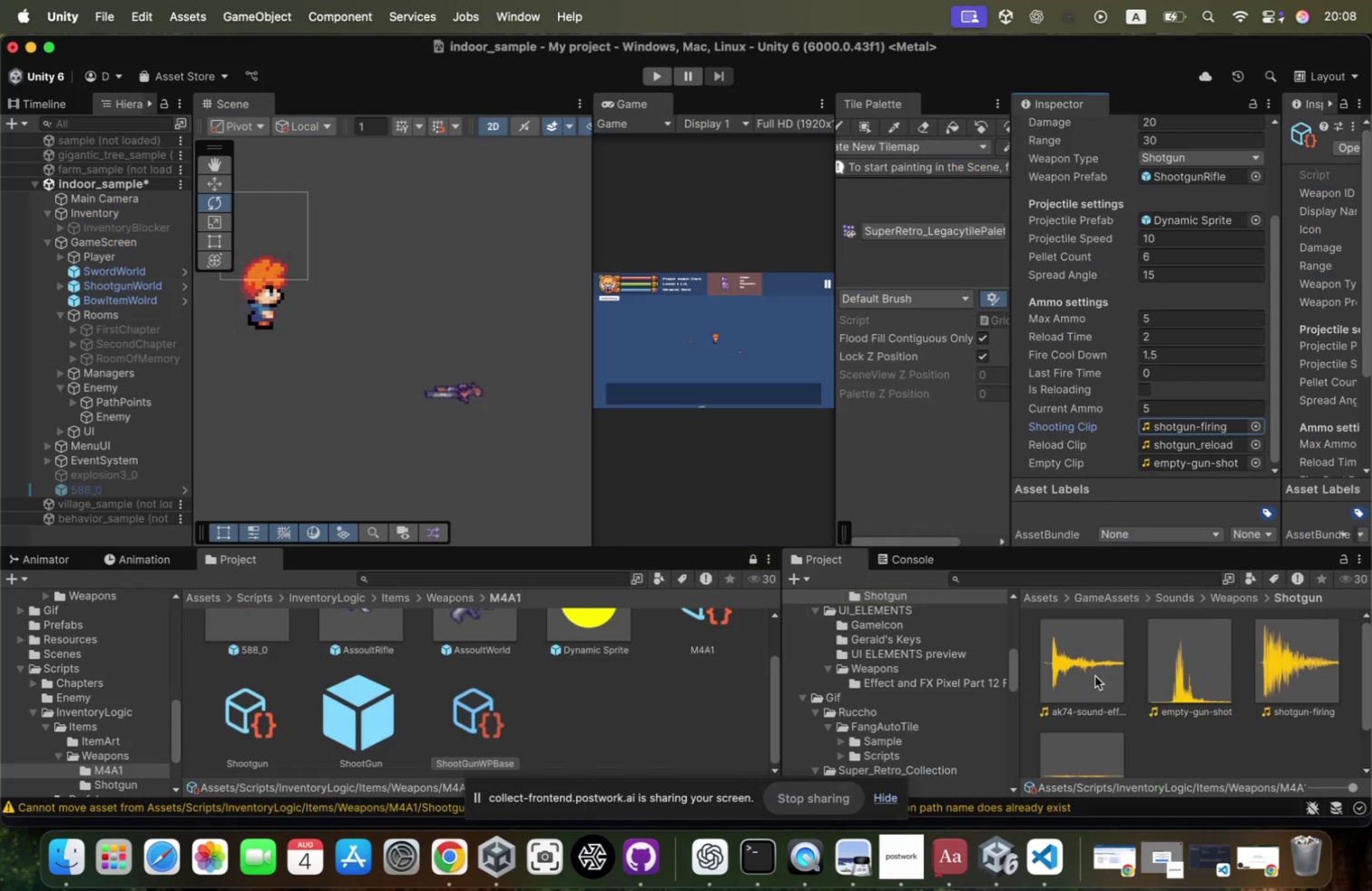 
left_click_drag(start_coordinate=[1085, 666], to_coordinate=[1191, 425])
 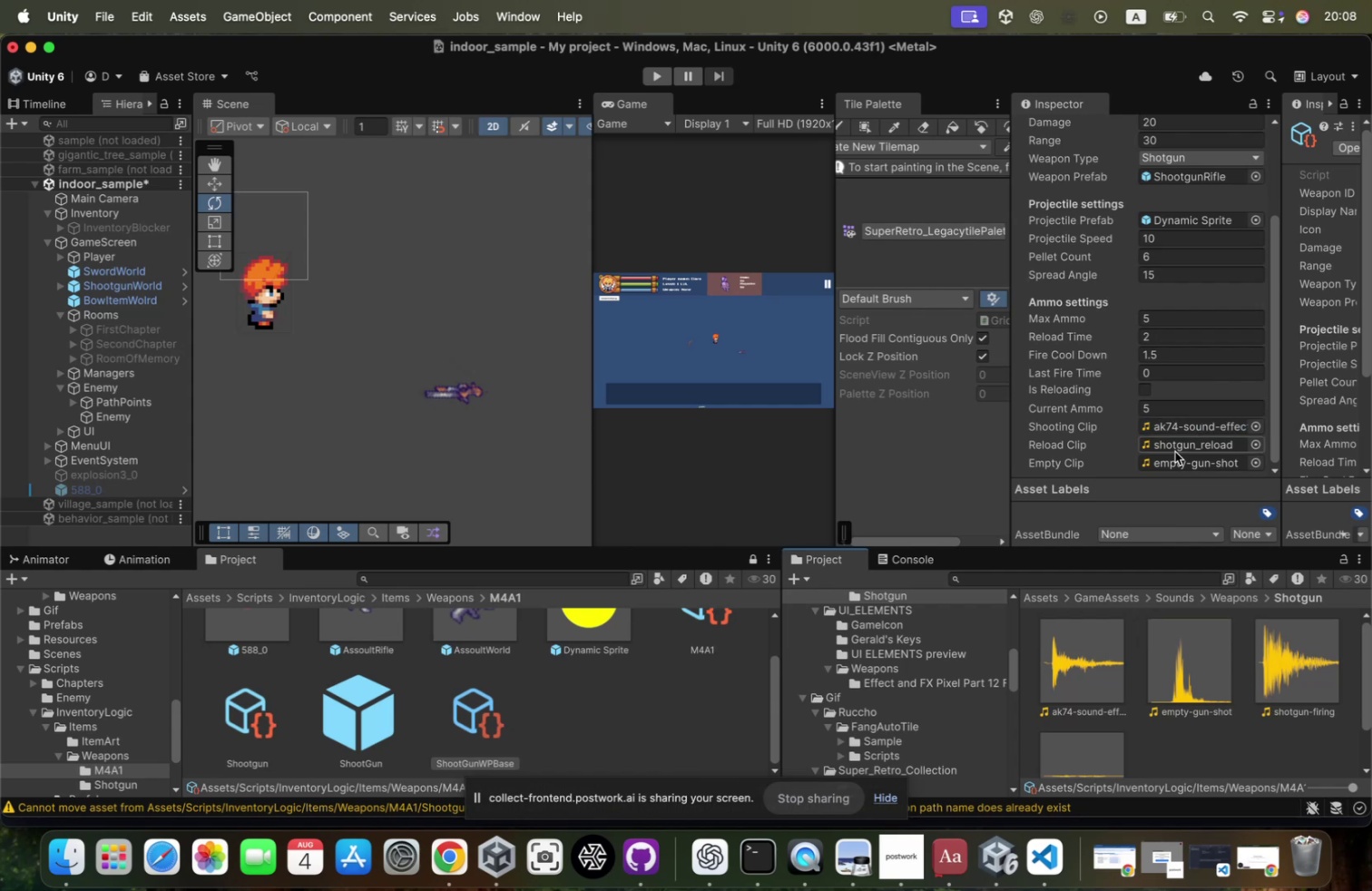 
scroll: coordinate [1176, 459], scroll_direction: down, amount: 1.0
 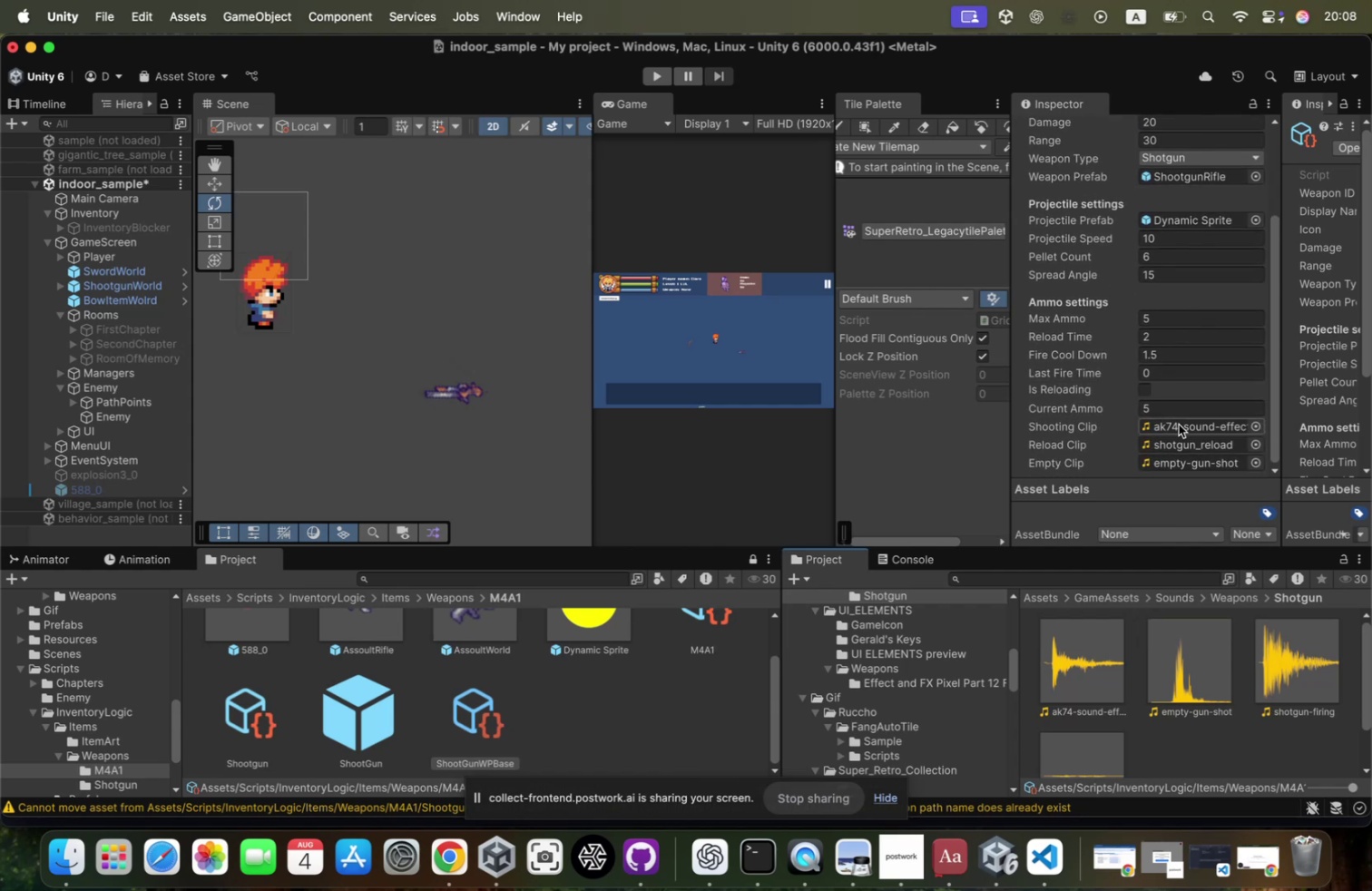 
scroll: coordinate [717, 640], scroll_direction: up, amount: 120.0
 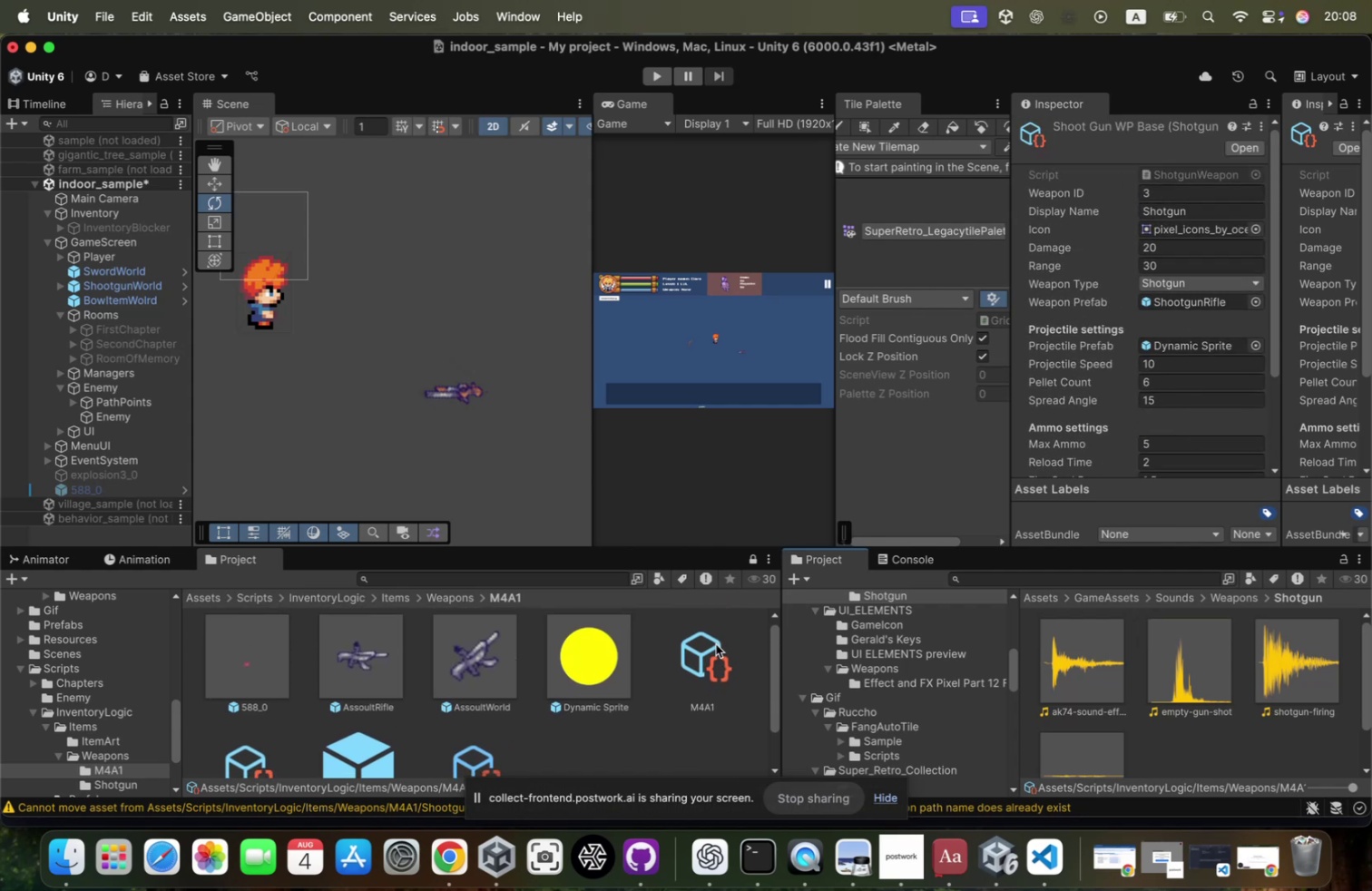 
scroll: coordinate [709, 645], scroll_direction: down, amount: 17.0
 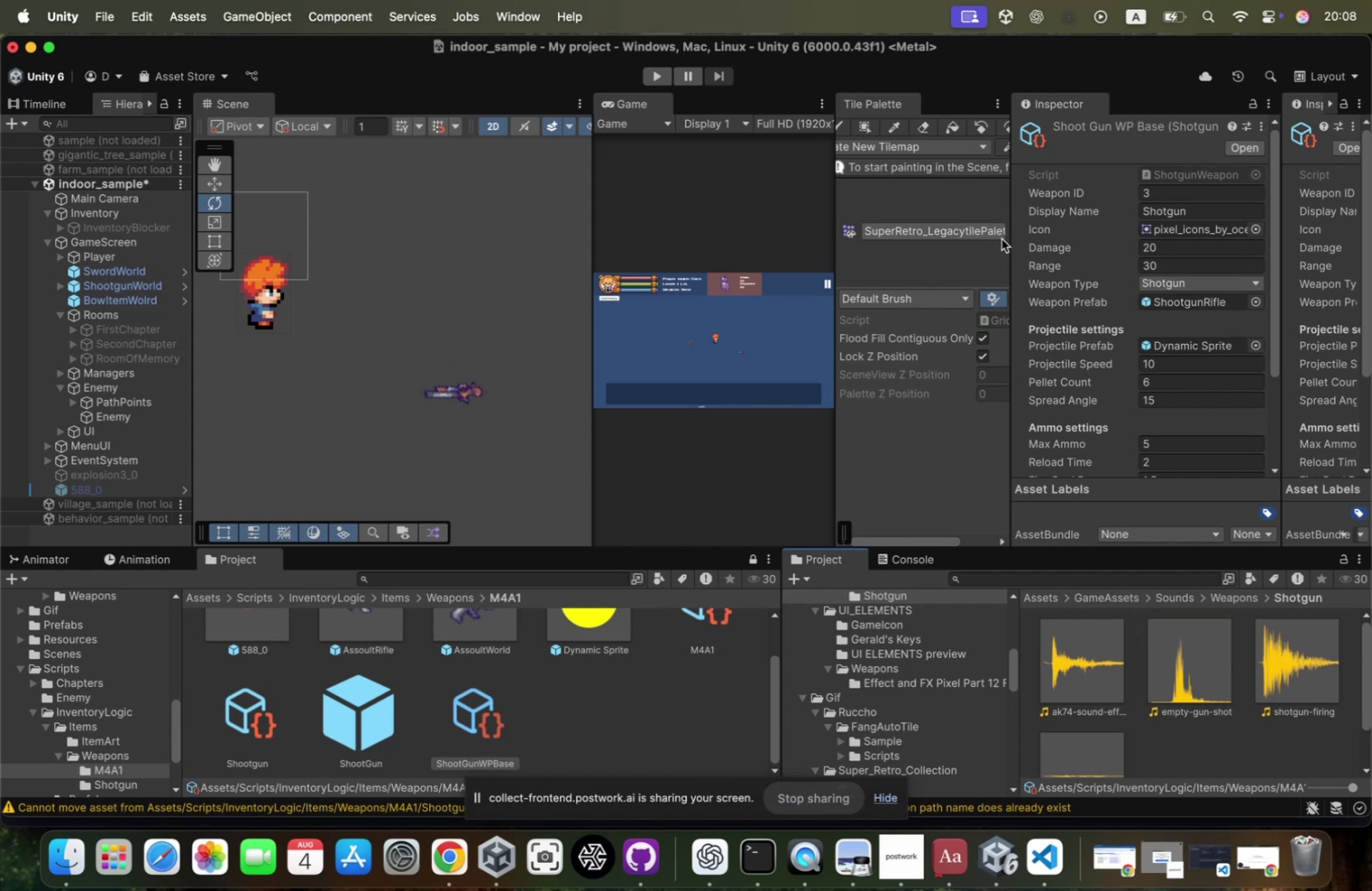 
left_click_drag(start_coordinate=[1007, 237], to_coordinate=[797, 278])
 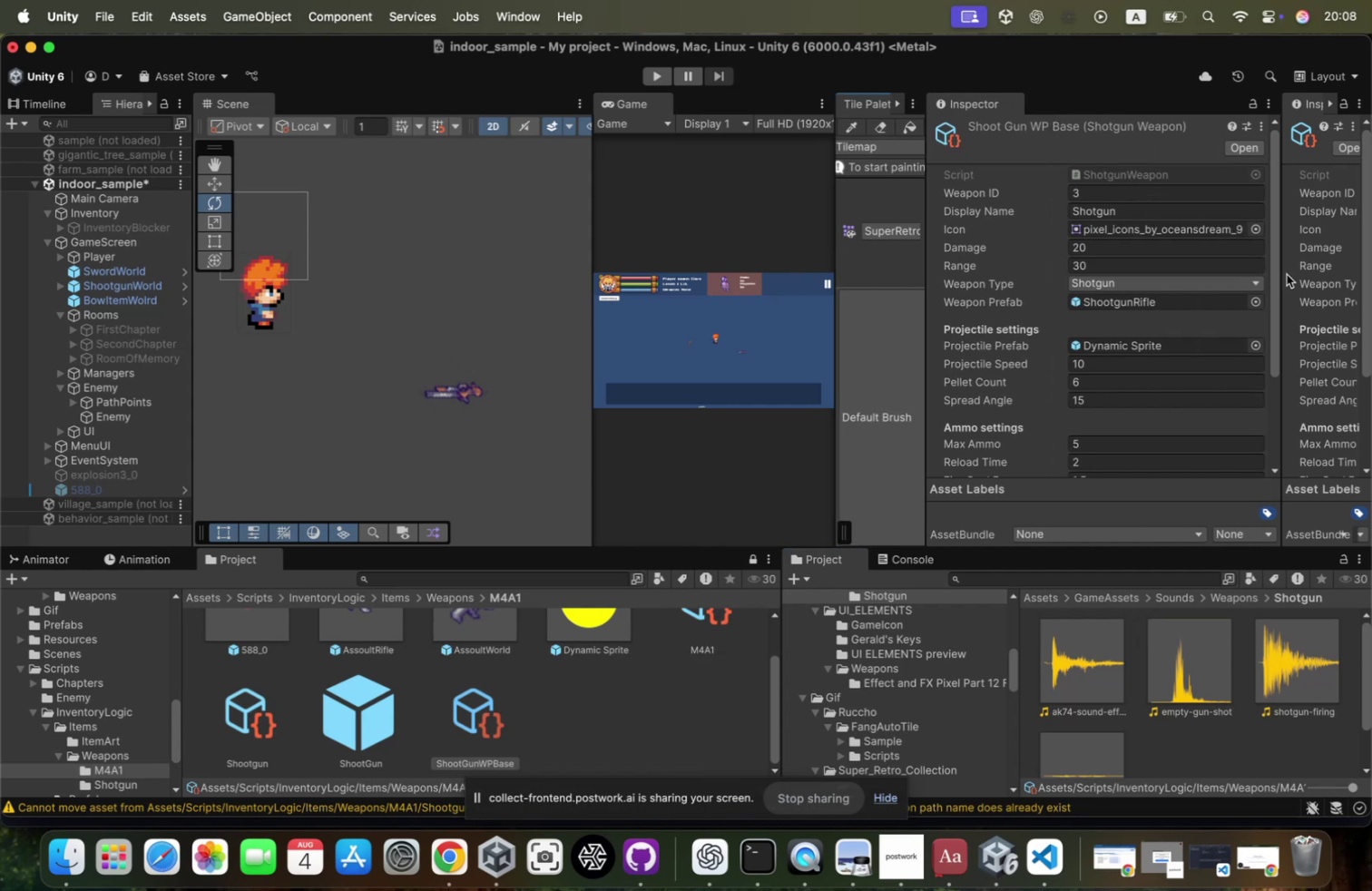 
left_click_drag(start_coordinate=[1283, 276], to_coordinate=[1118, 293])
 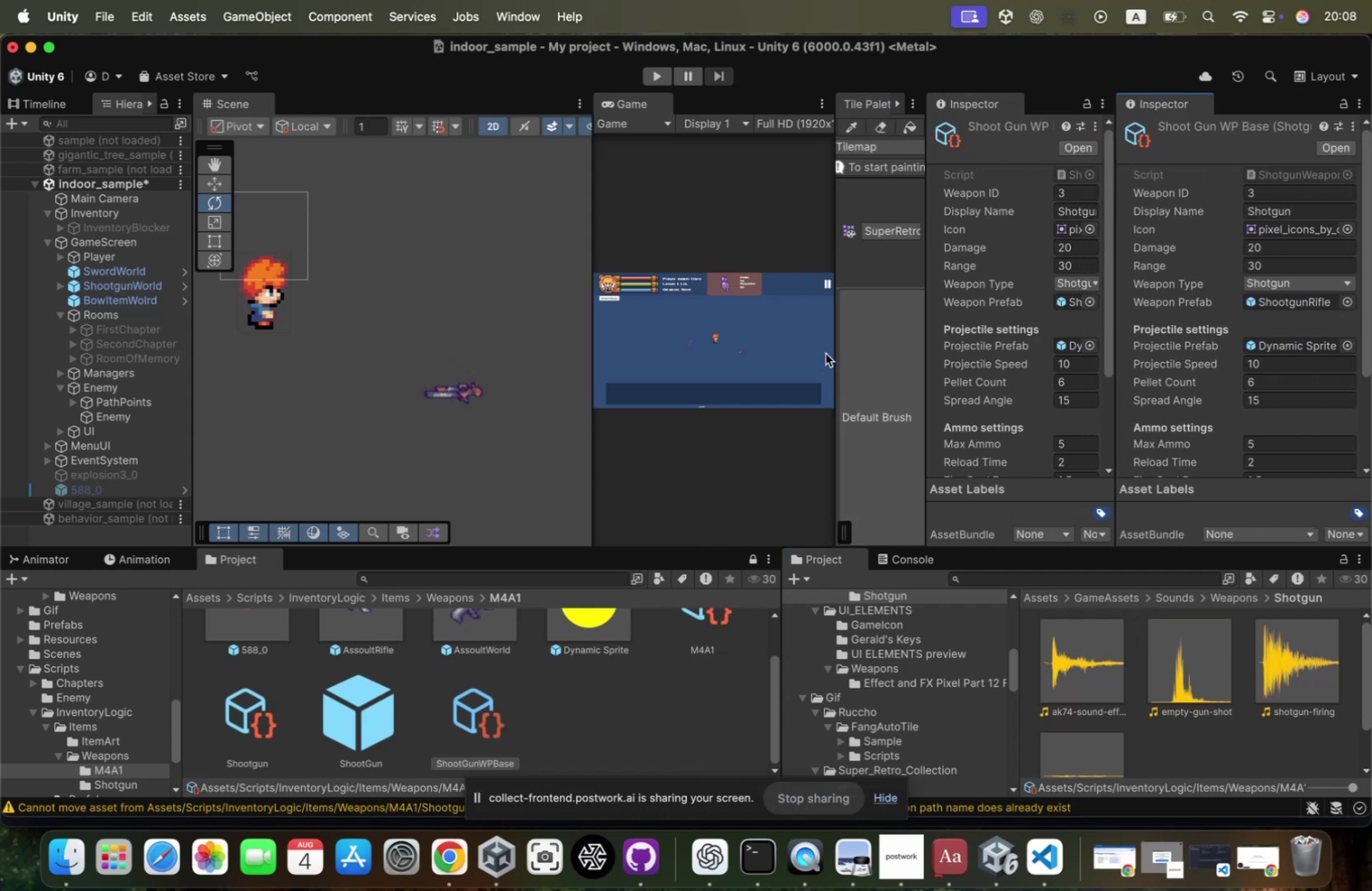 
left_click_drag(start_coordinate=[836, 348], to_coordinate=[583, 382])
 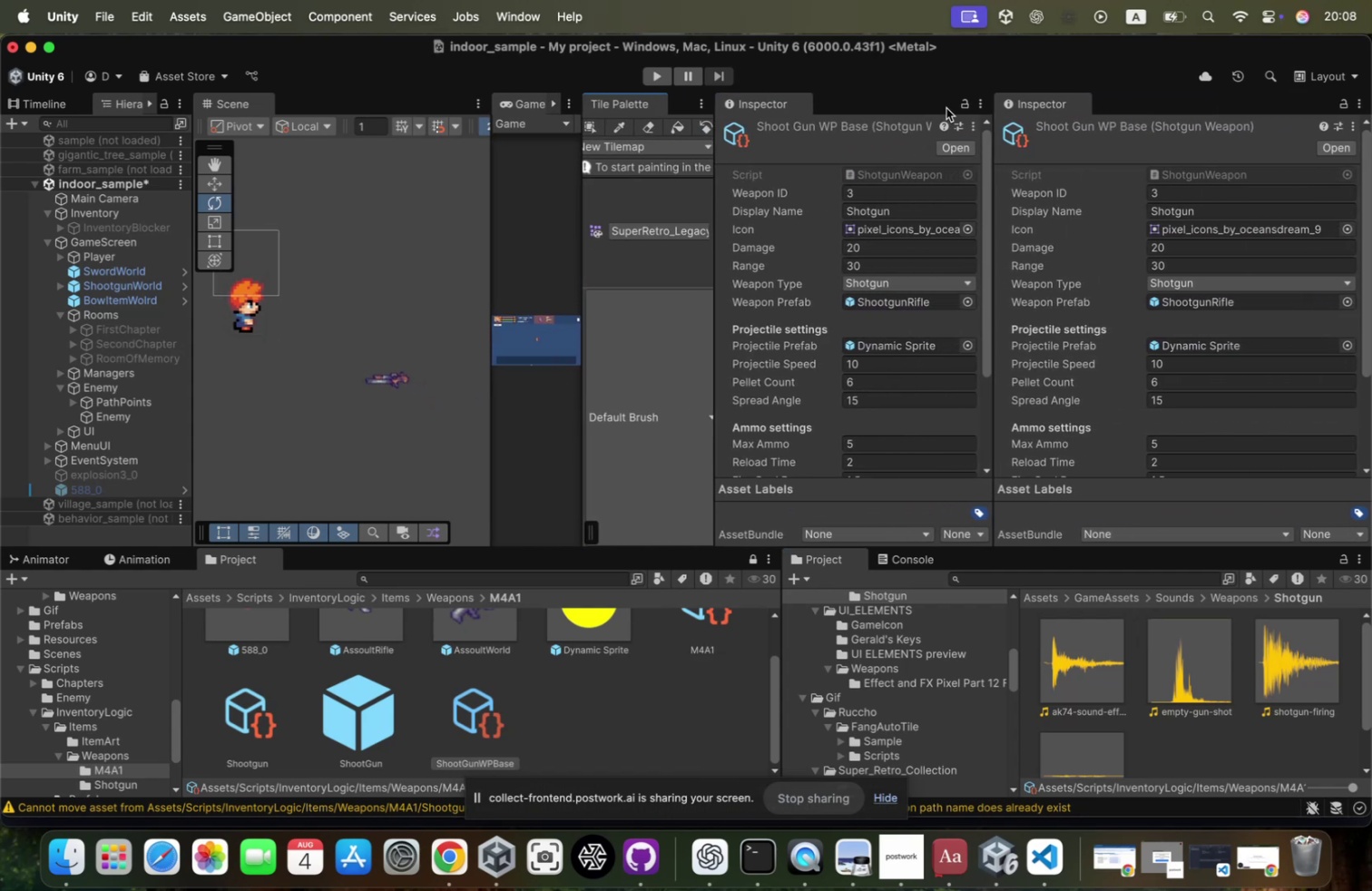 
left_click([960, 103])
 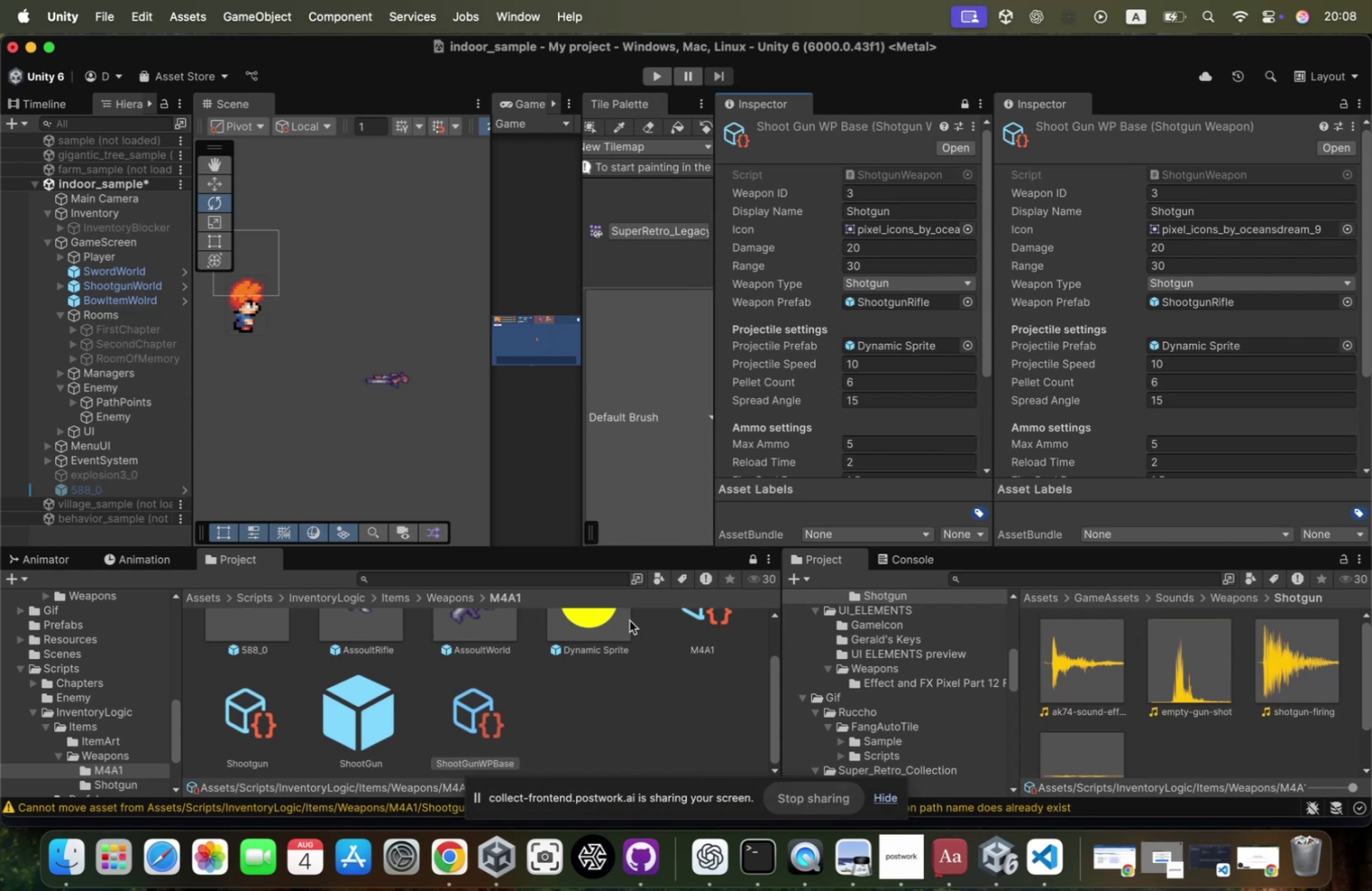 
left_click([693, 622])
 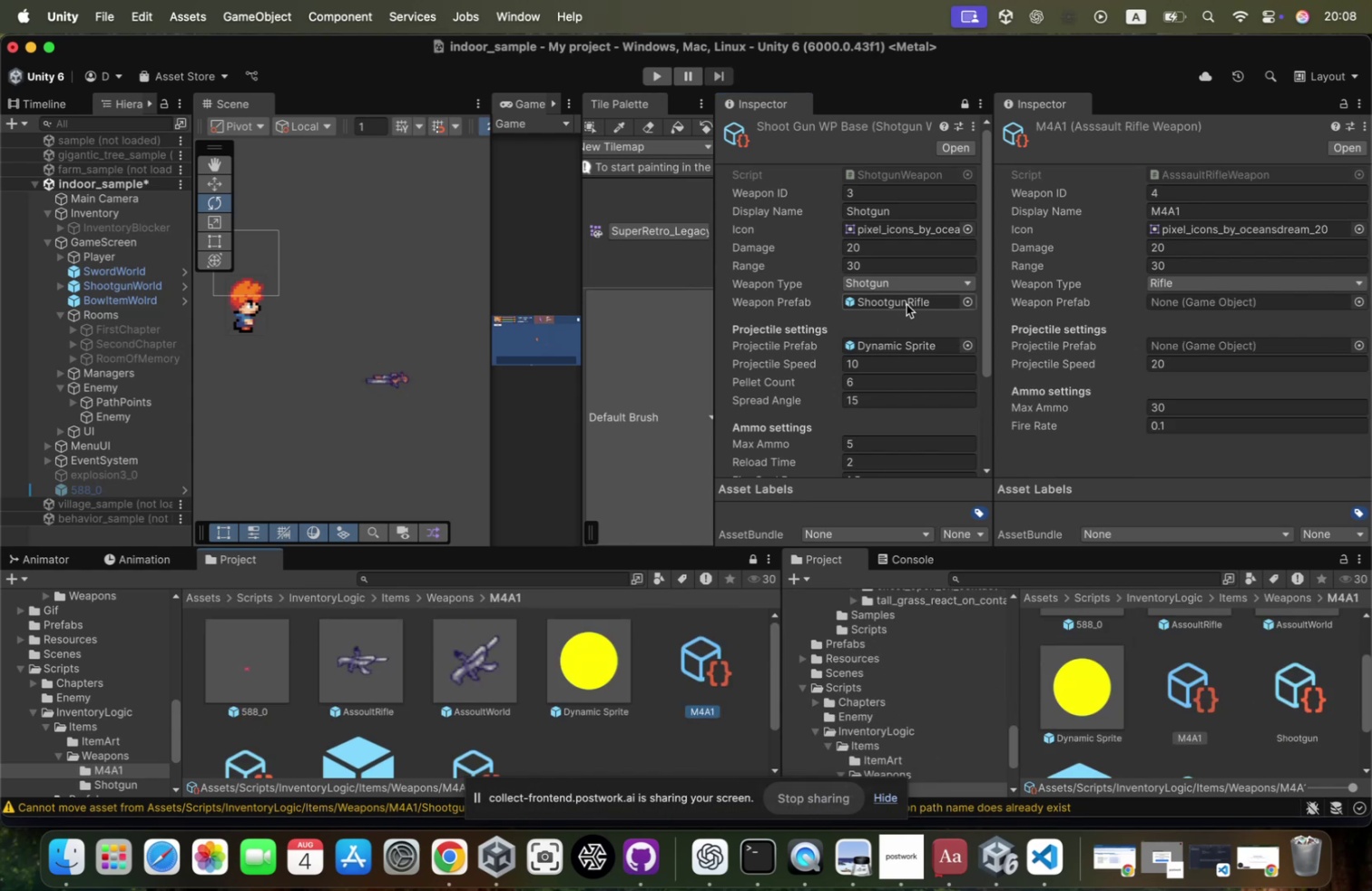 
right_click([908, 305])
 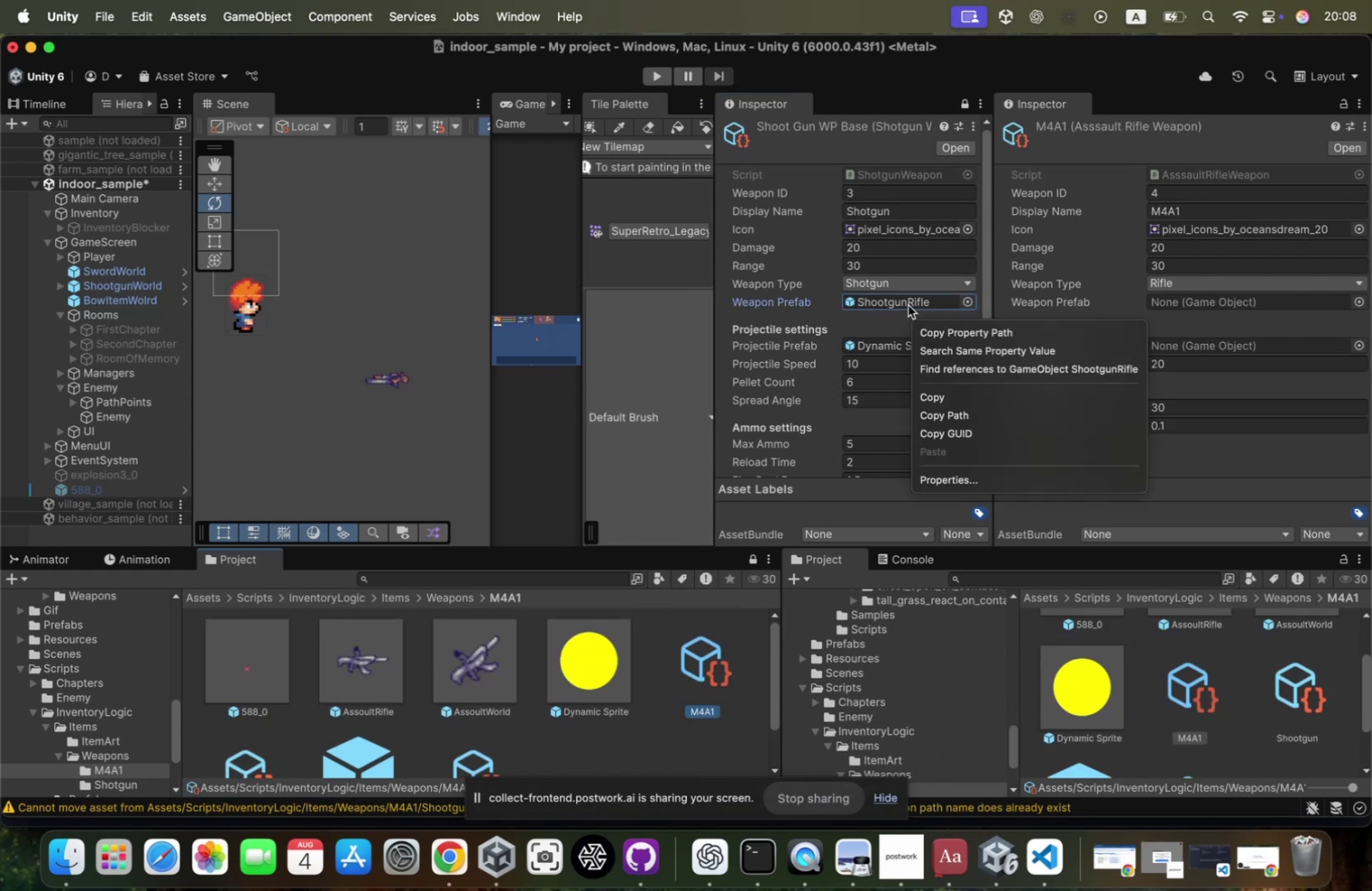 
scroll: coordinate [952, 313], scroll_direction: up, amount: 9.0
 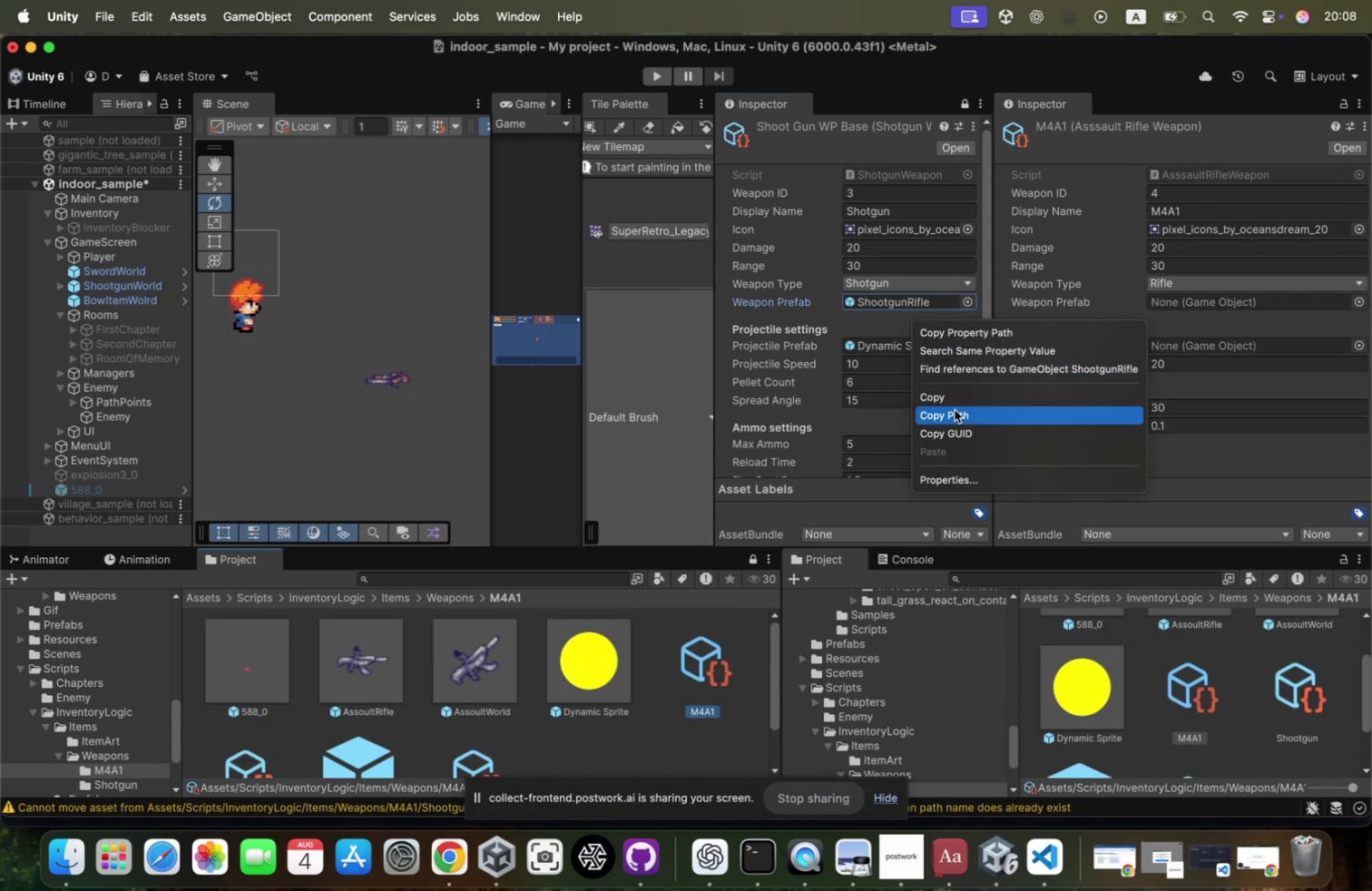 
left_click([959, 399])
 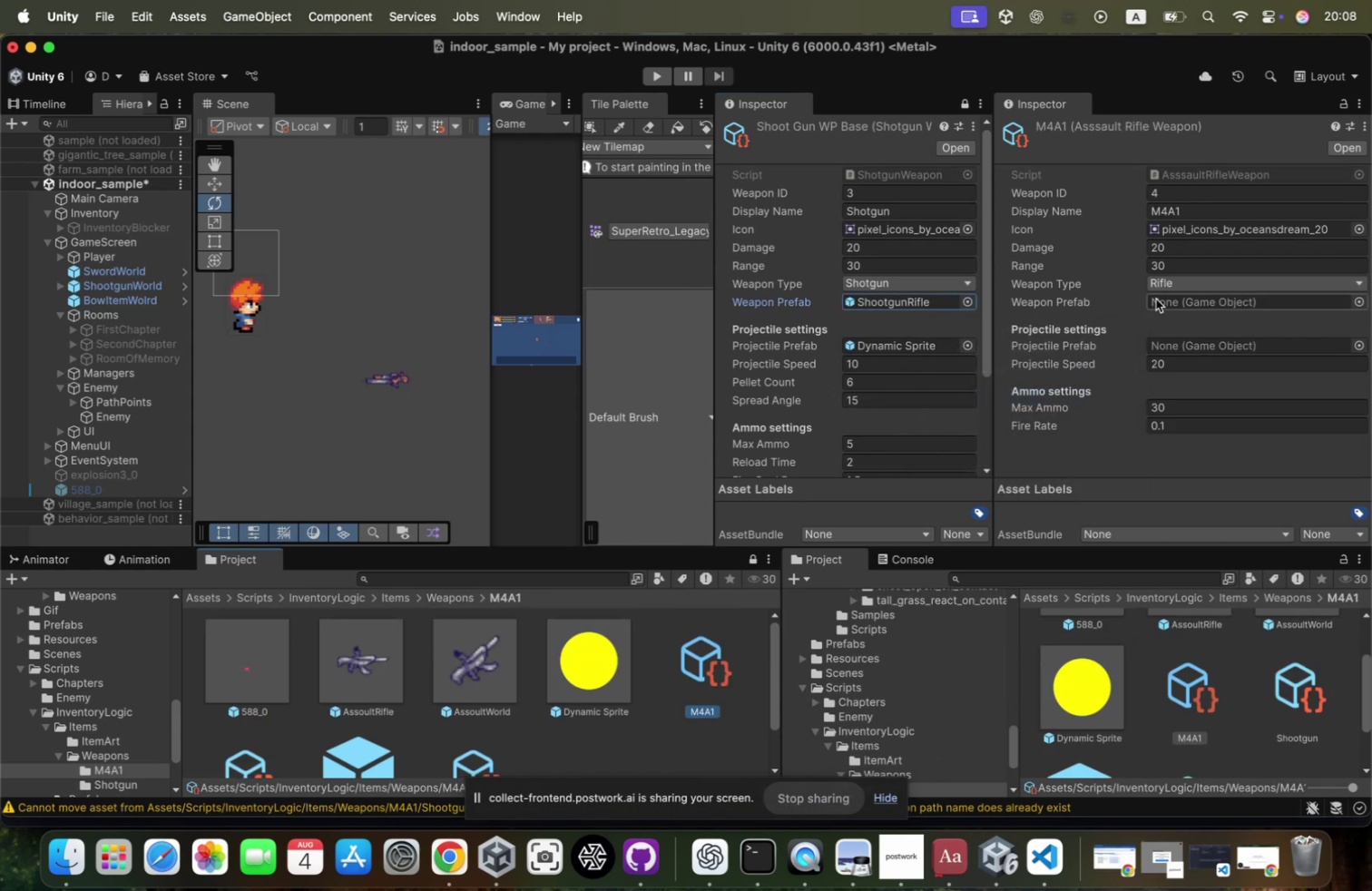 
right_click([1156, 298])
 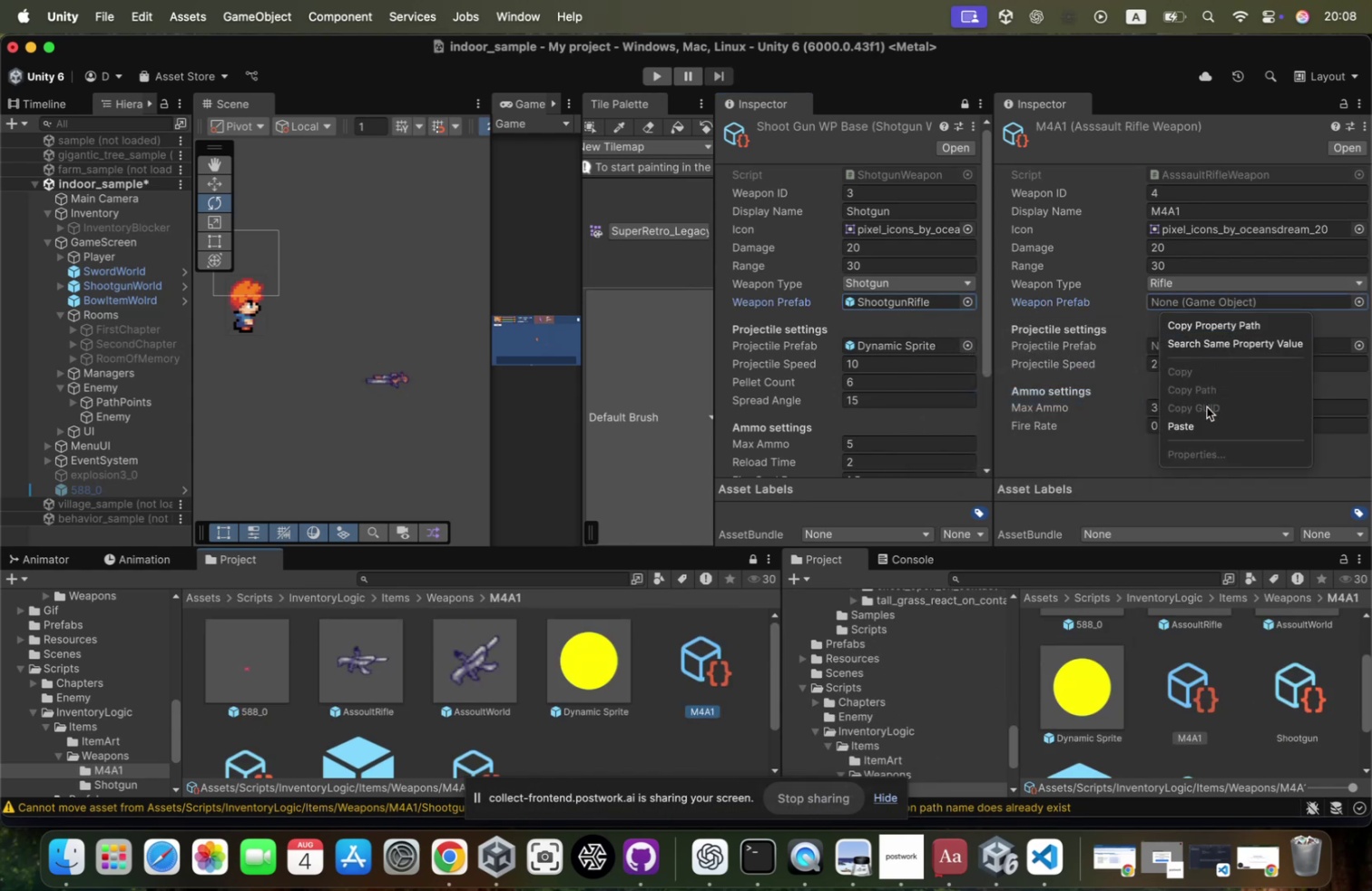 
left_click([1200, 426])
 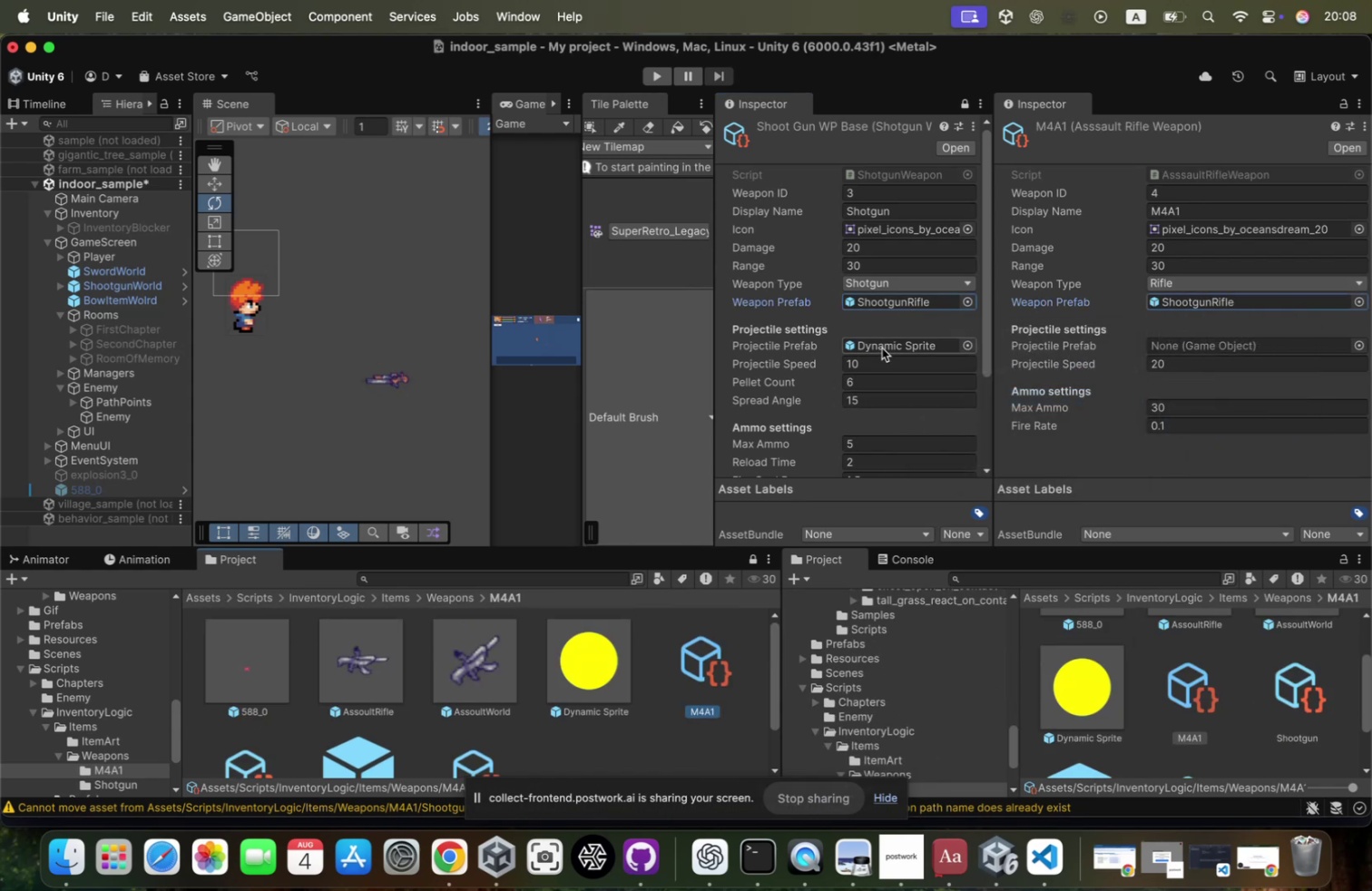 
right_click([884, 347])
 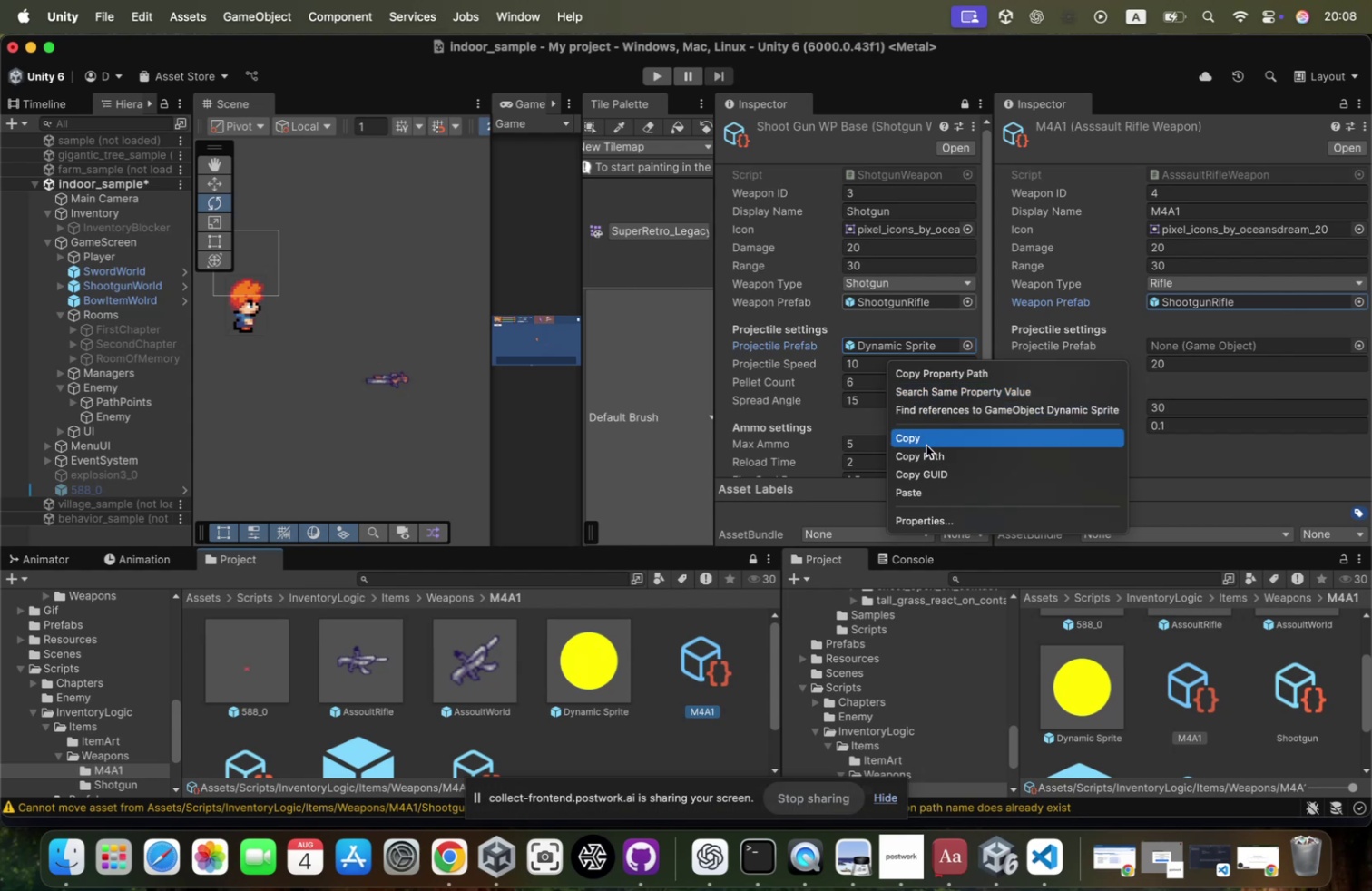 
left_click([926, 445])
 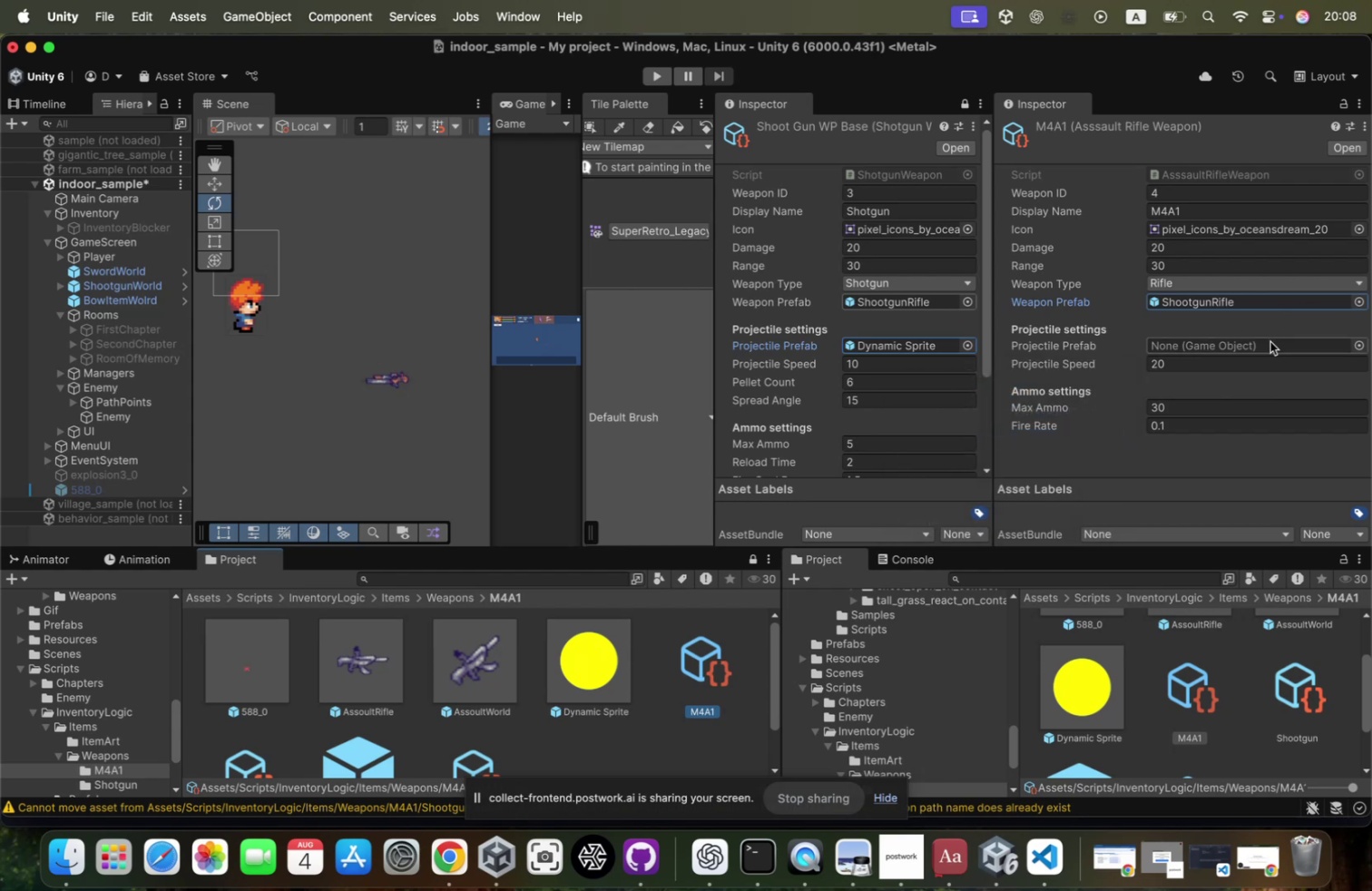 
right_click([1270, 341])
 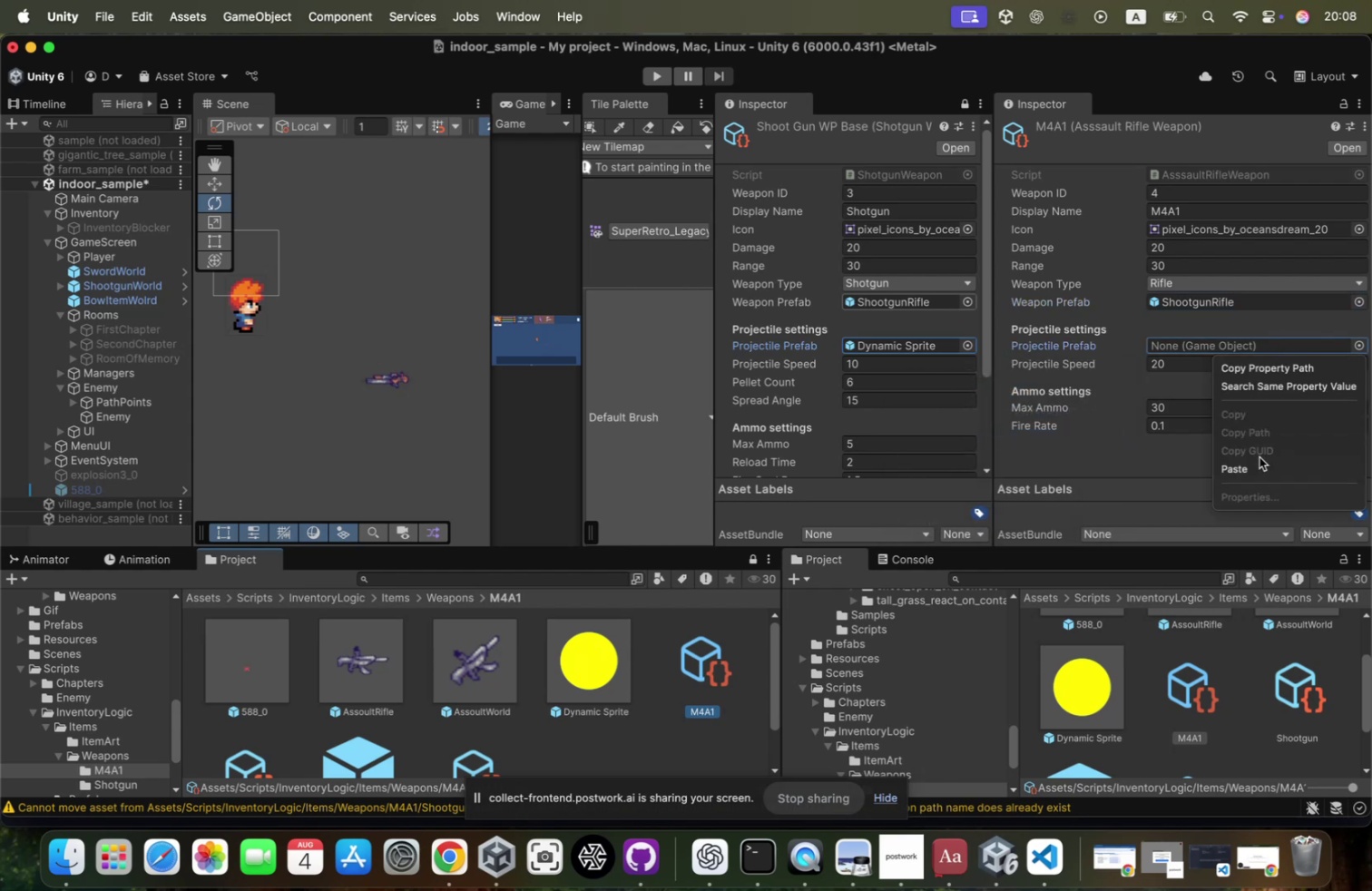 
left_click([1258, 467])
 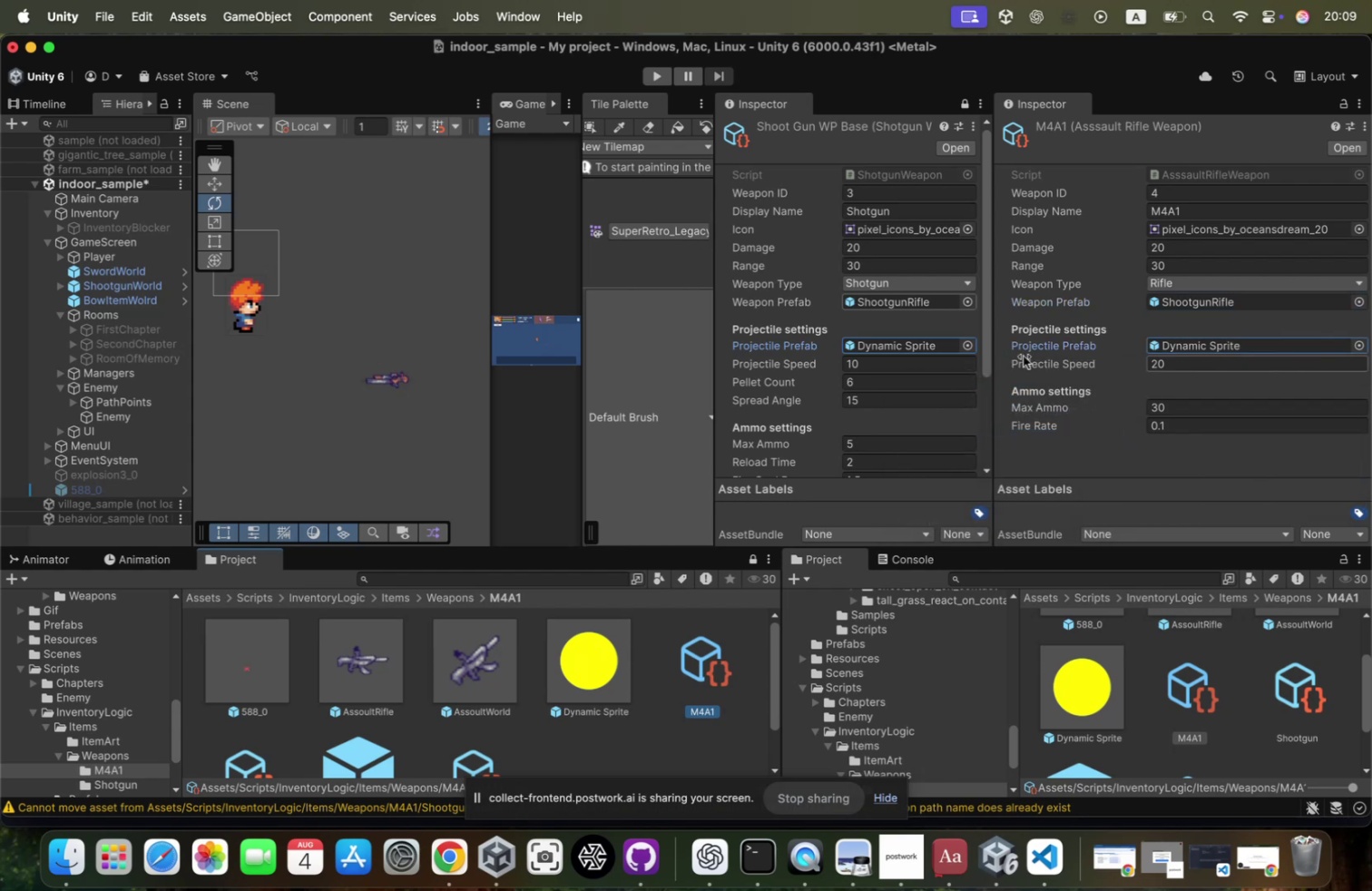 
scroll: coordinate [1181, 338], scroll_direction: down, amount: 88.0
 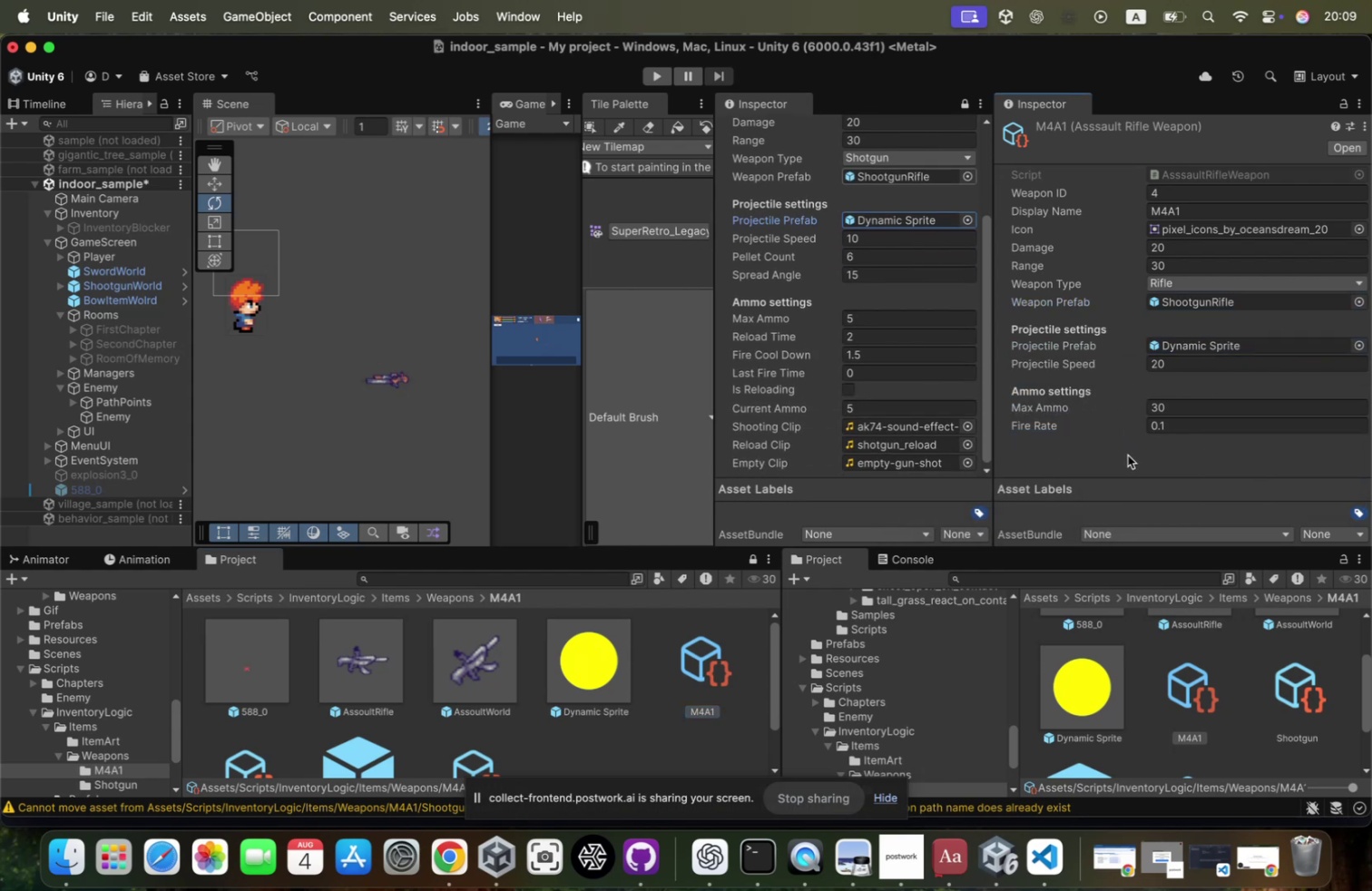 
wait(5.48)
 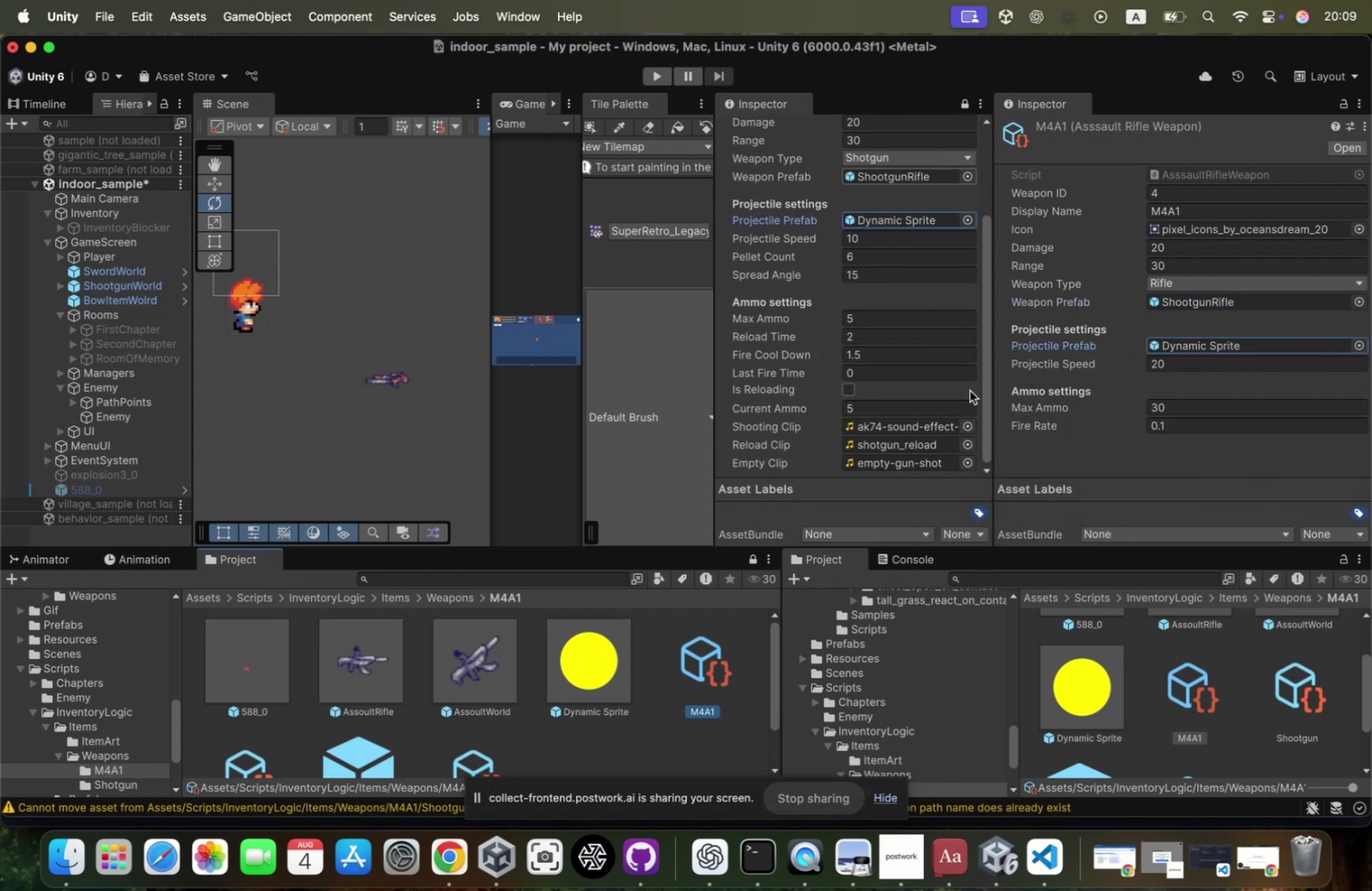 
left_click([1195, 168])
 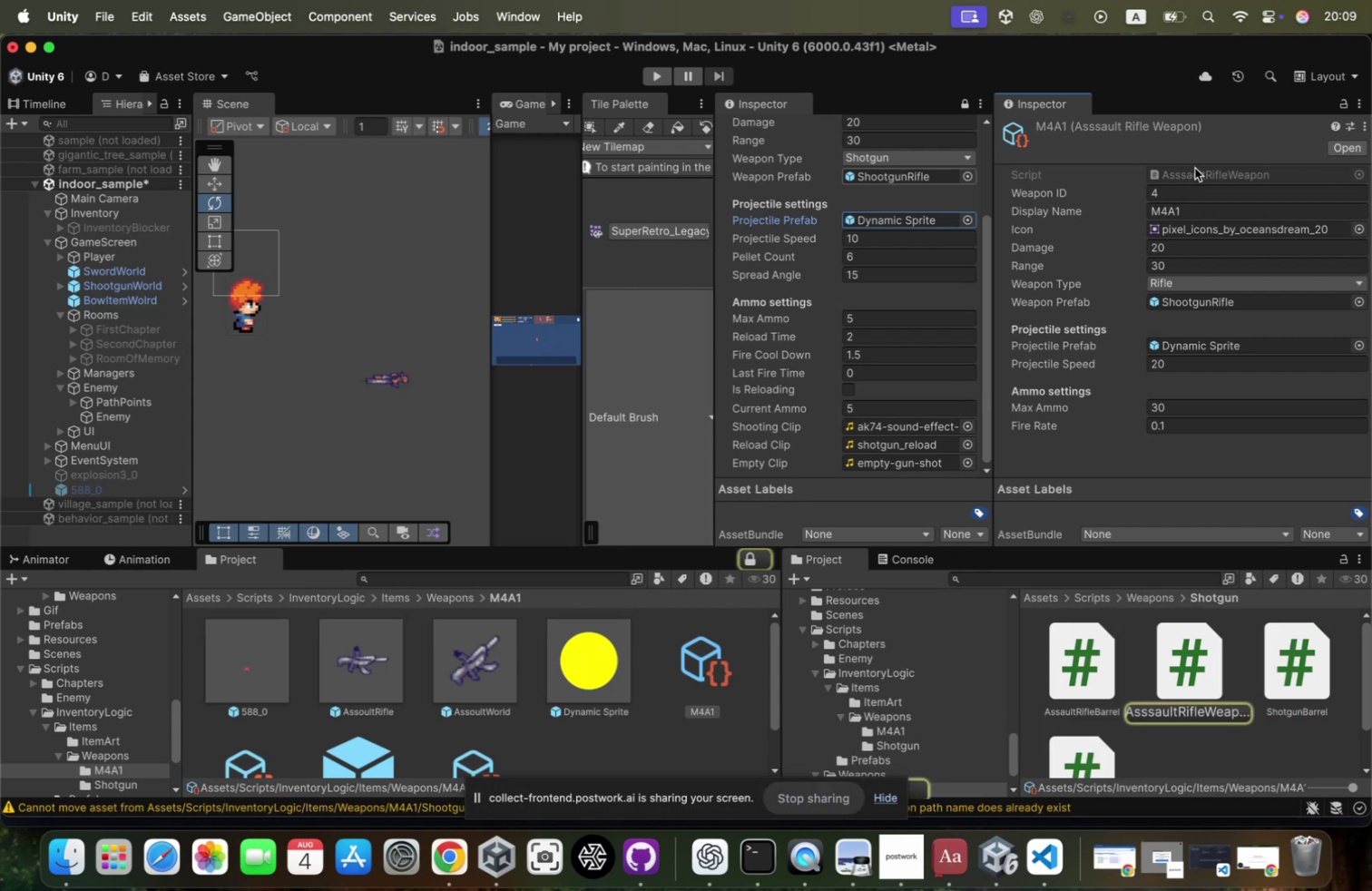 
left_click([1195, 168])
 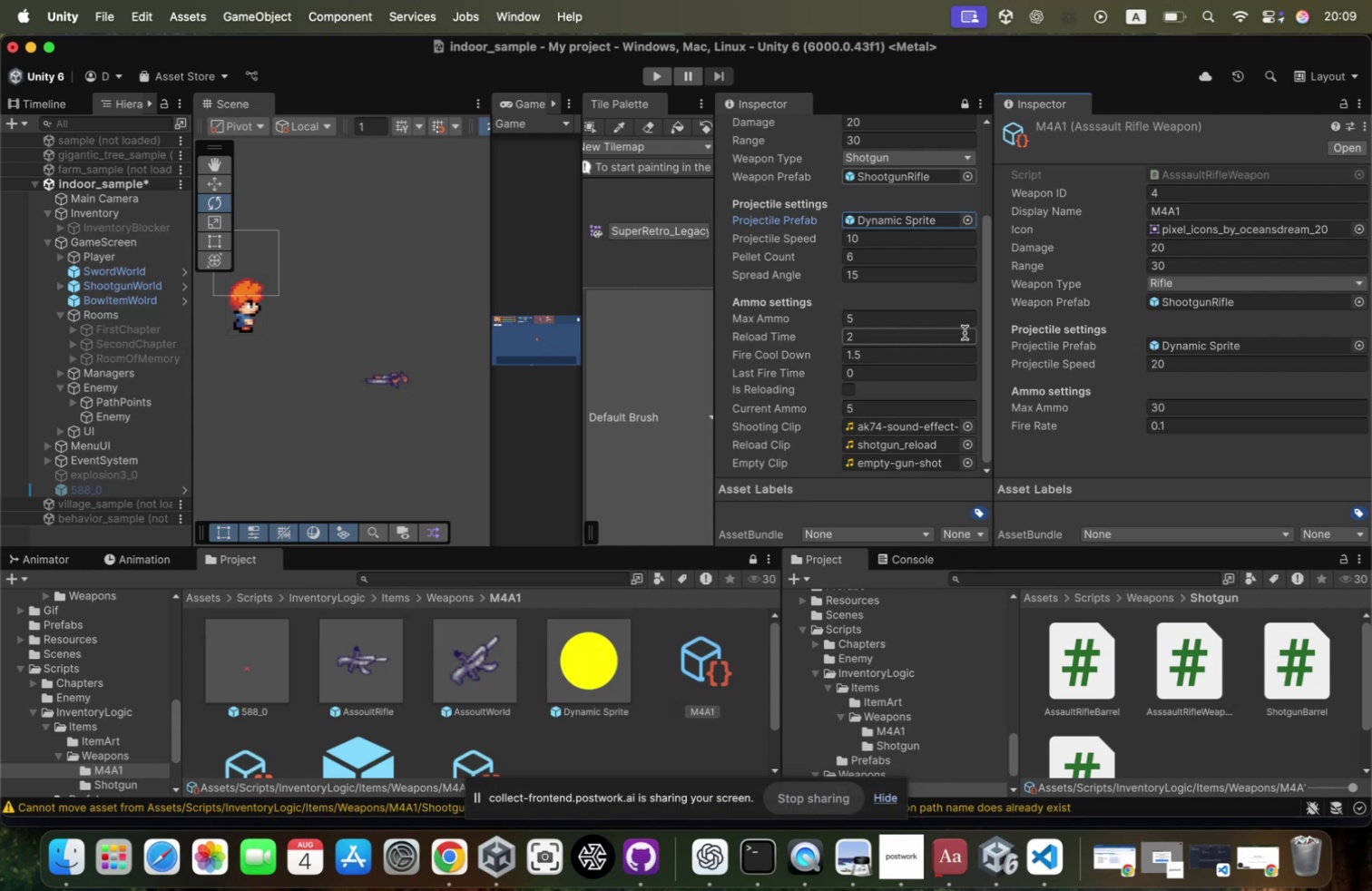 
wait(21.68)
 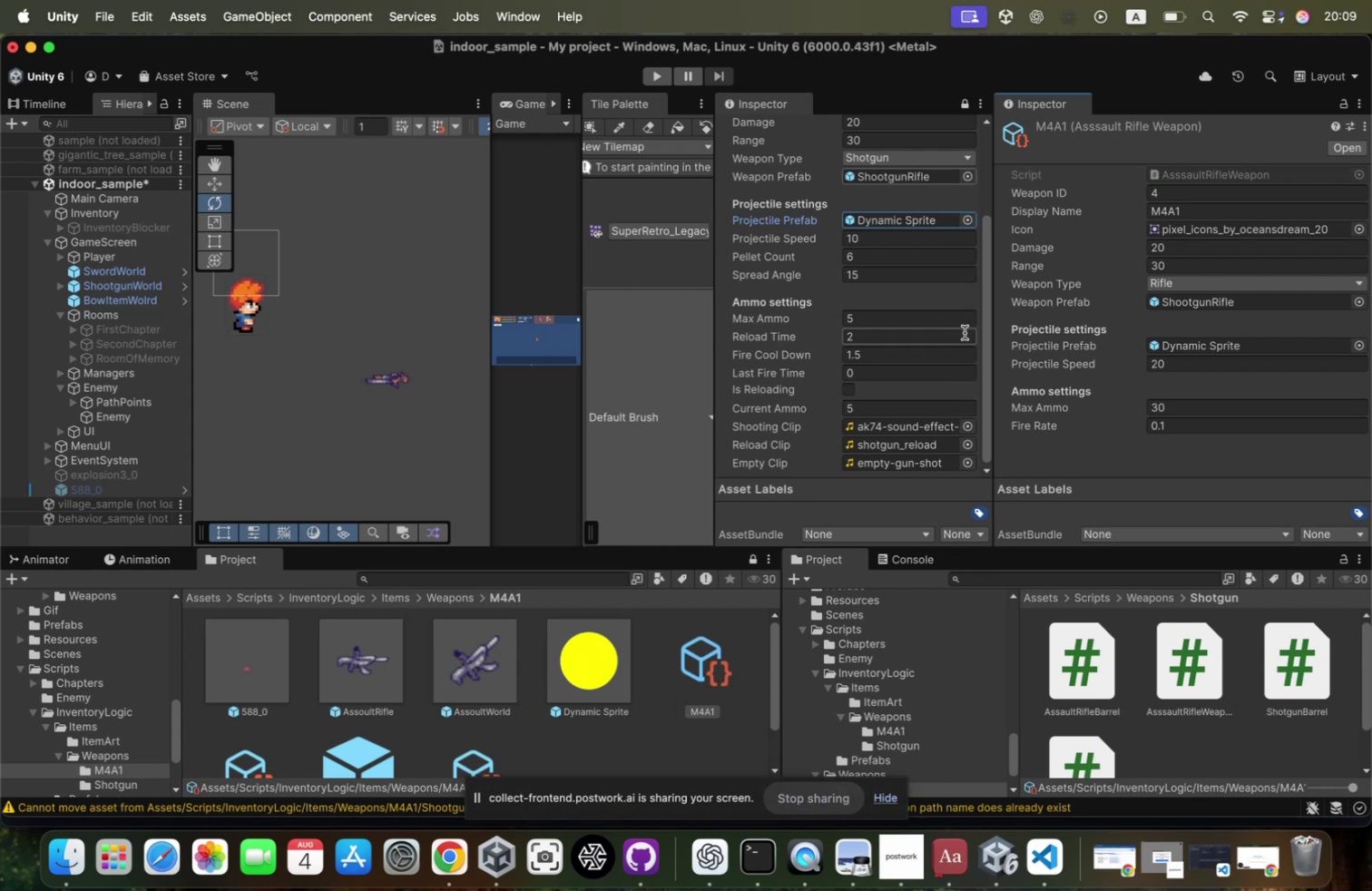 
double_click([1210, 176])
 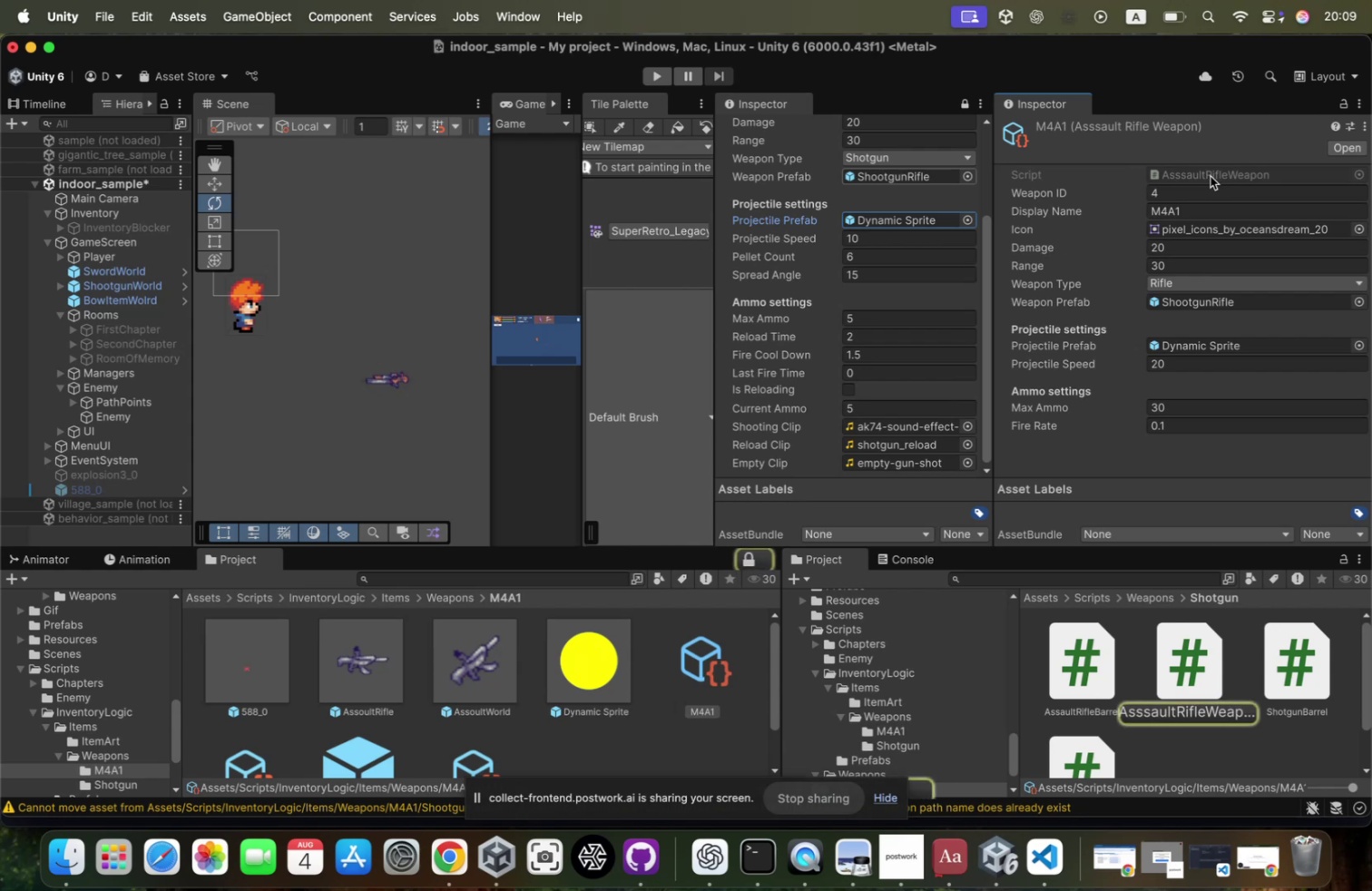 
triple_click([1210, 176])
 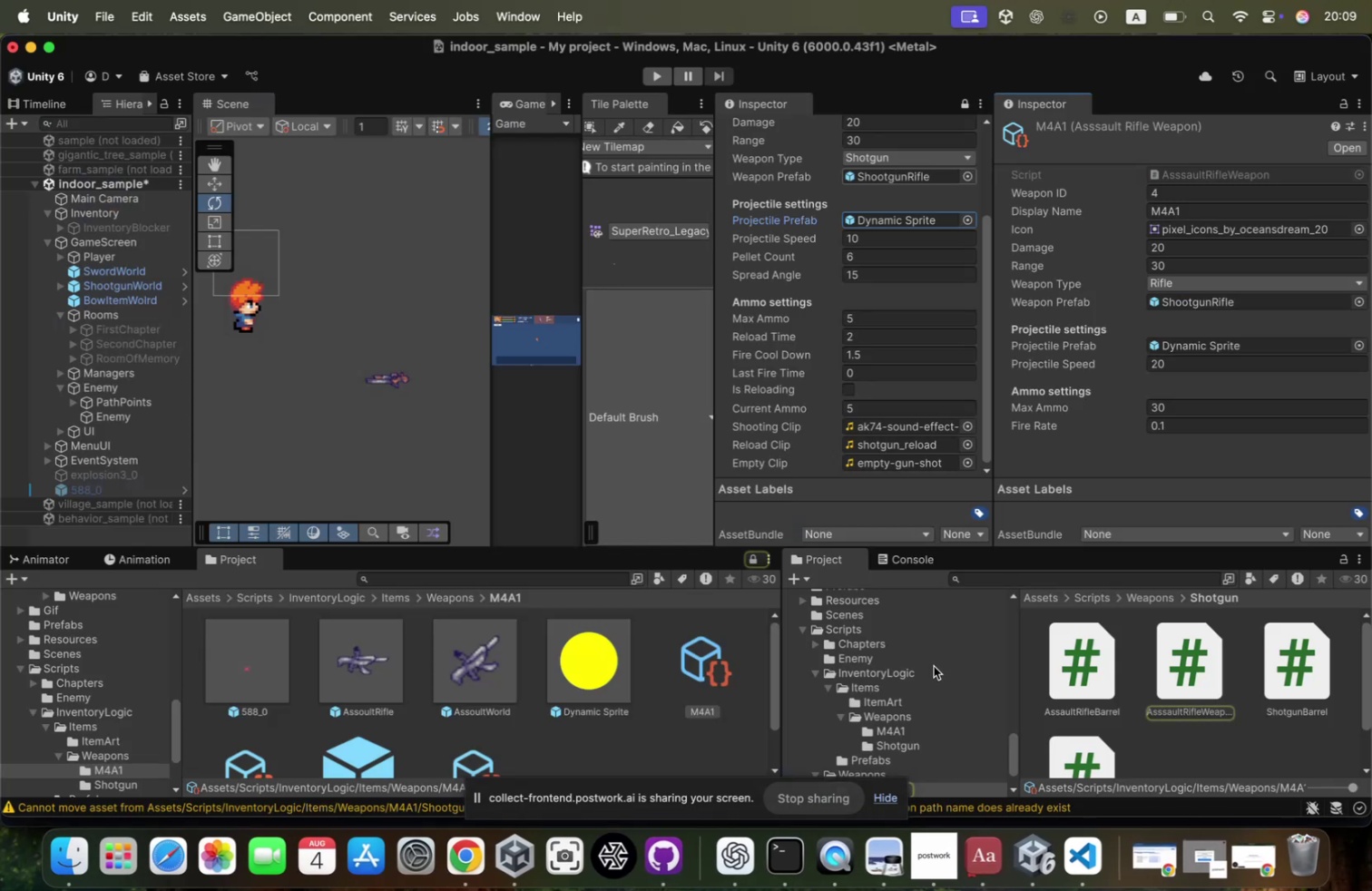 
left_click([1083, 856])
 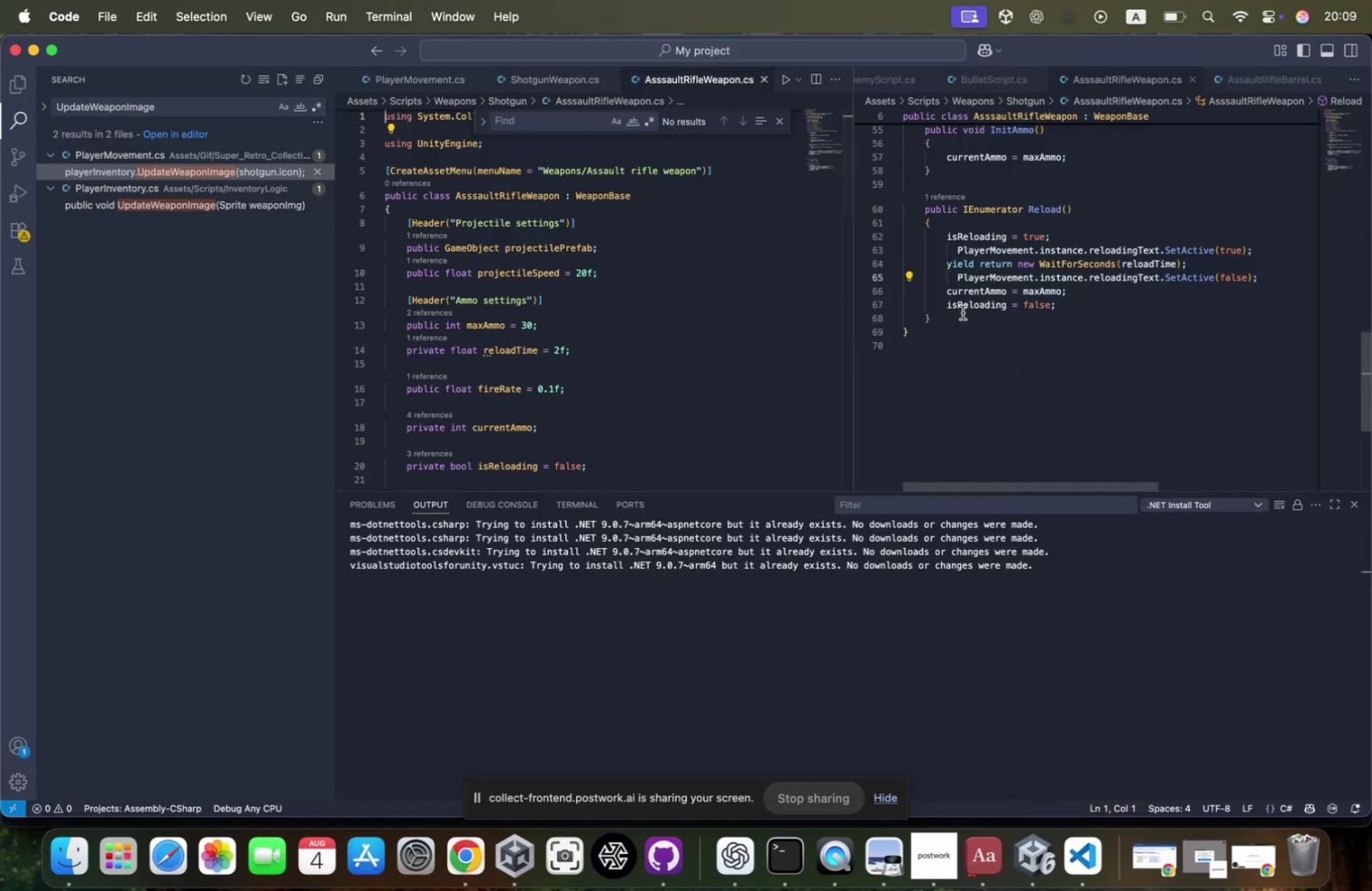 
scroll: coordinate [660, 299], scroll_direction: down, amount: 21.0
 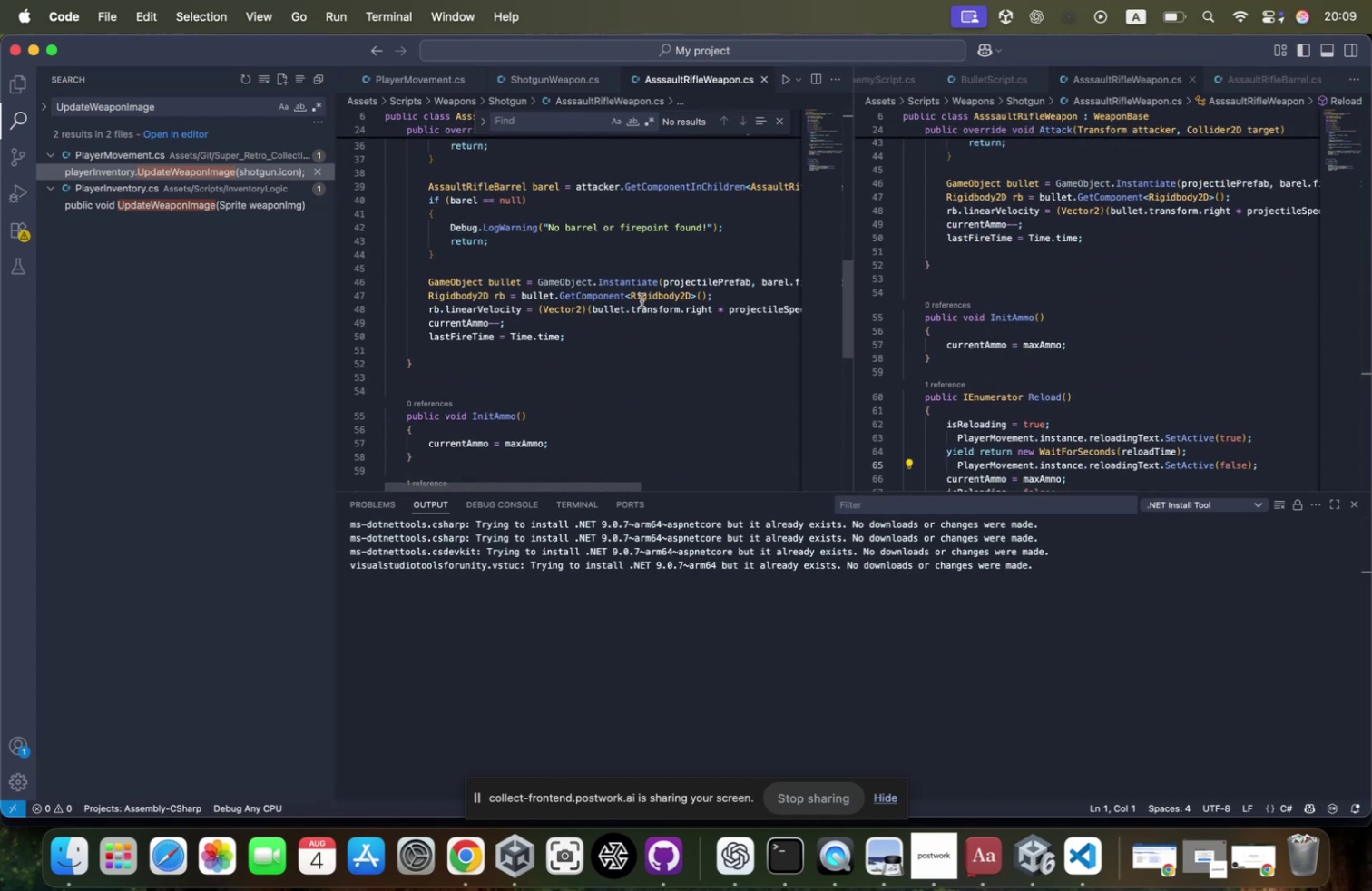 
scroll: coordinate [604, 278], scroll_direction: up, amount: 23.0
 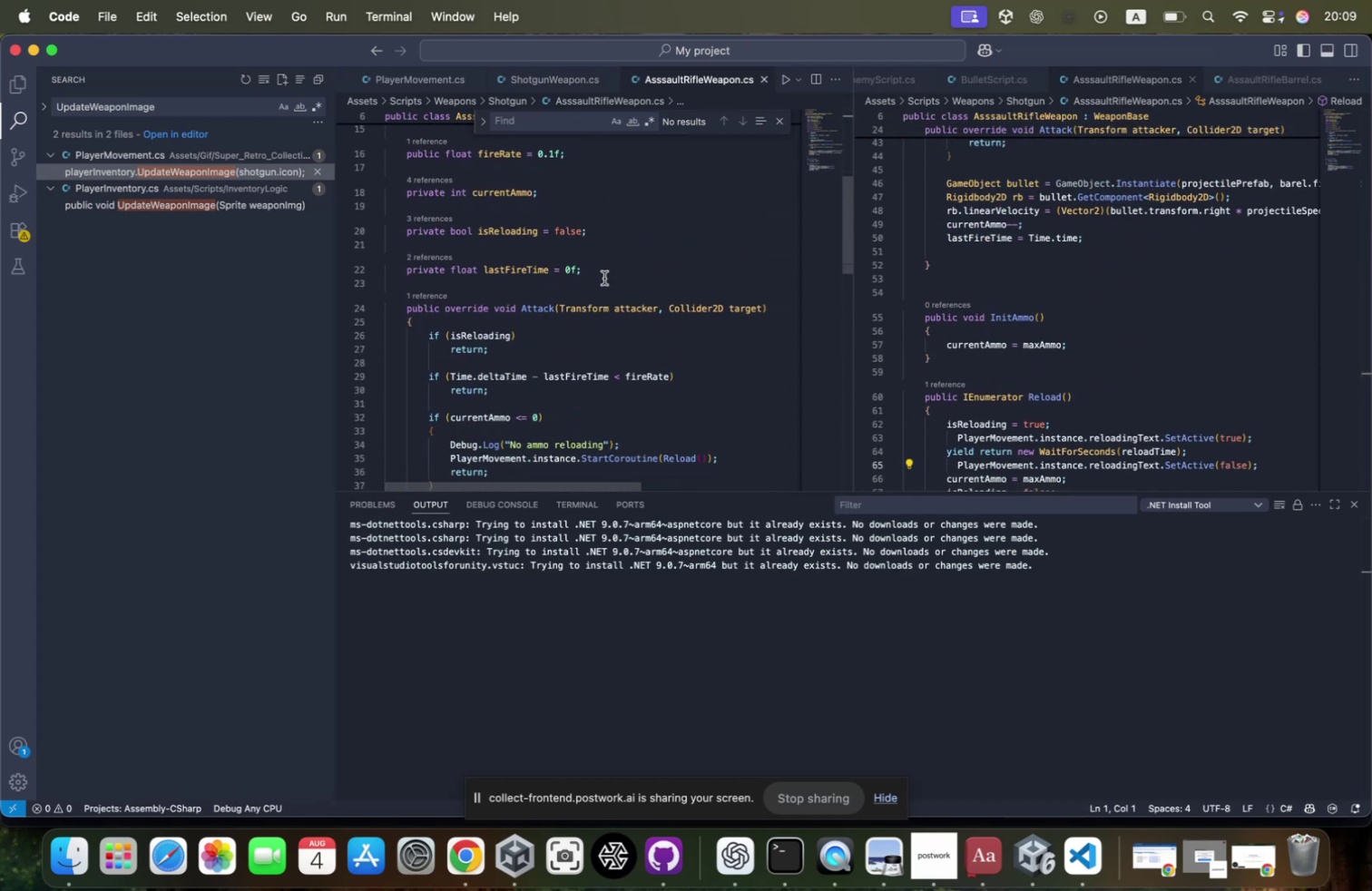 
scroll: coordinate [604, 278], scroll_direction: down, amount: 14.0
 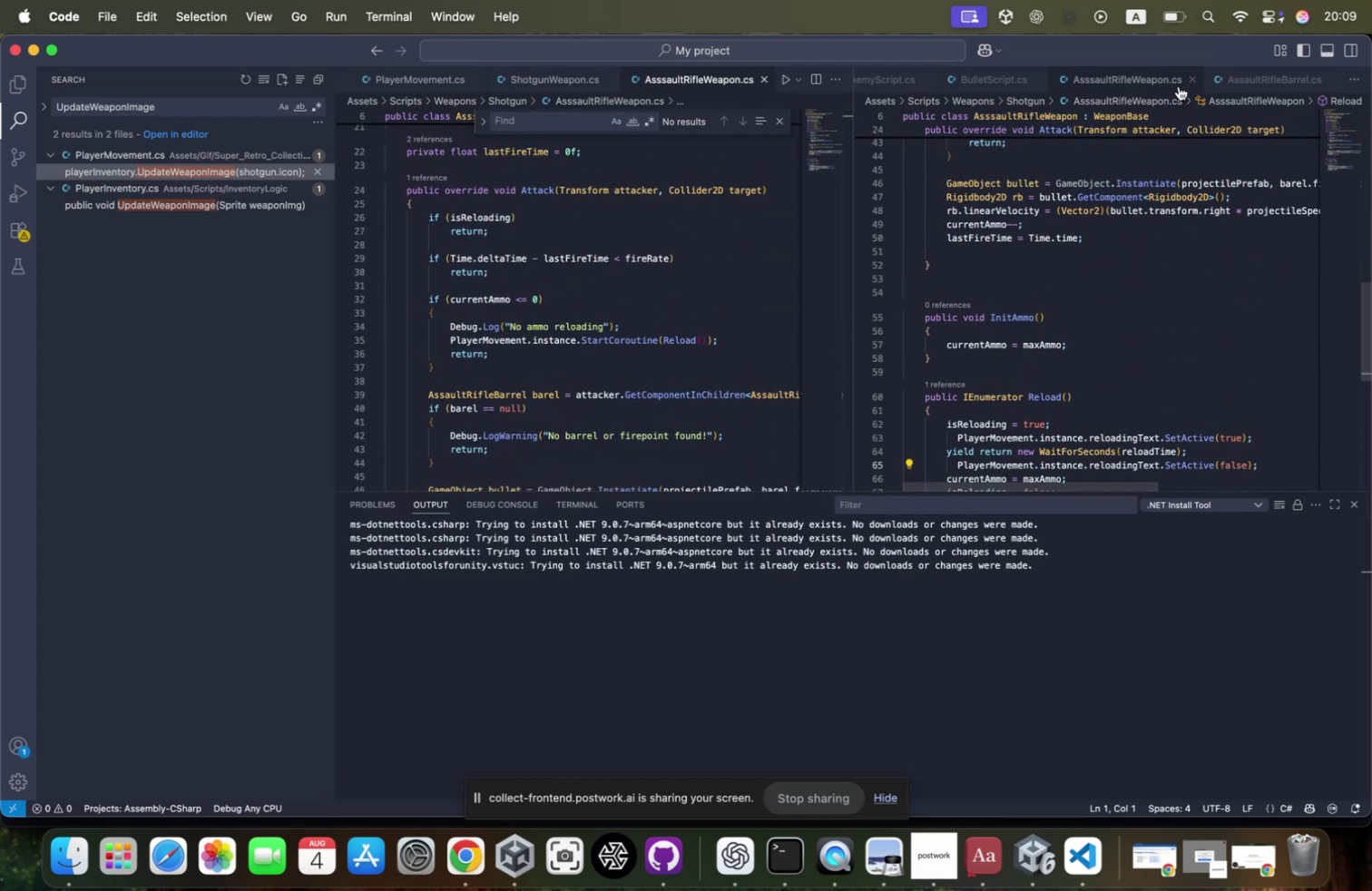 
left_click([1191, 79])
 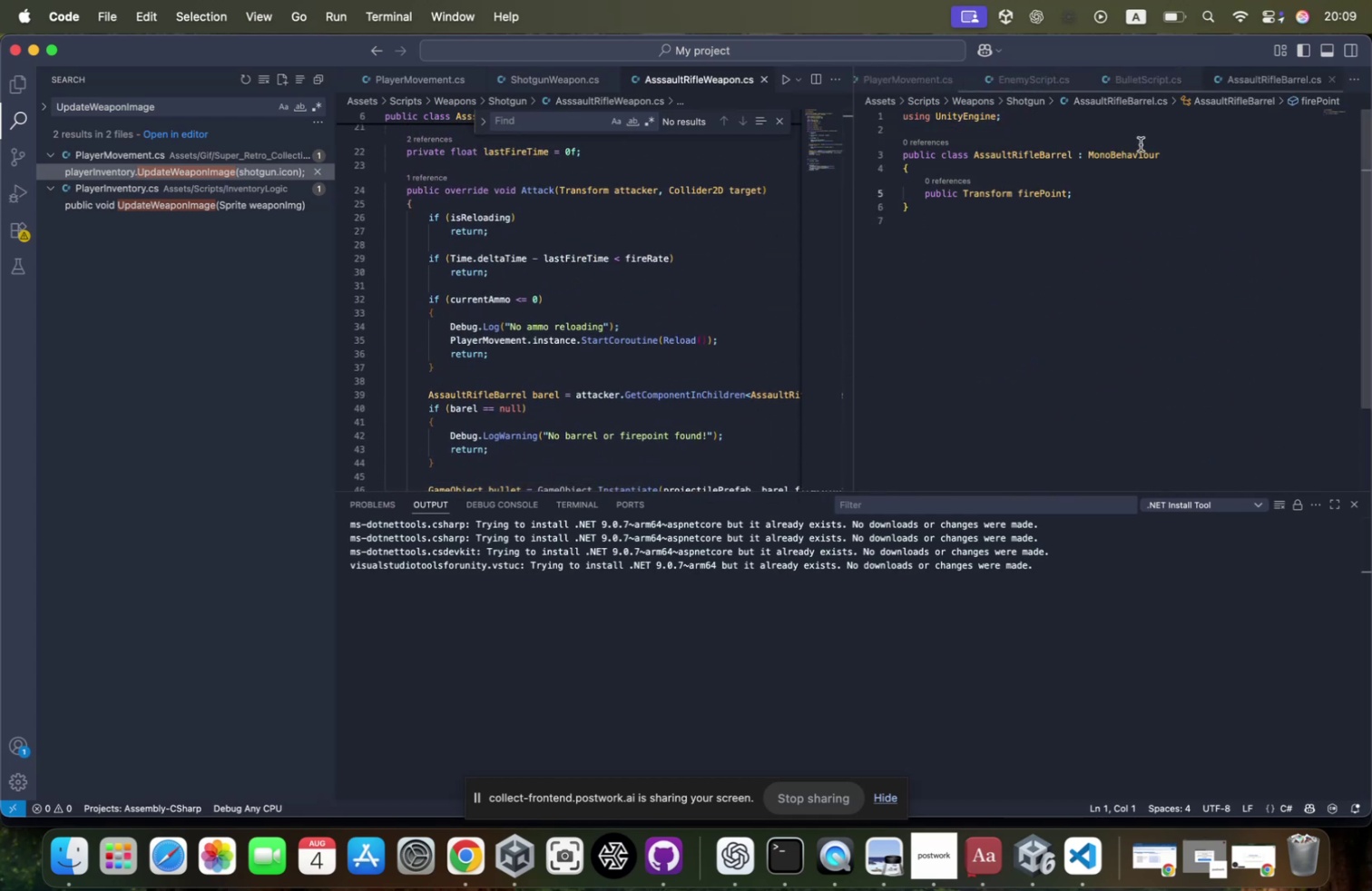 
key(Meta+CommandLeft)
 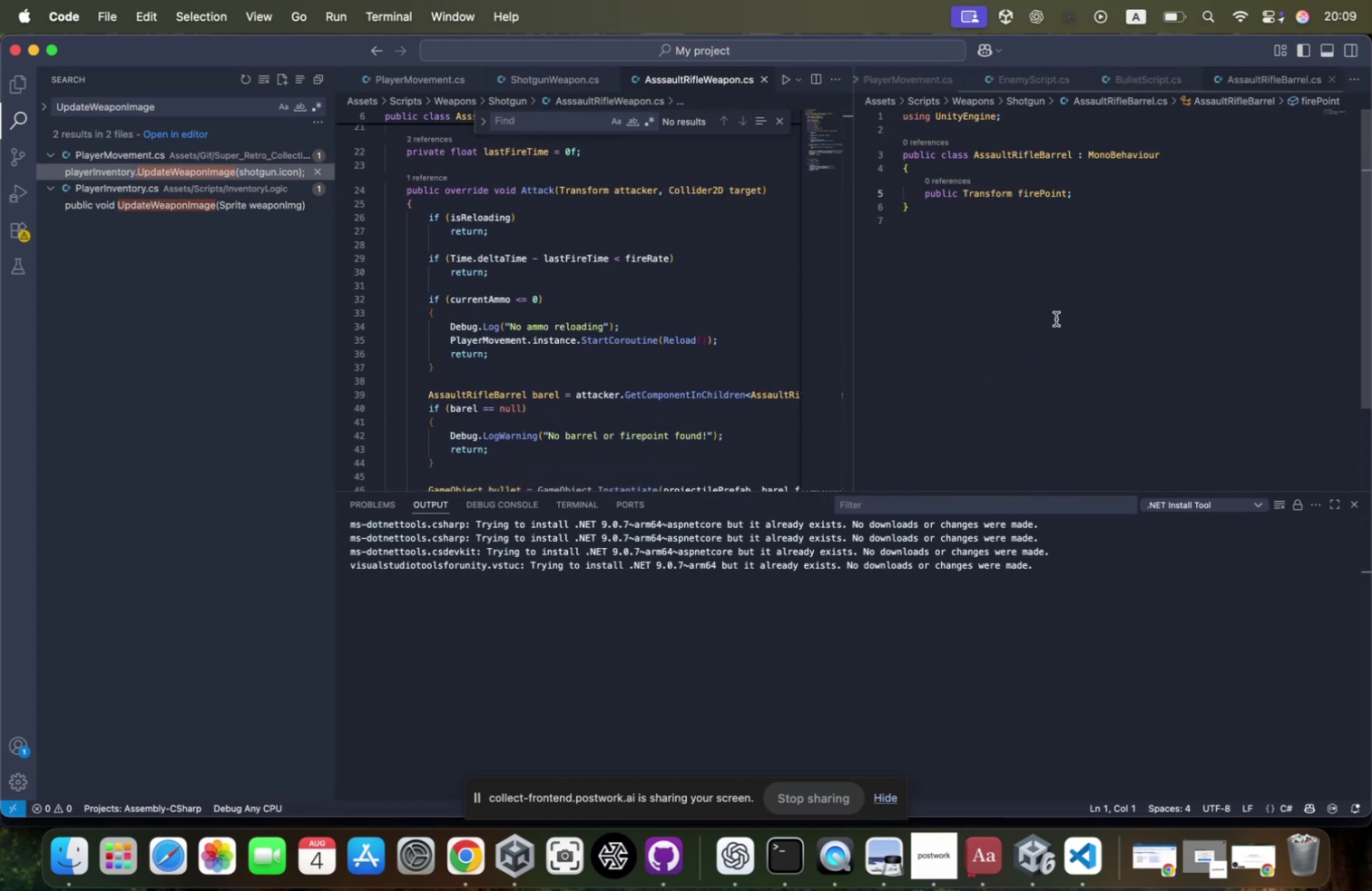 
hold_key(key=Tab, duration=0.31)
 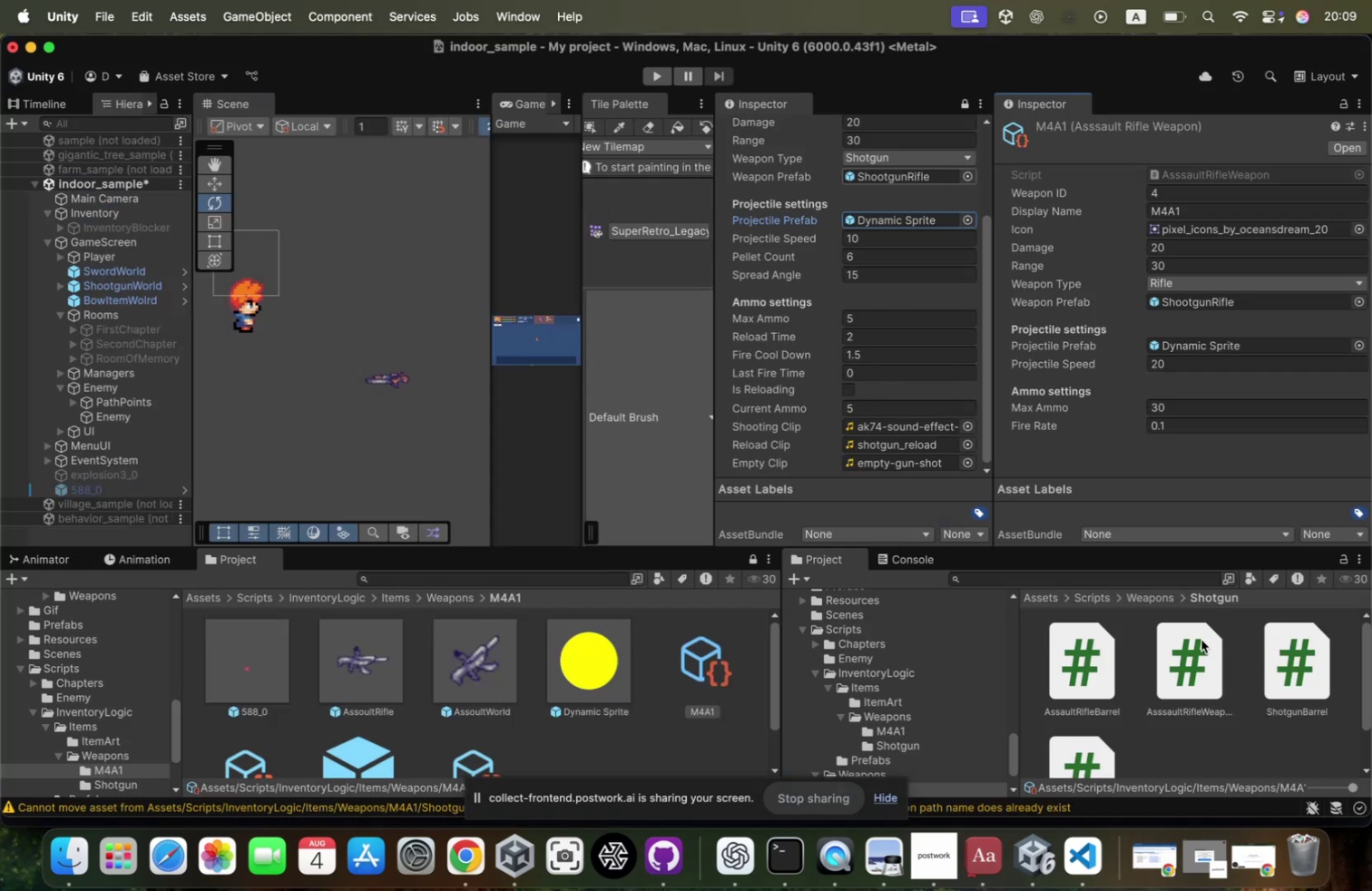 
scroll: coordinate [1095, 674], scroll_direction: down, amount: 12.0
 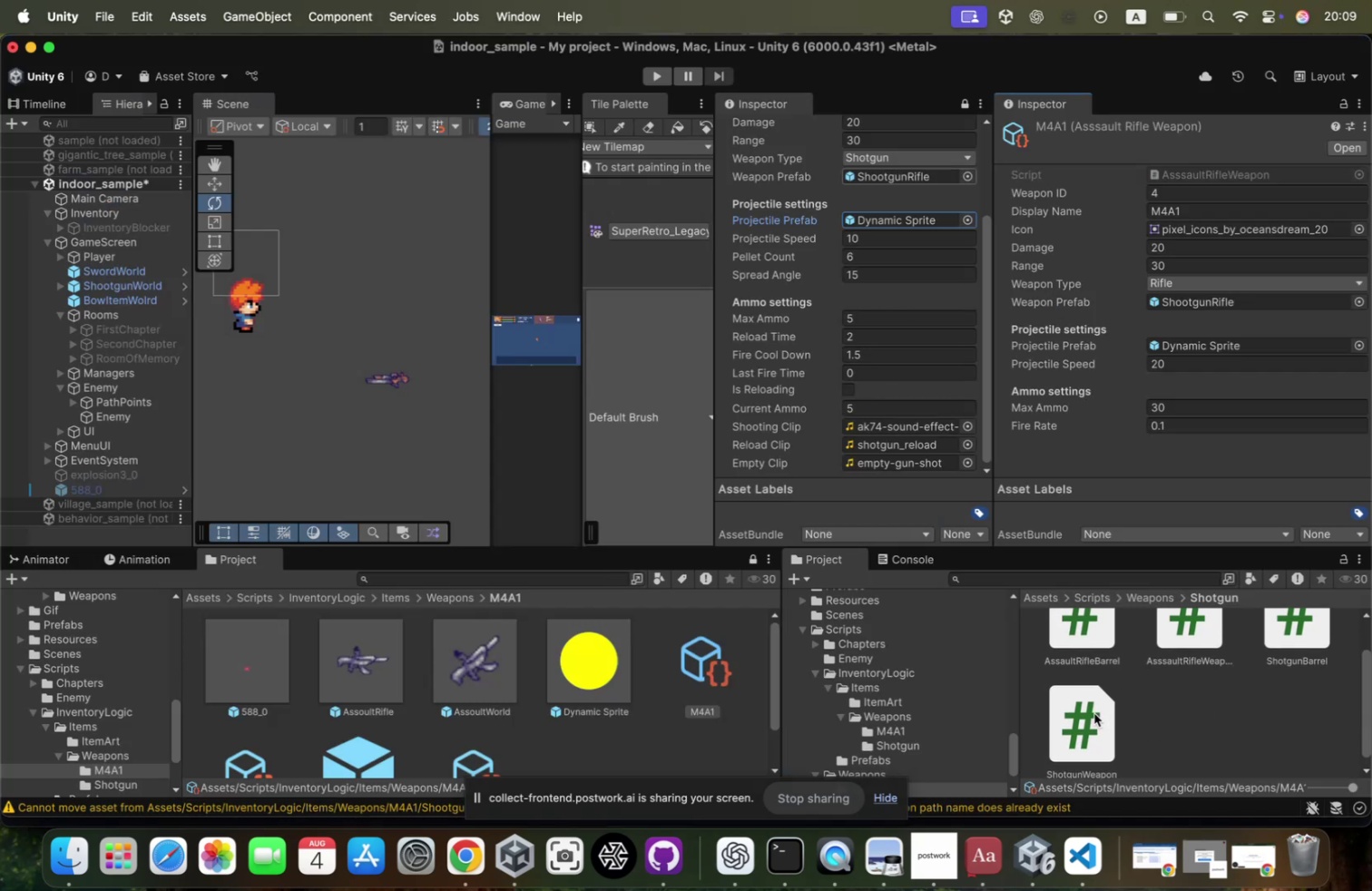 
double_click([1094, 712])
 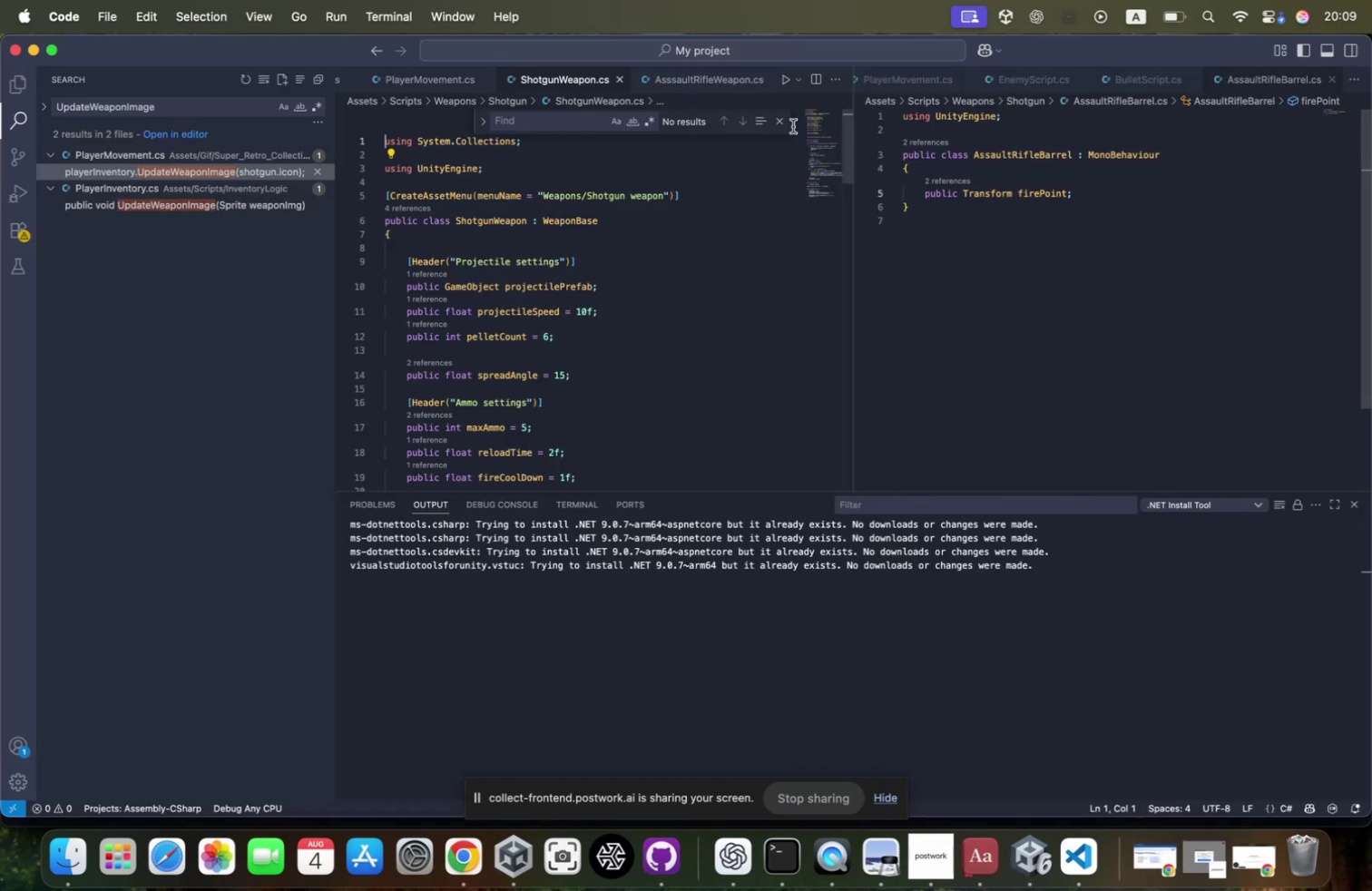 
left_click_drag(start_coordinate=[564, 75], to_coordinate=[1018, 83])
 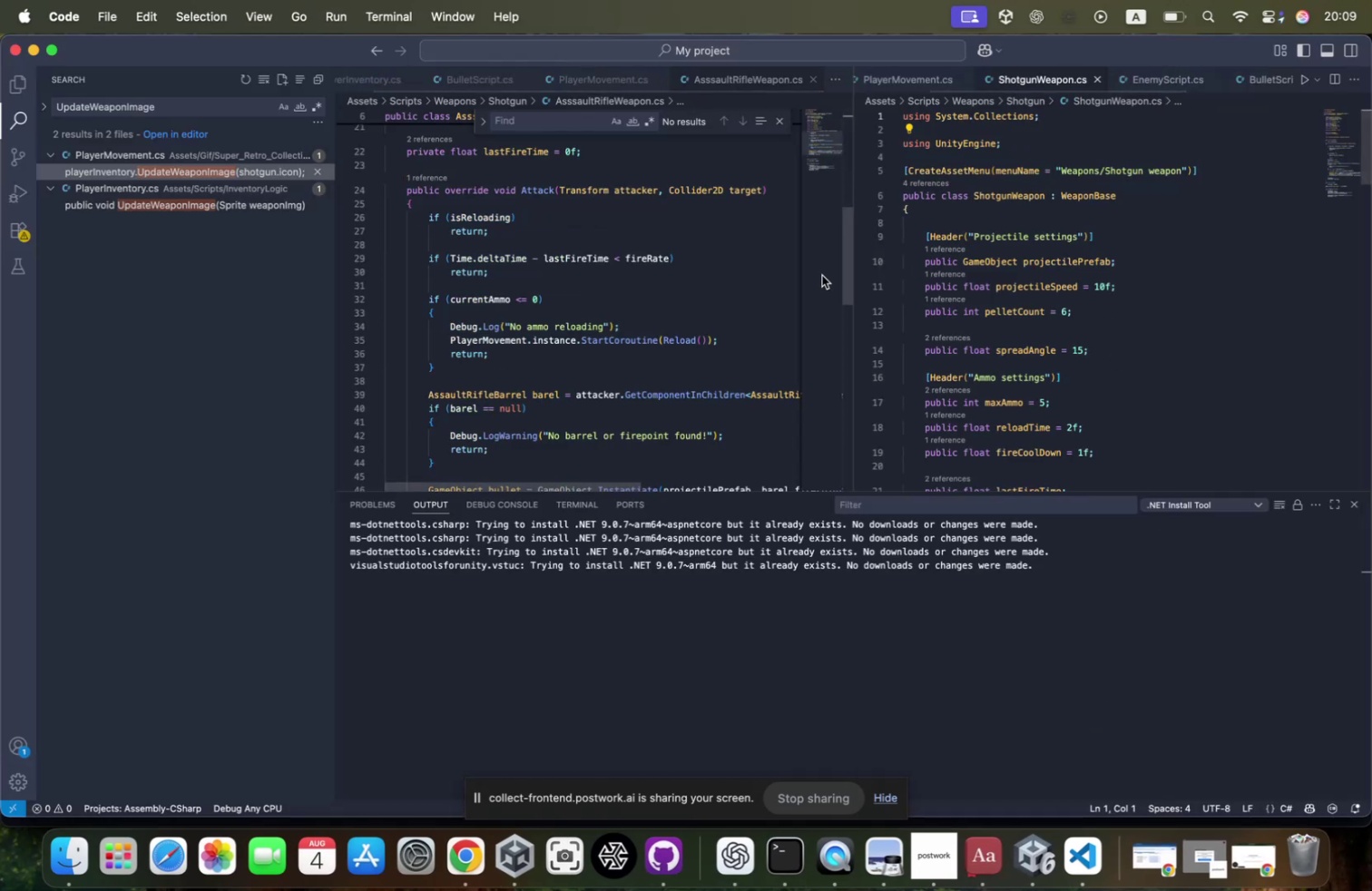 
scroll: coordinate [613, 237], scroll_direction: up, amount: 45.0
 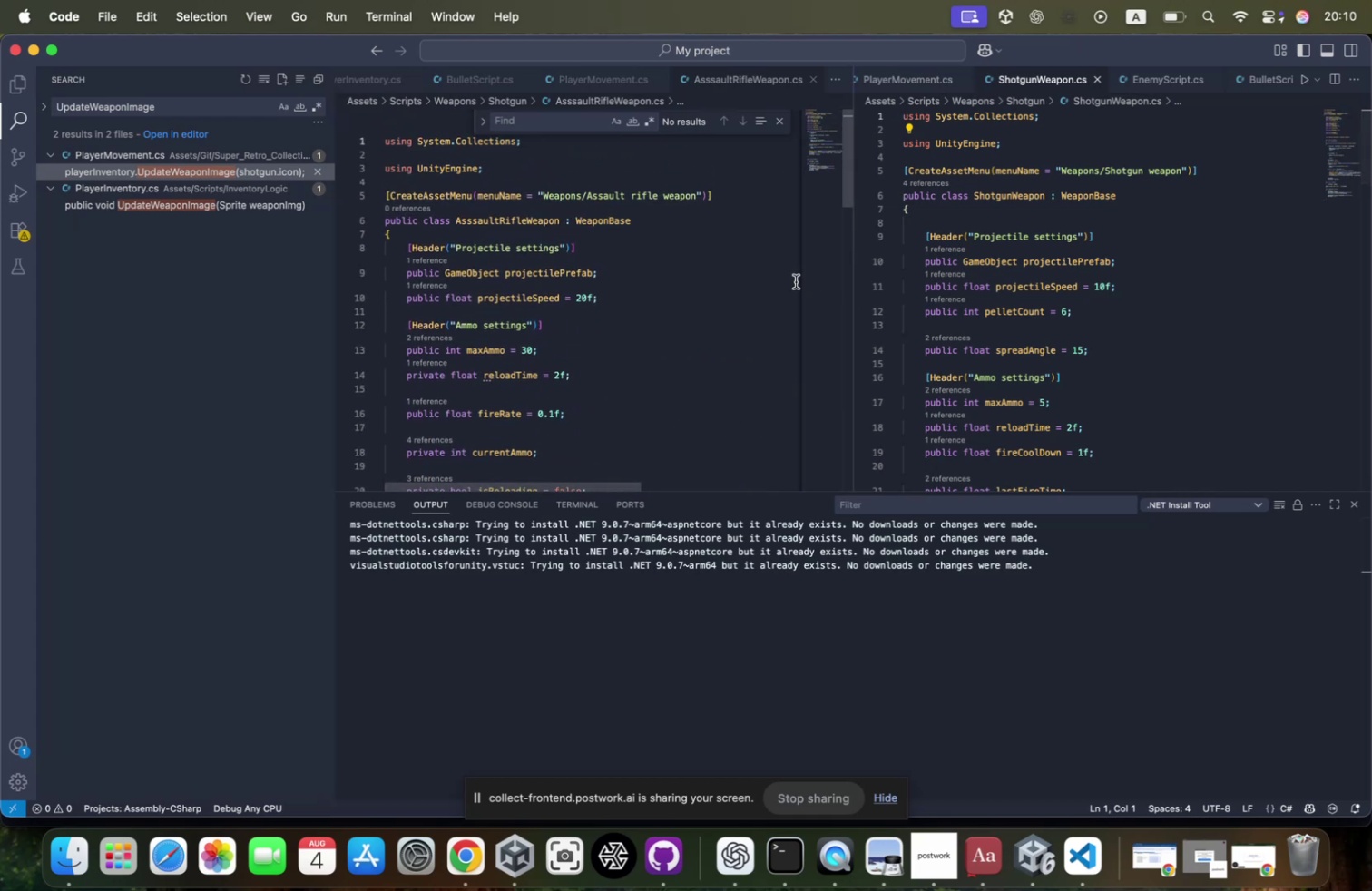 
scroll: coordinate [1081, 319], scroll_direction: down, amount: 34.0
 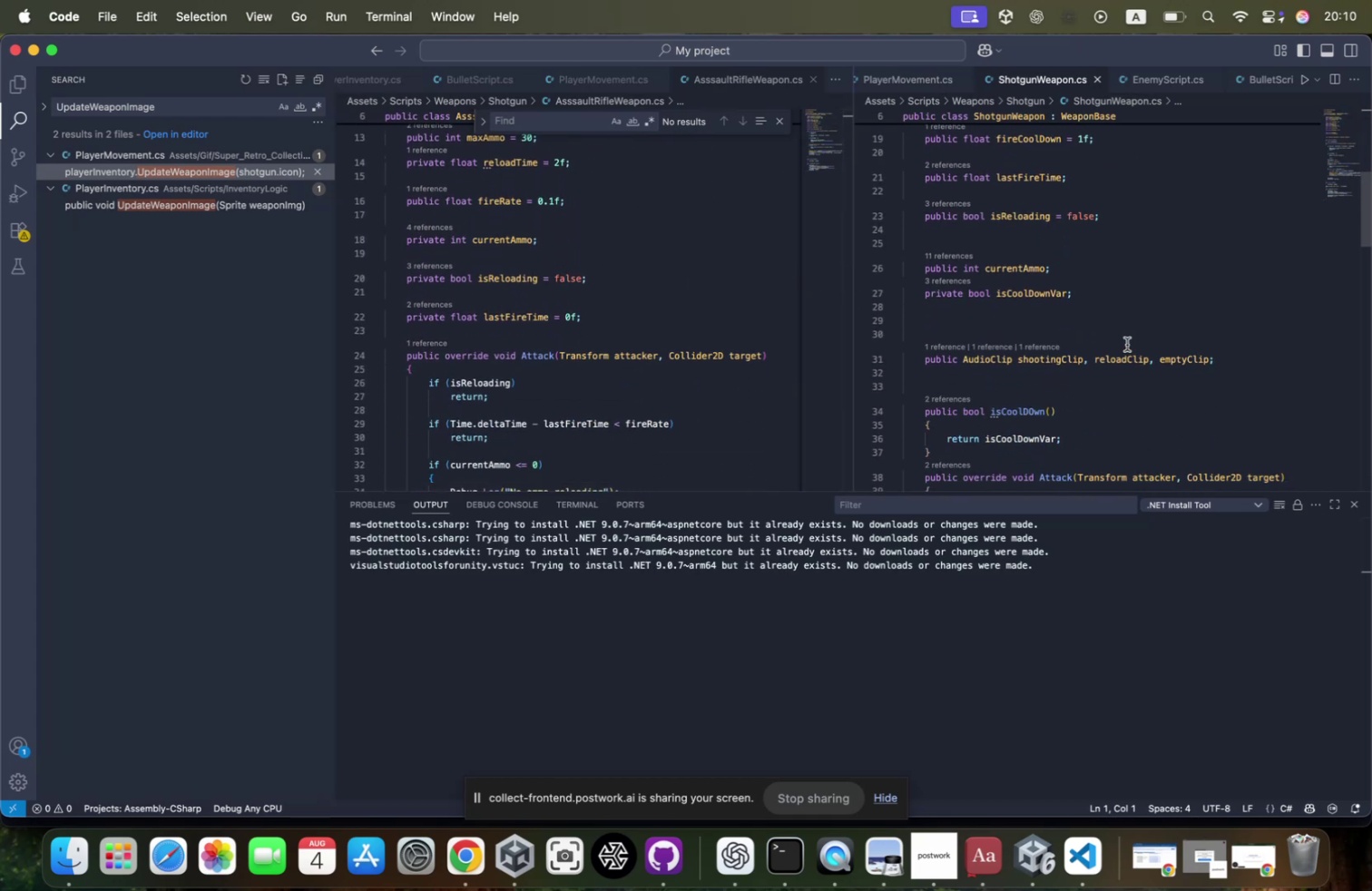 
left_click_drag(start_coordinate=[1224, 362], to_coordinate=[910, 356])
 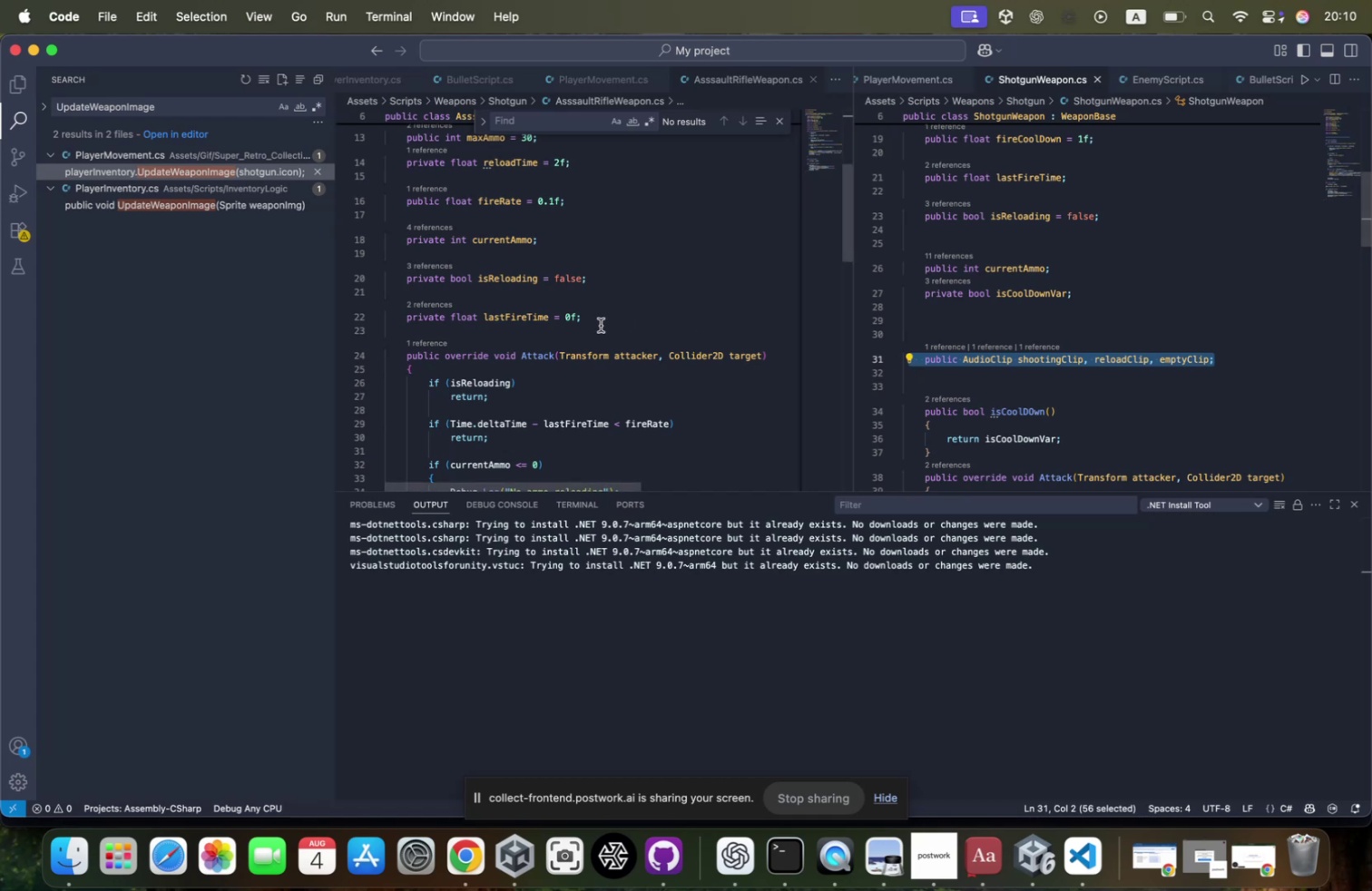 
key(Meta+CommandLeft)
 